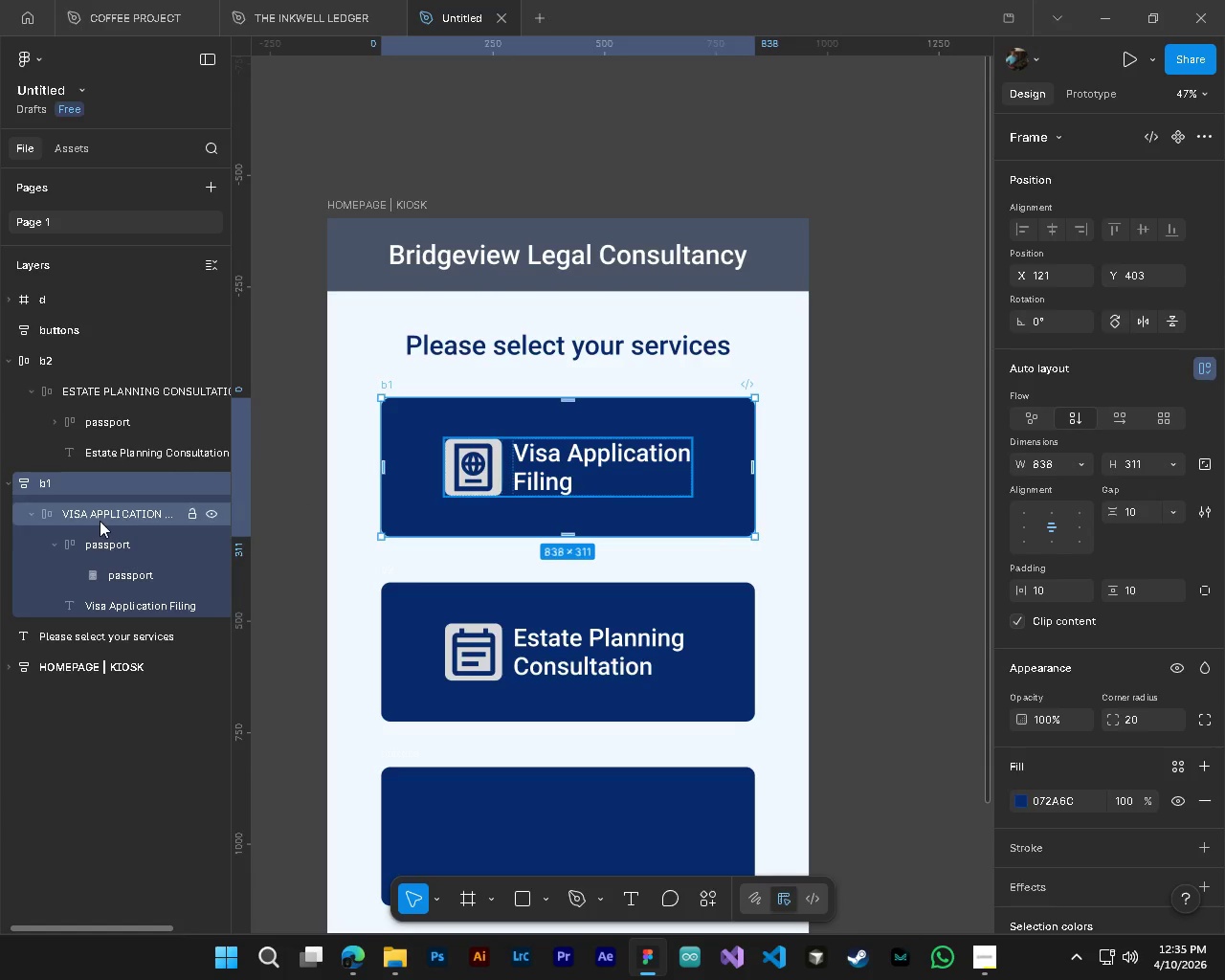 
left_click([99, 521])
 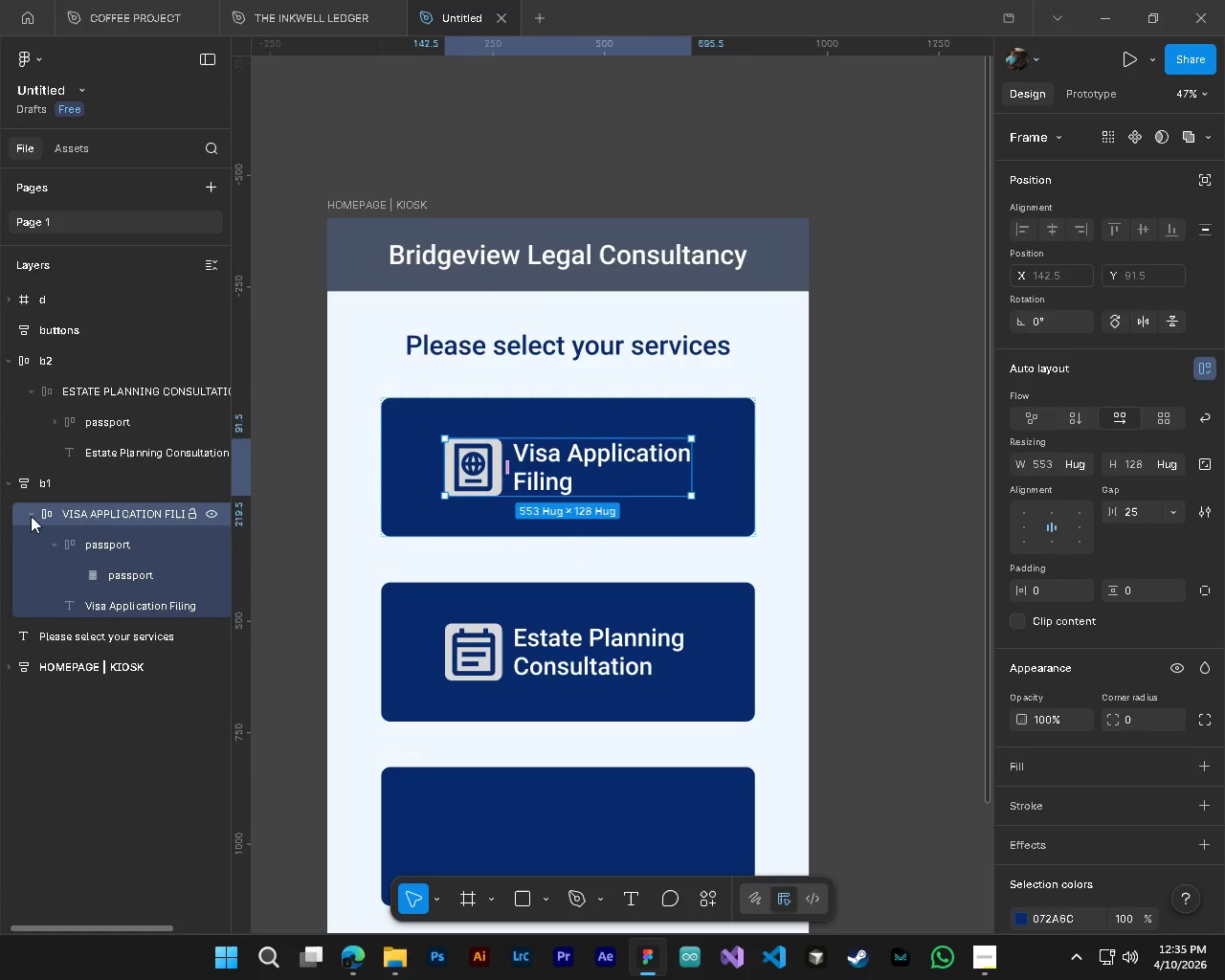 
left_click([32, 515])
 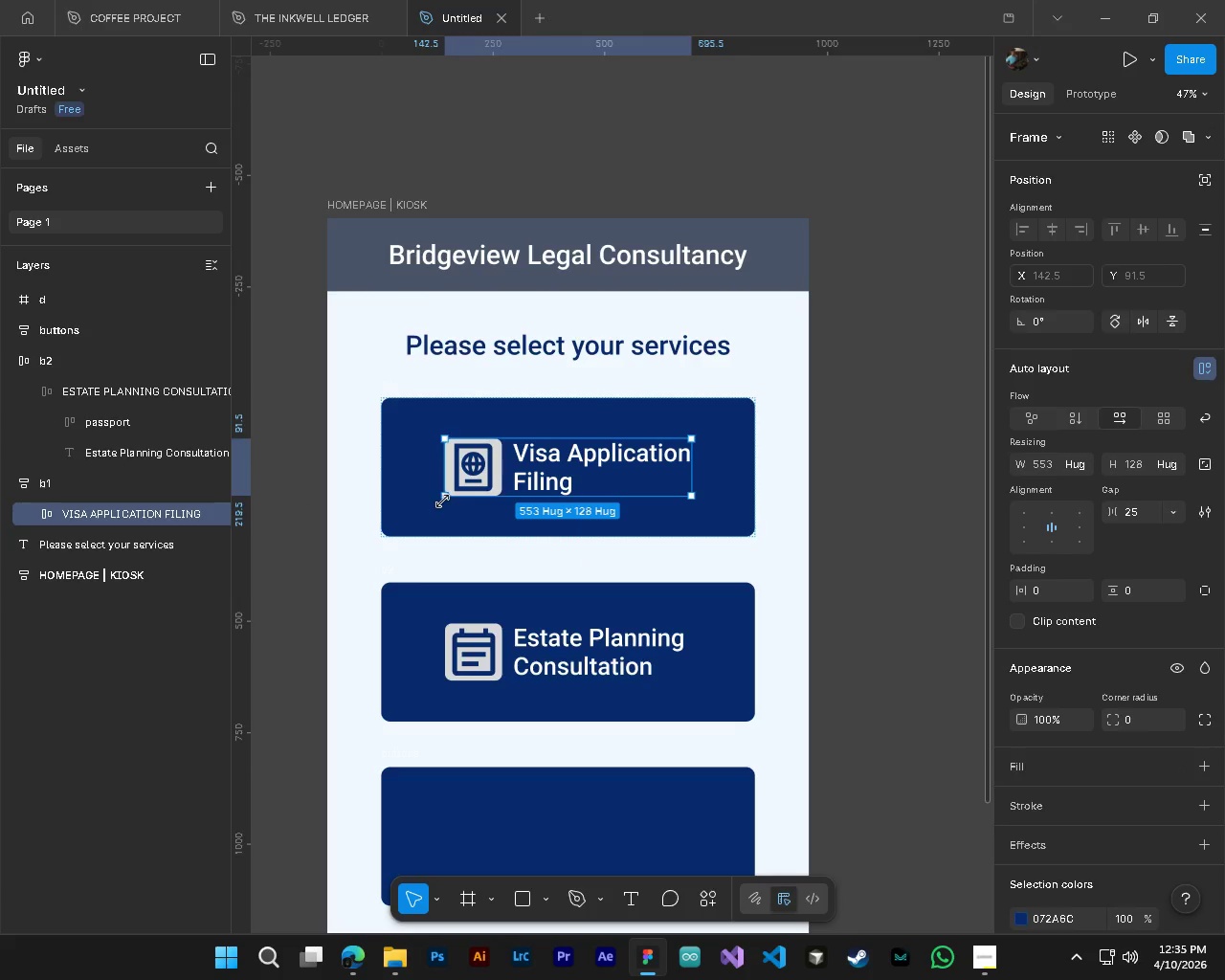 
left_click_drag(start_coordinate=[444, 501], to_coordinate=[409, 514])
 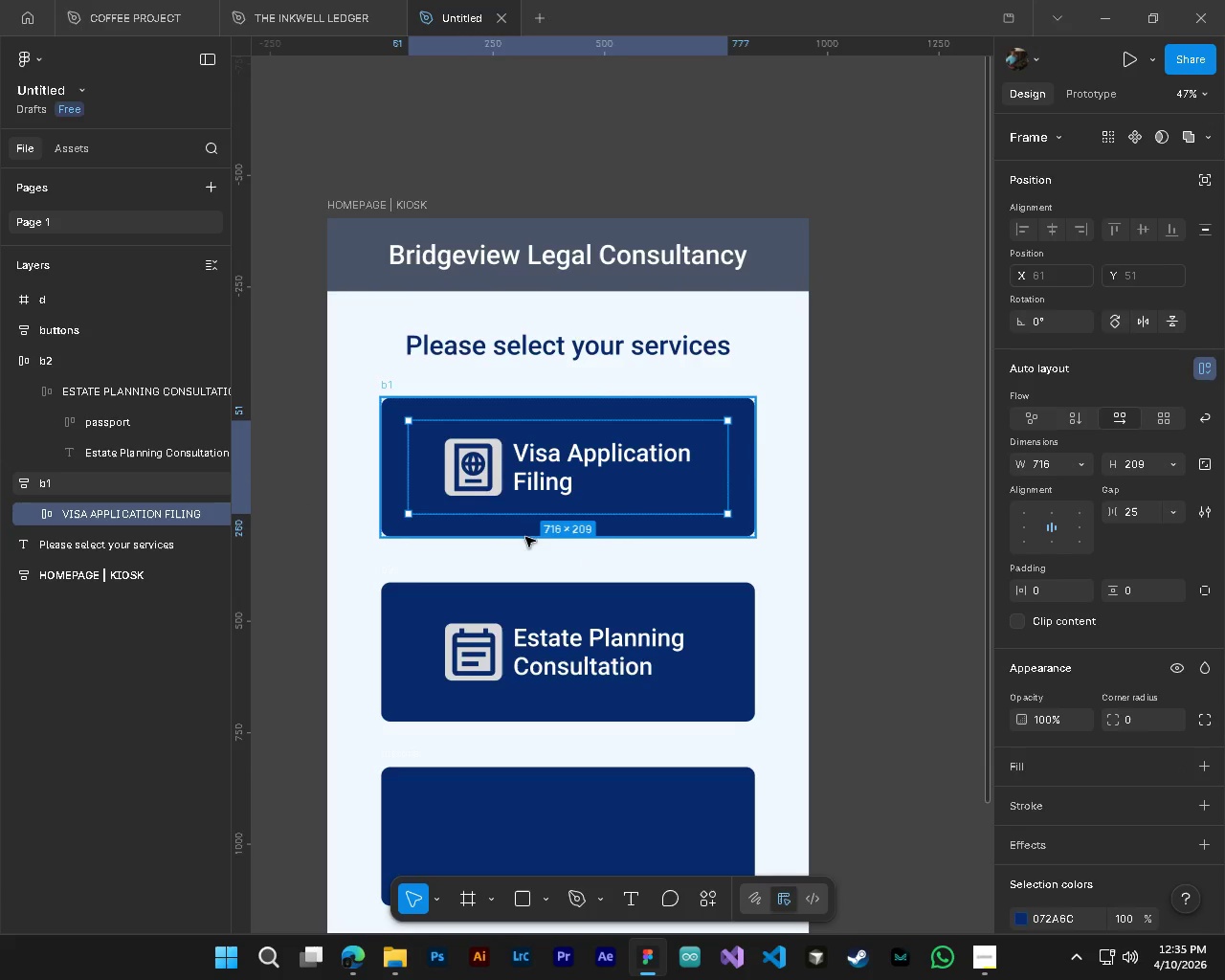 
key(Control+Z)
 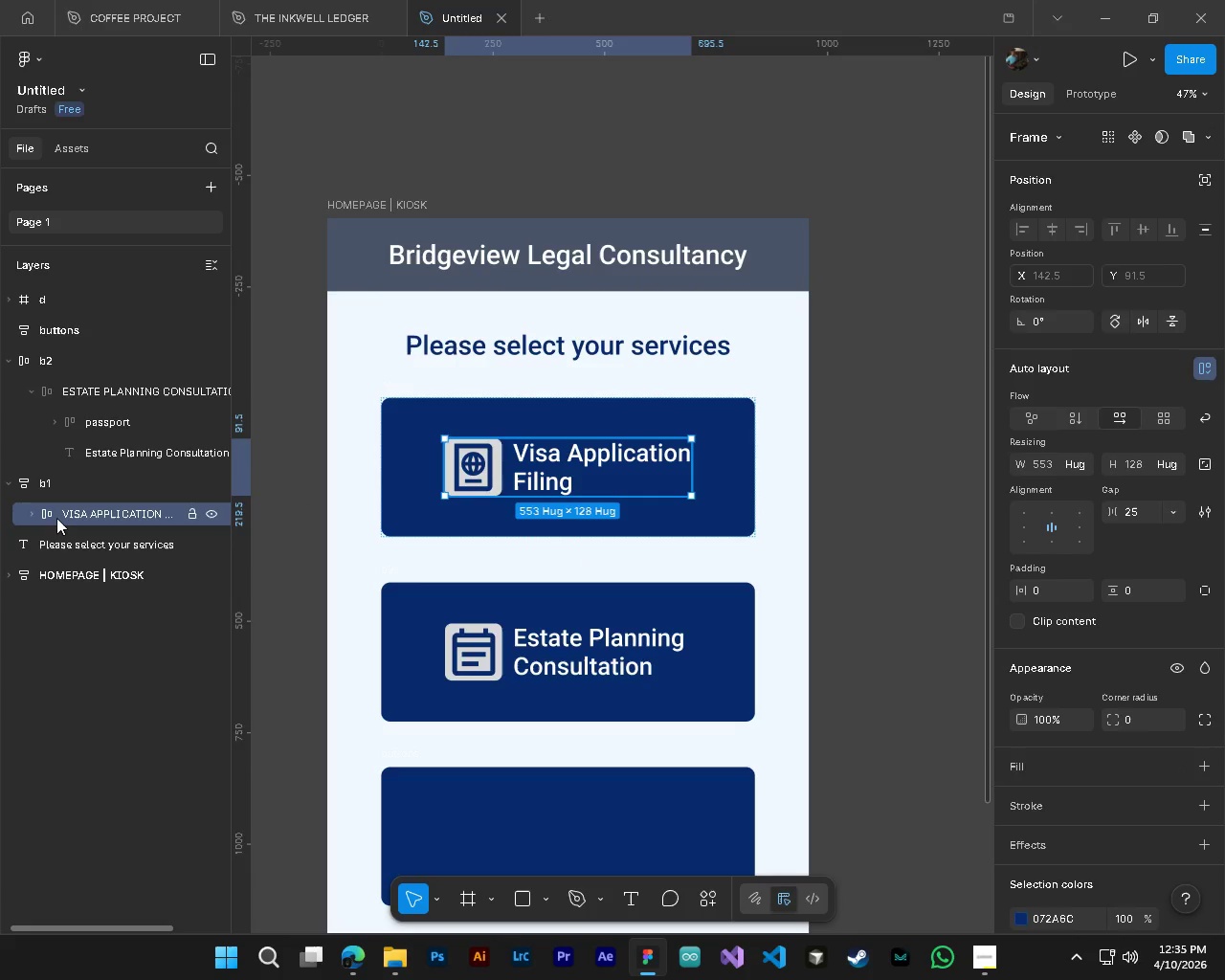 
left_click([33, 519])
 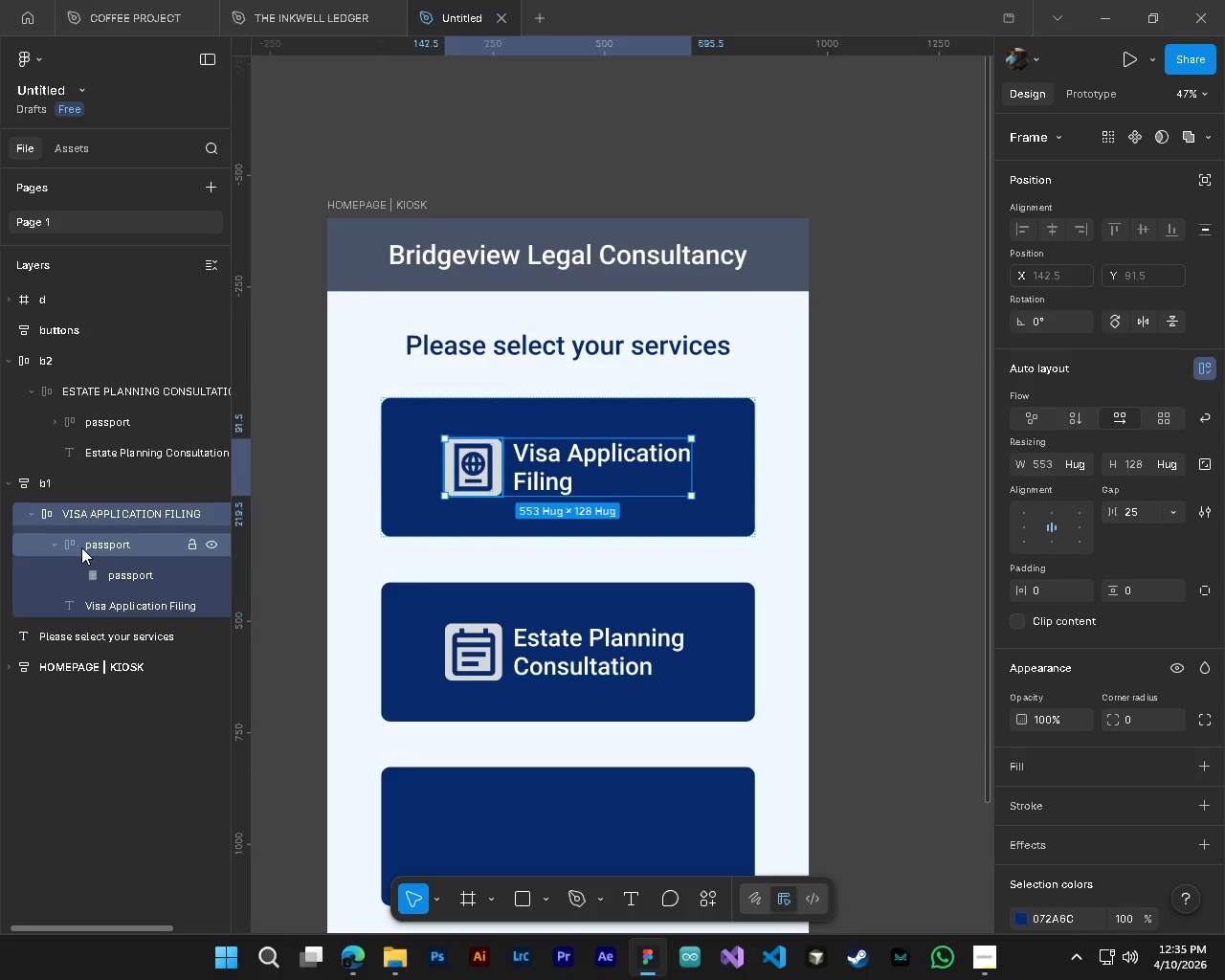 
left_click([81, 547])
 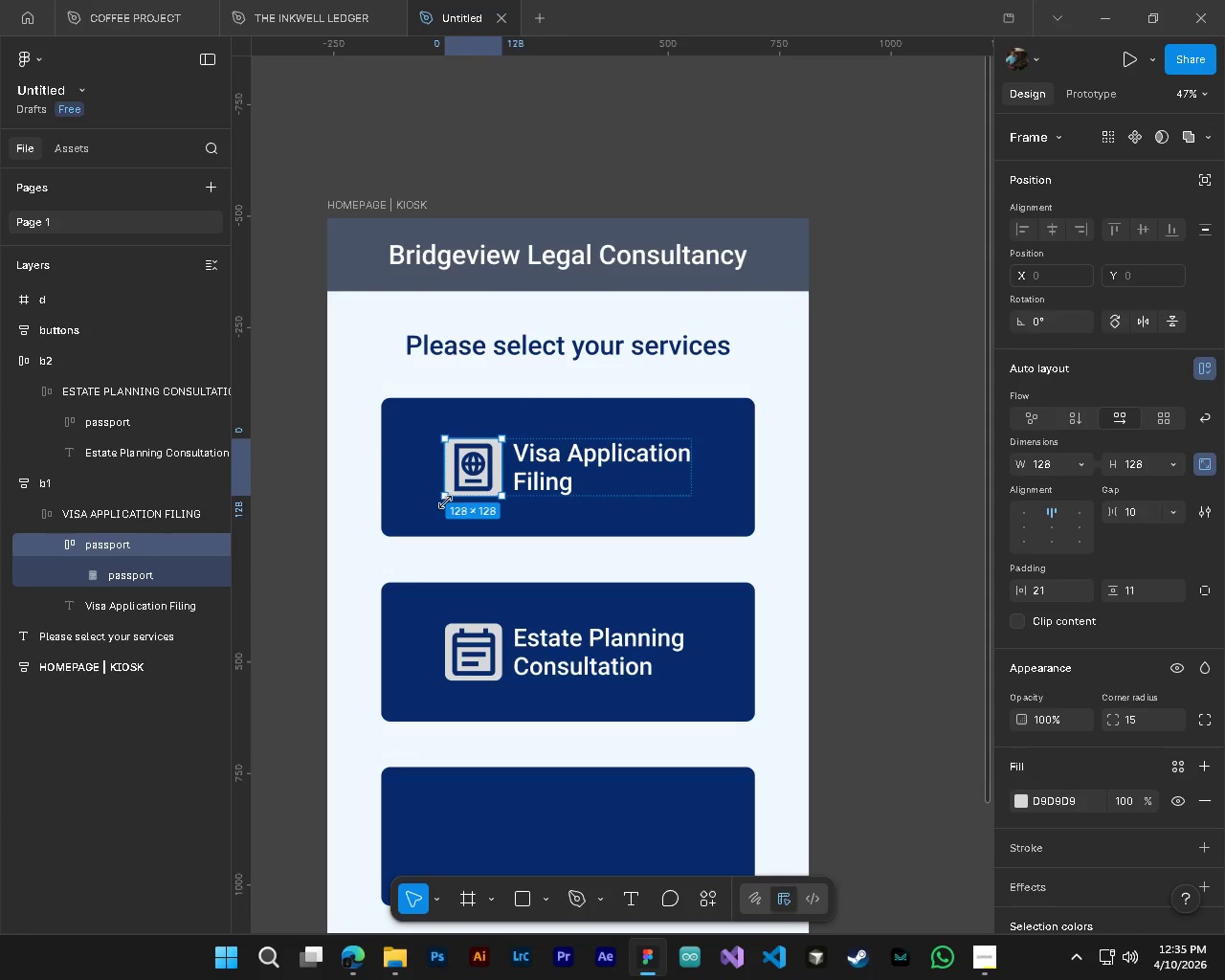 
left_click_drag(start_coordinate=[445, 501], to_coordinate=[425, 512])
 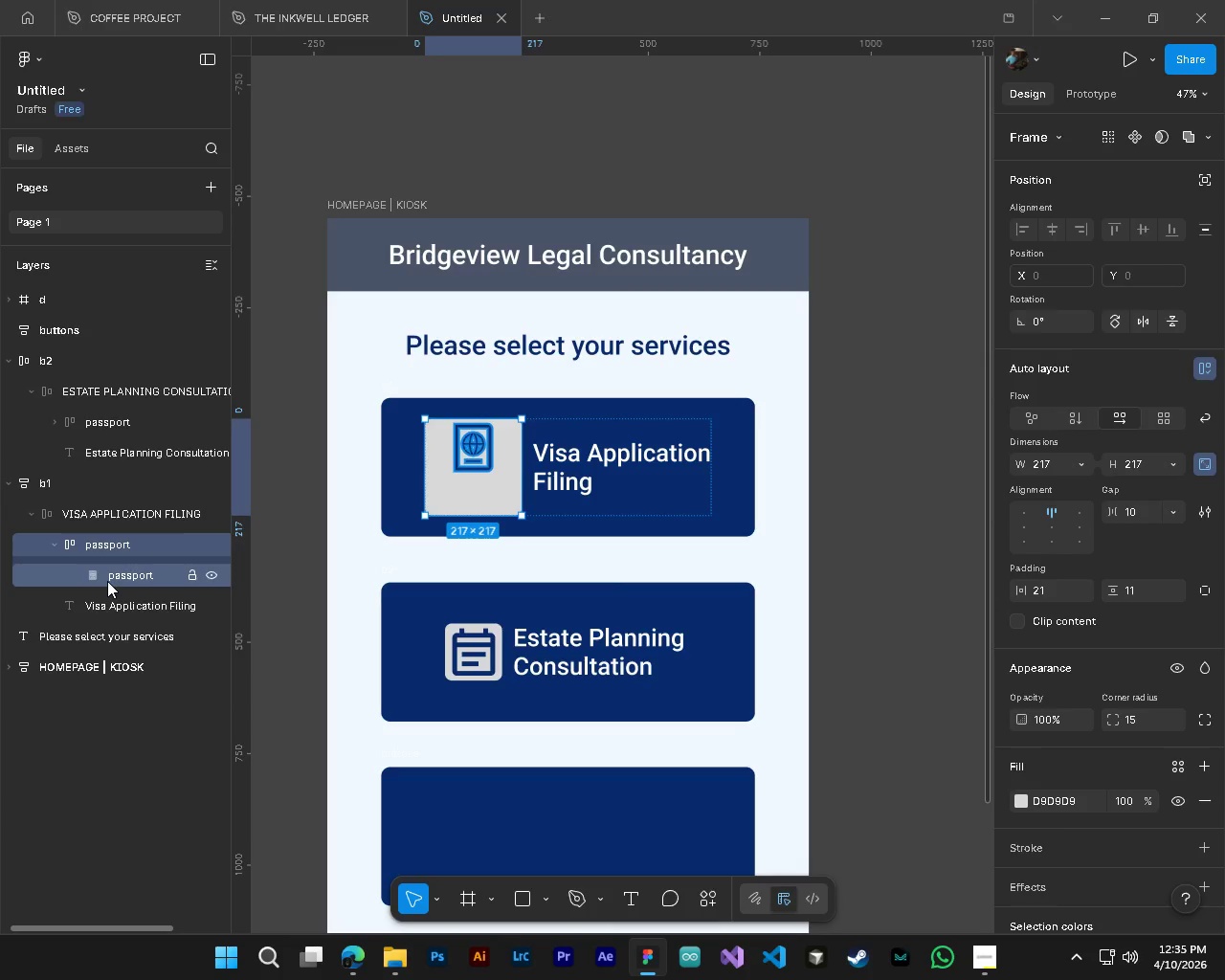 
hold_key(key=ControlLeft, duration=0.47)
 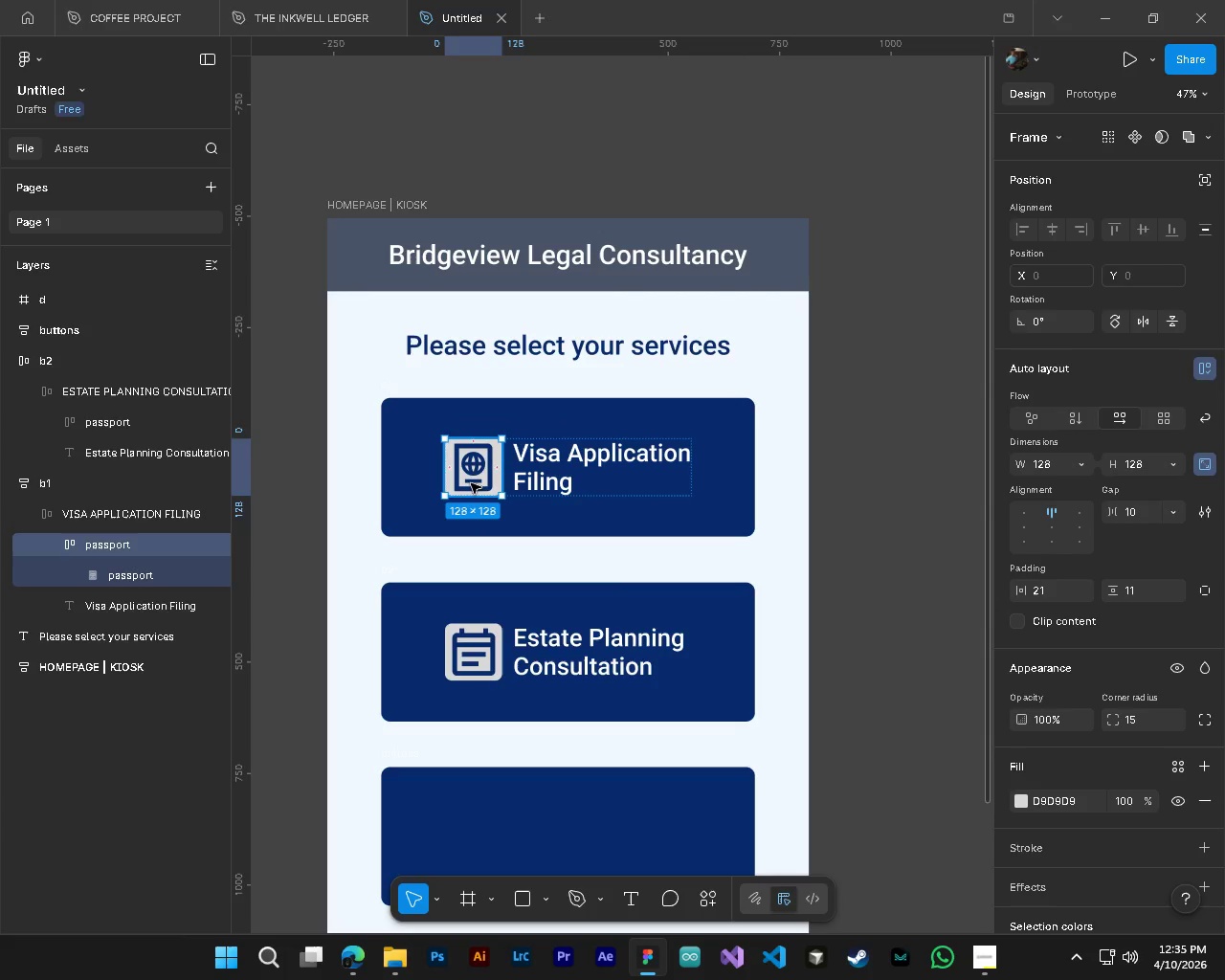 
key(Z)
 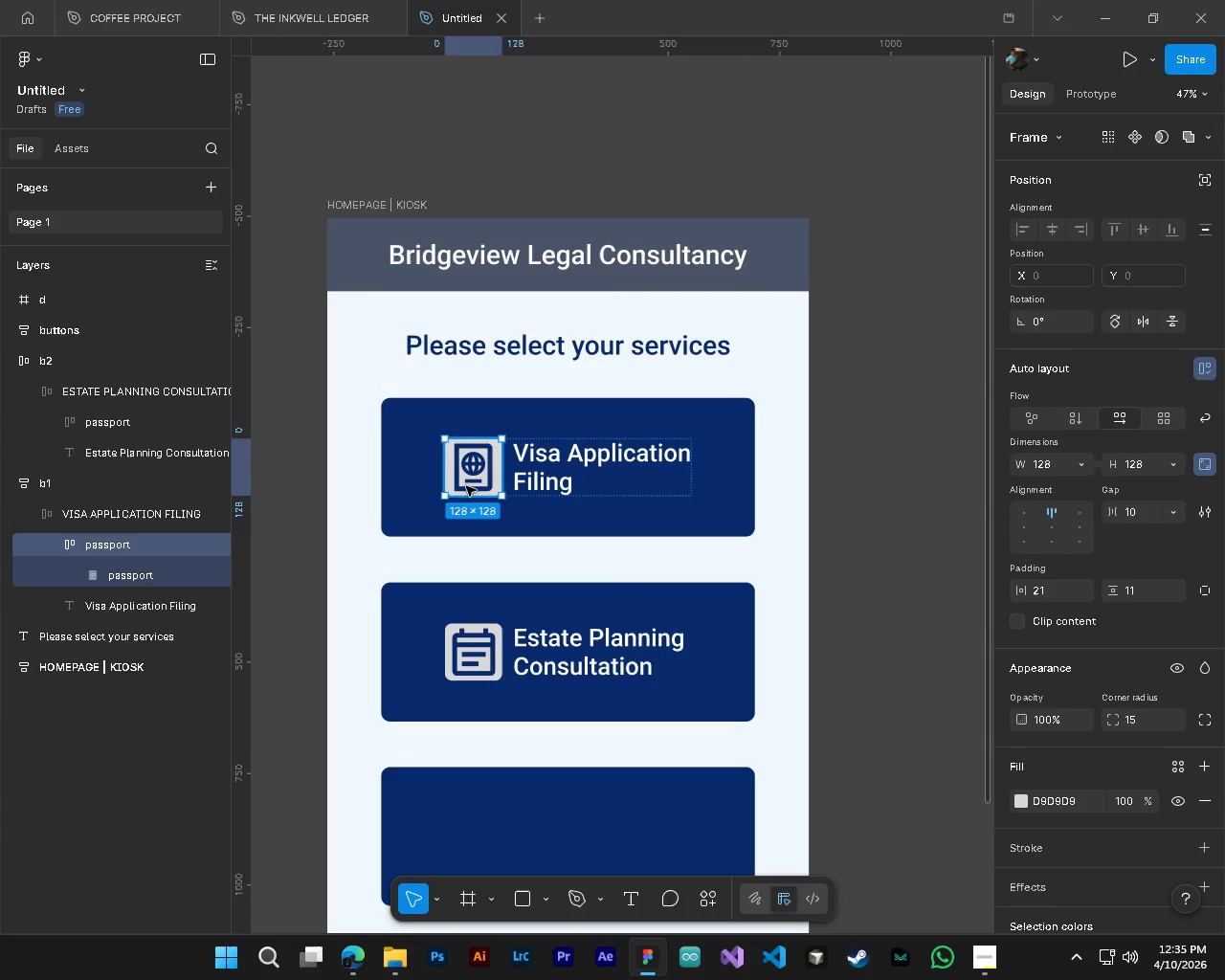 
hold_key(key=ShiftLeft, duration=0.66)
left_click([471, 483])
 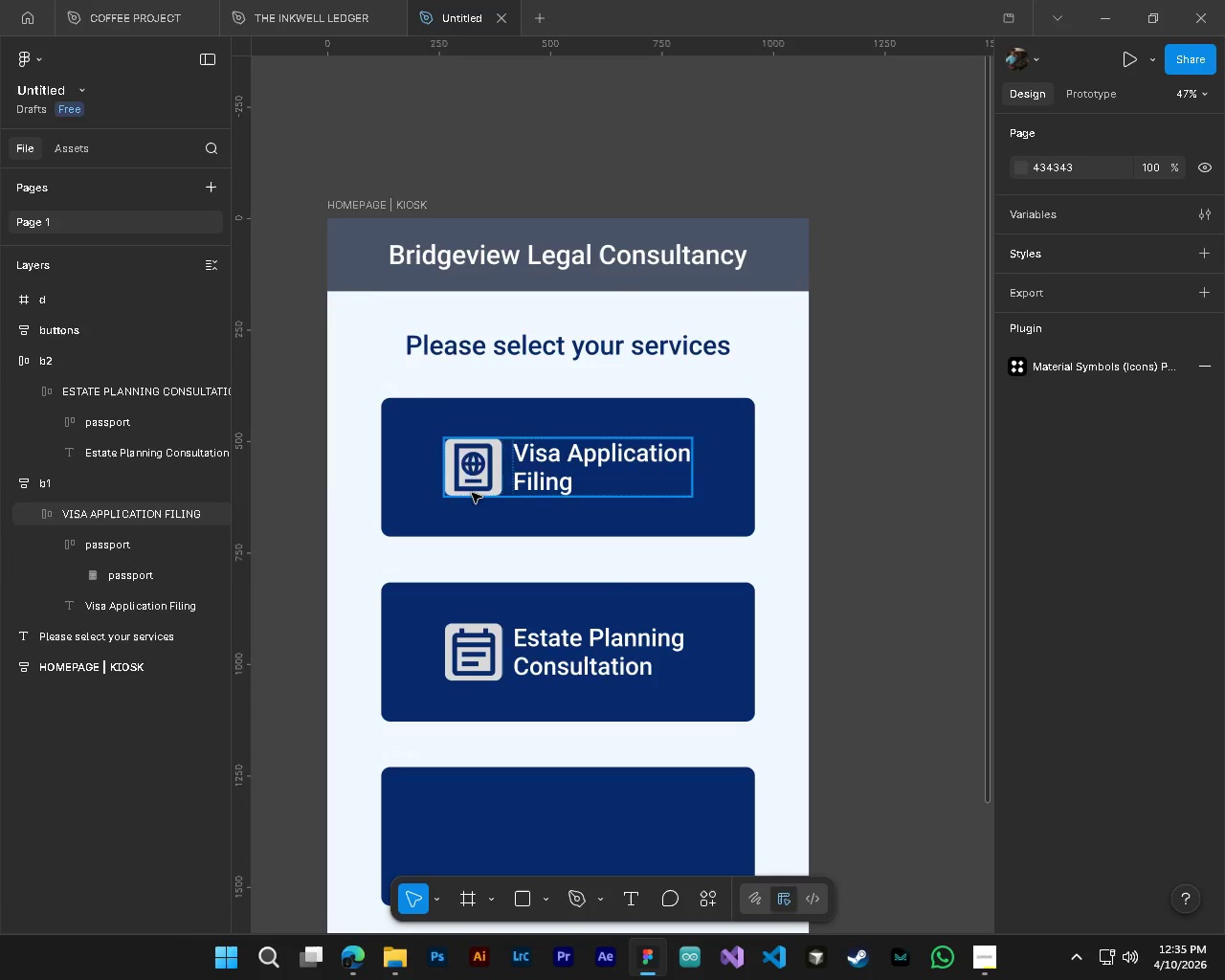 
hold_key(key=ControlLeft, duration=1.05)
left_click([472, 490])
 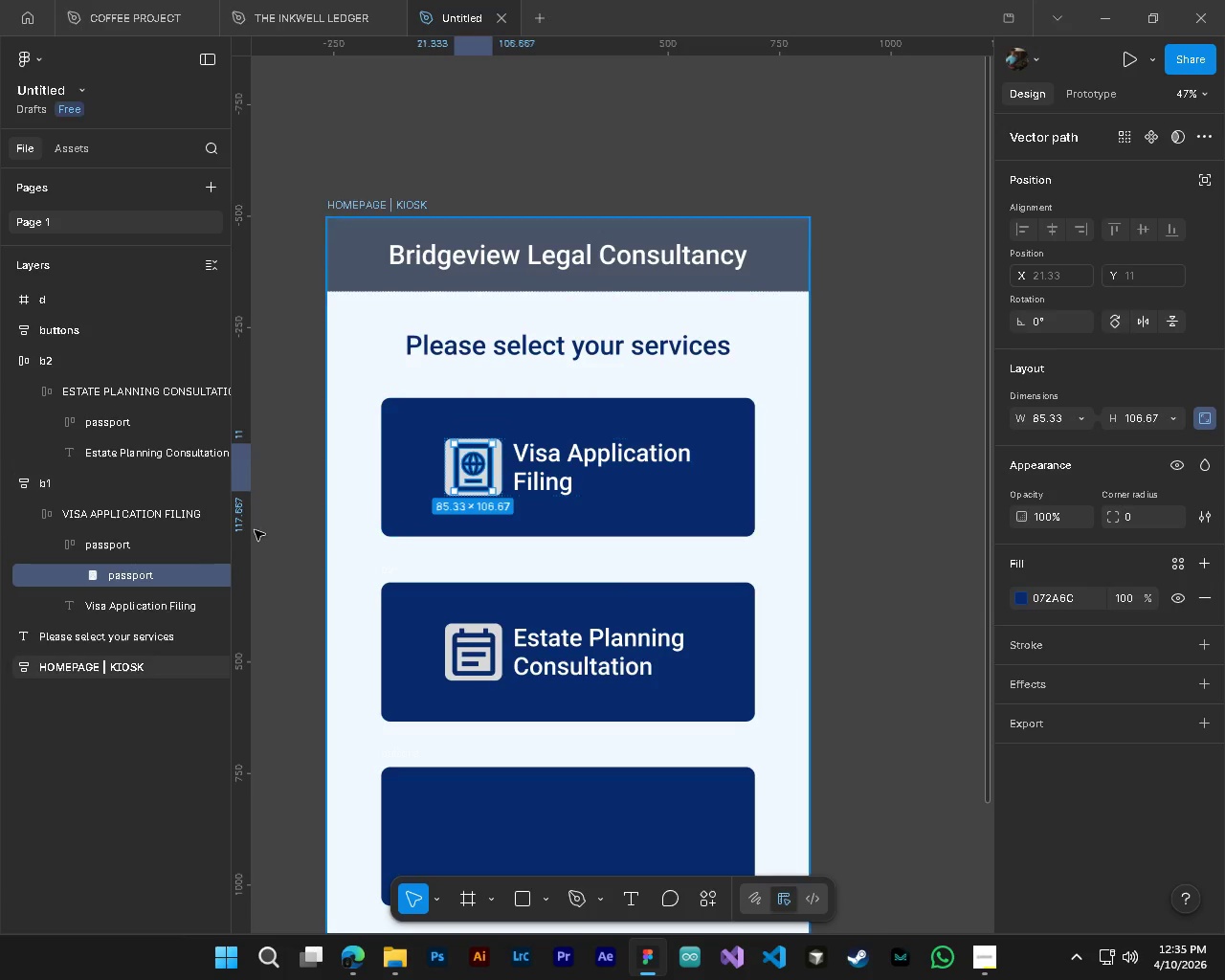 
hold_key(key=ShiftLeft, duration=1.06)
left_click([95, 555])
 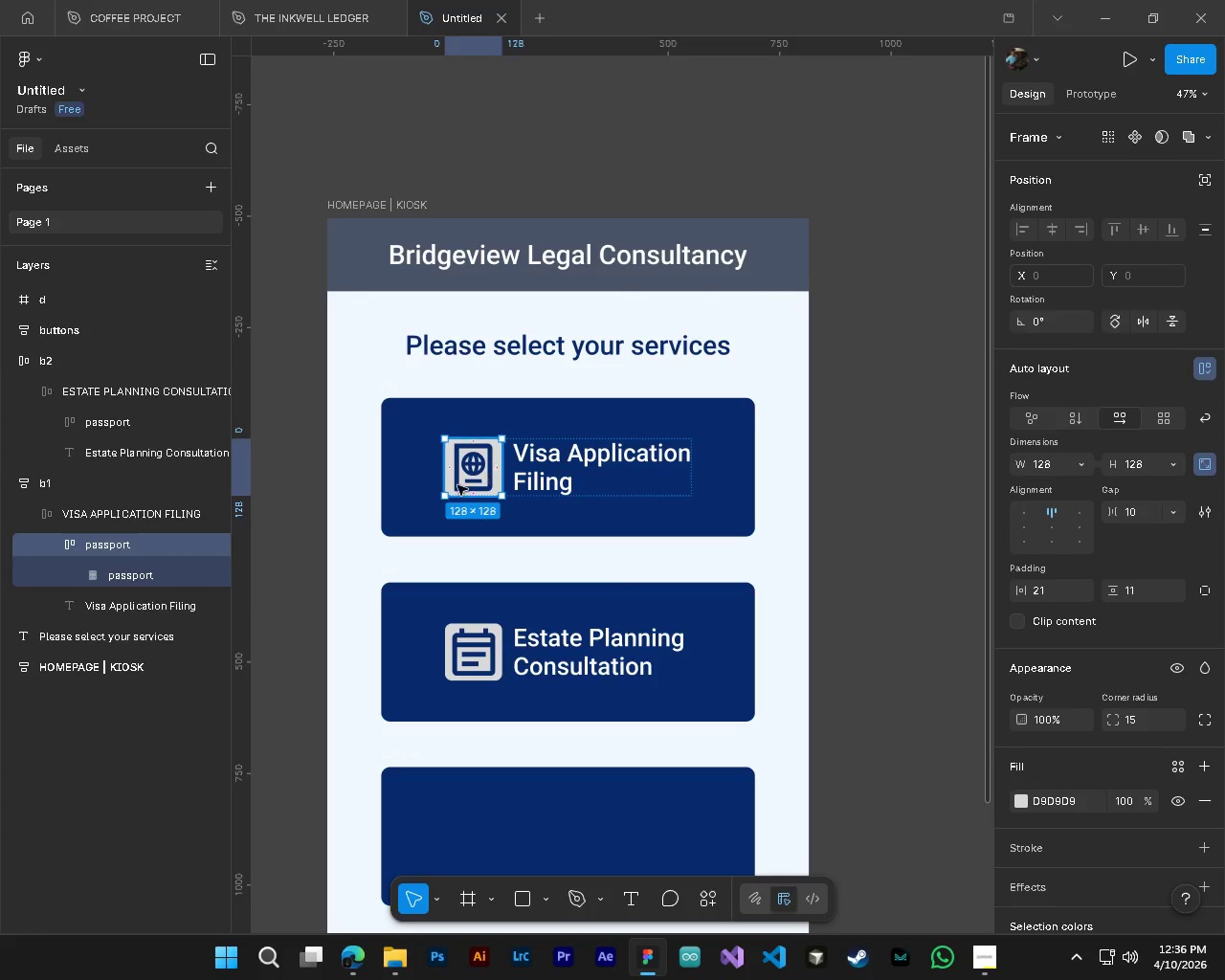 
key(Control+ControlLeft)
 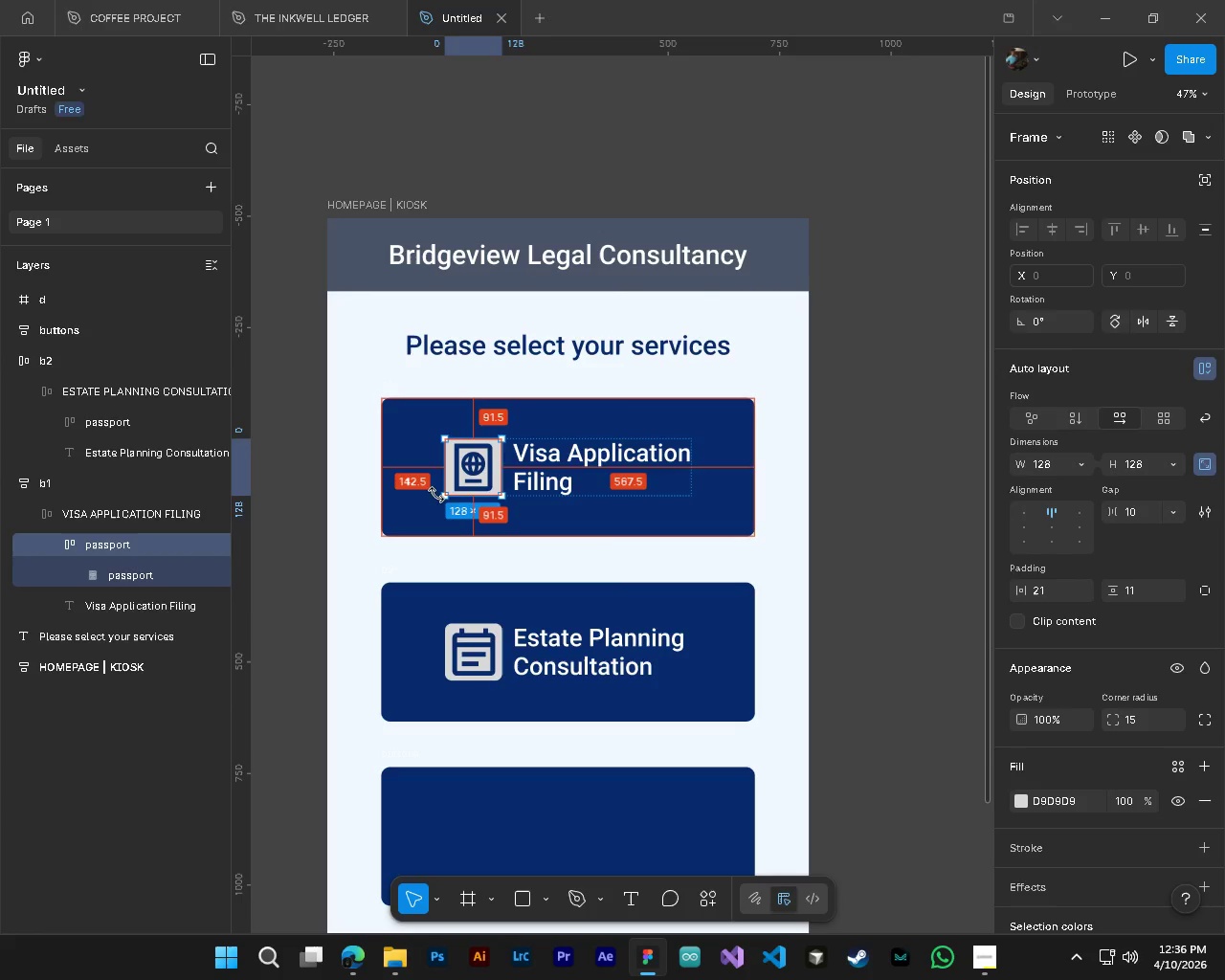 
key(Alt+Control+AltLeft)
 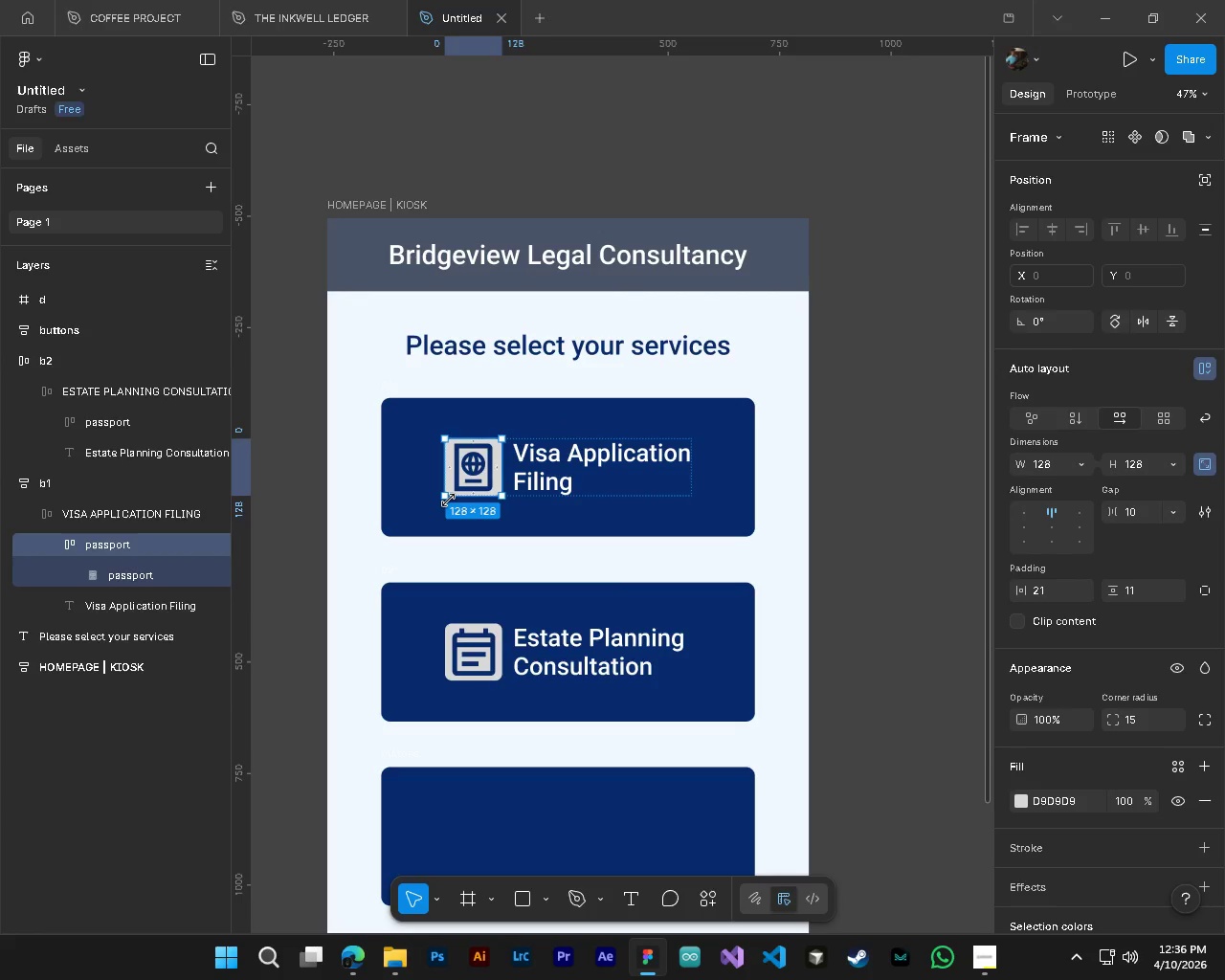 
left_click_drag(start_coordinate=[448, 500], to_coordinate=[429, 509])
 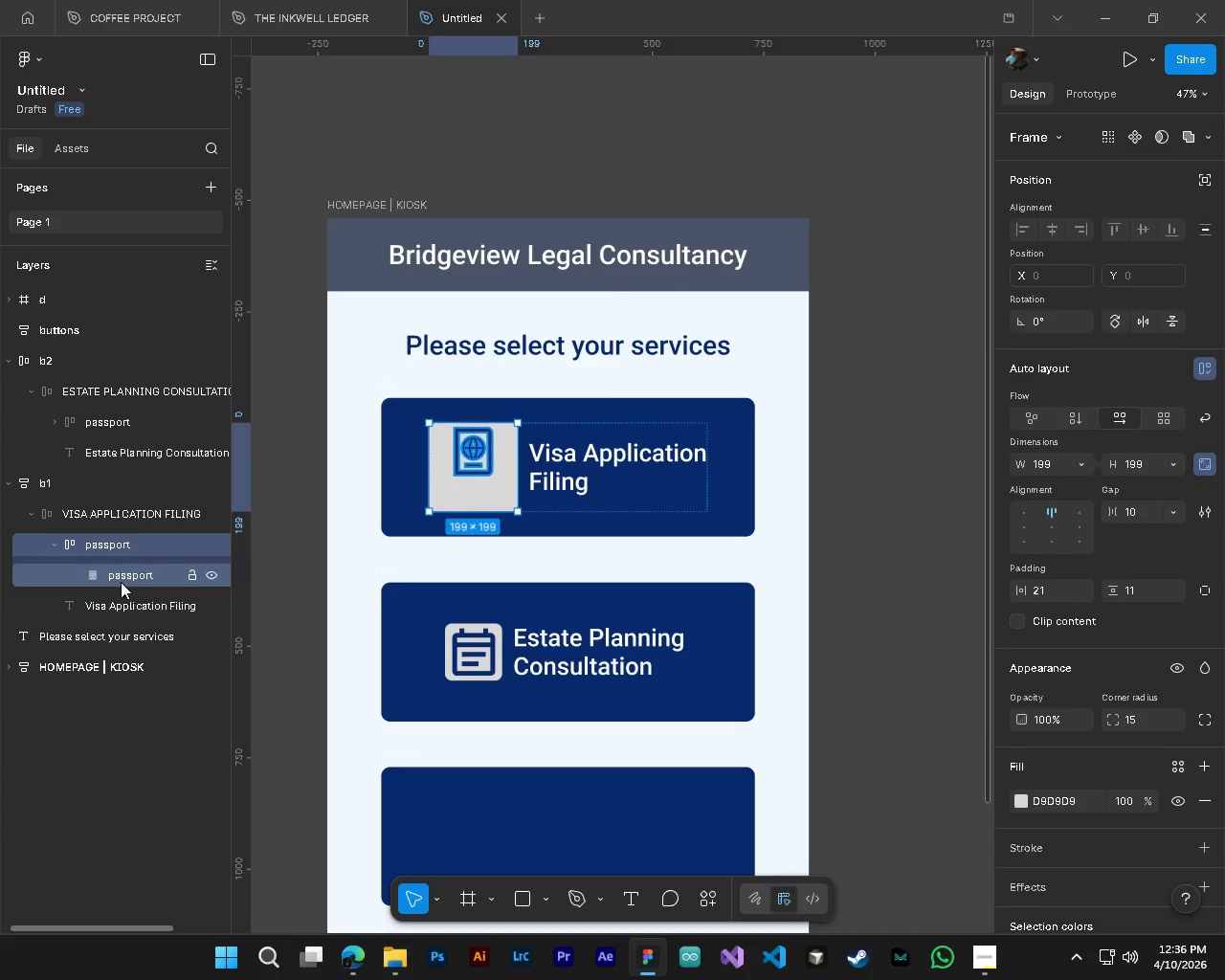 
left_click([121, 582])
 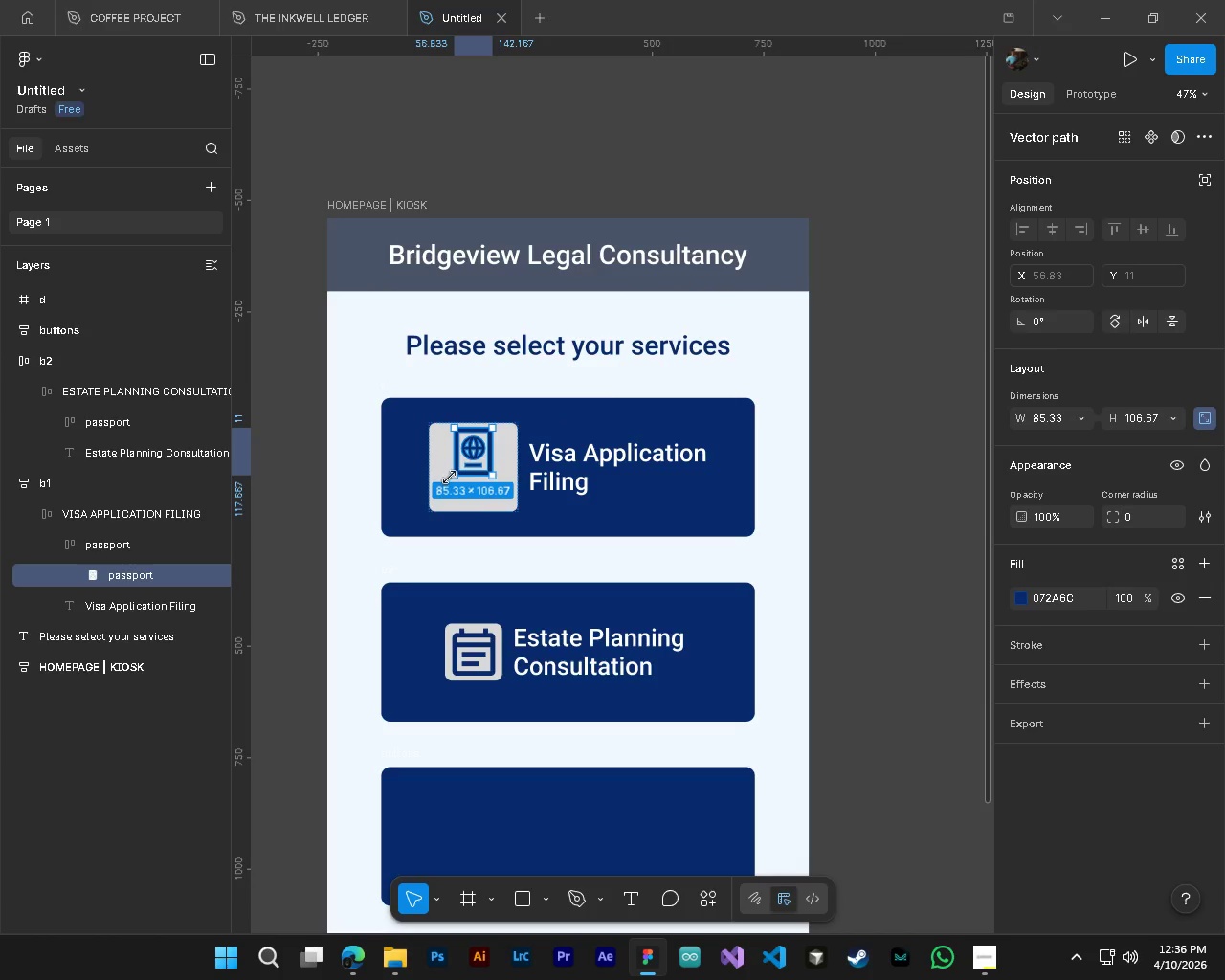 
left_click_drag(start_coordinate=[450, 476], to_coordinate=[435, 501])
 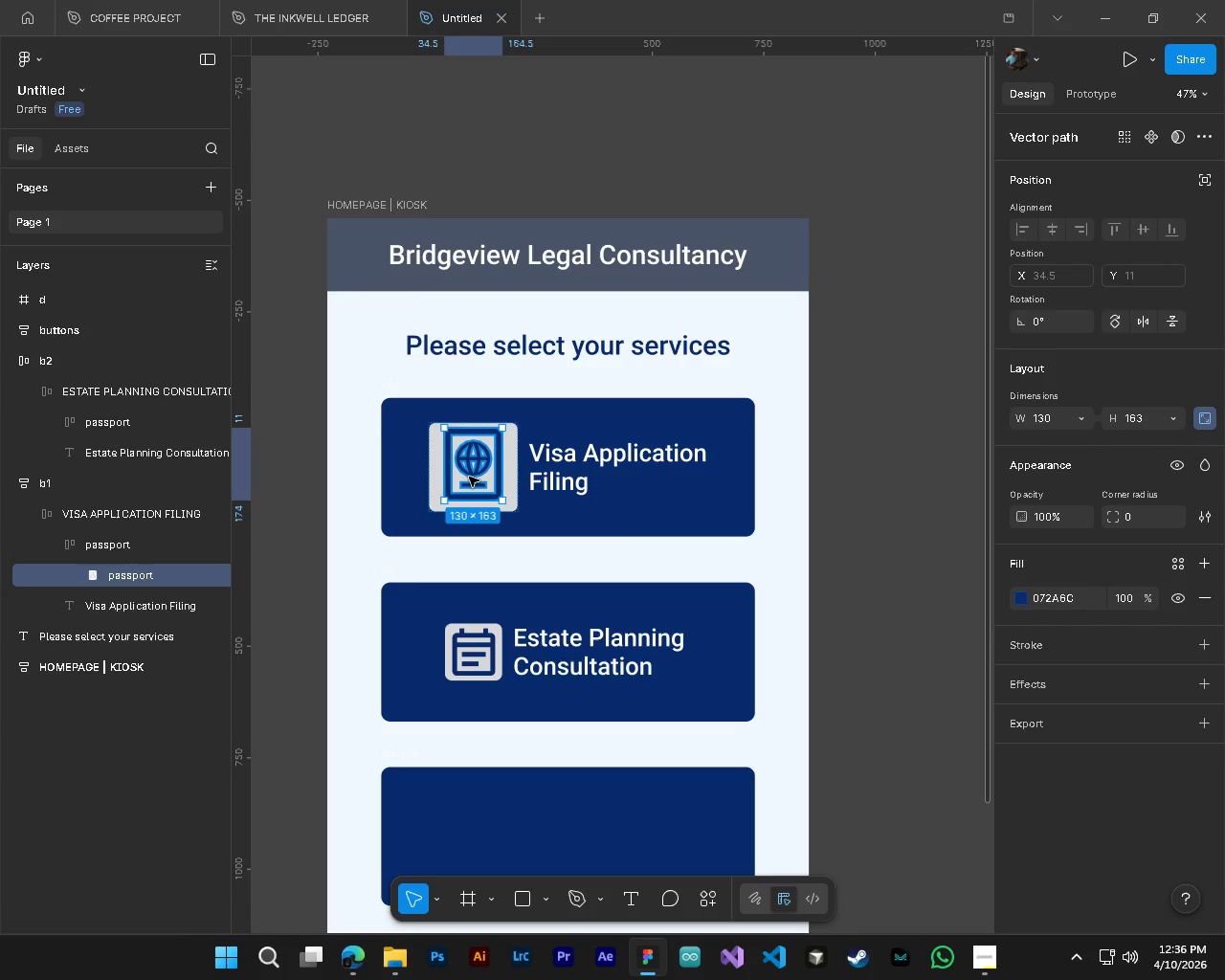 
left_click_drag(start_coordinate=[470, 477], to_coordinate=[470, 481])
 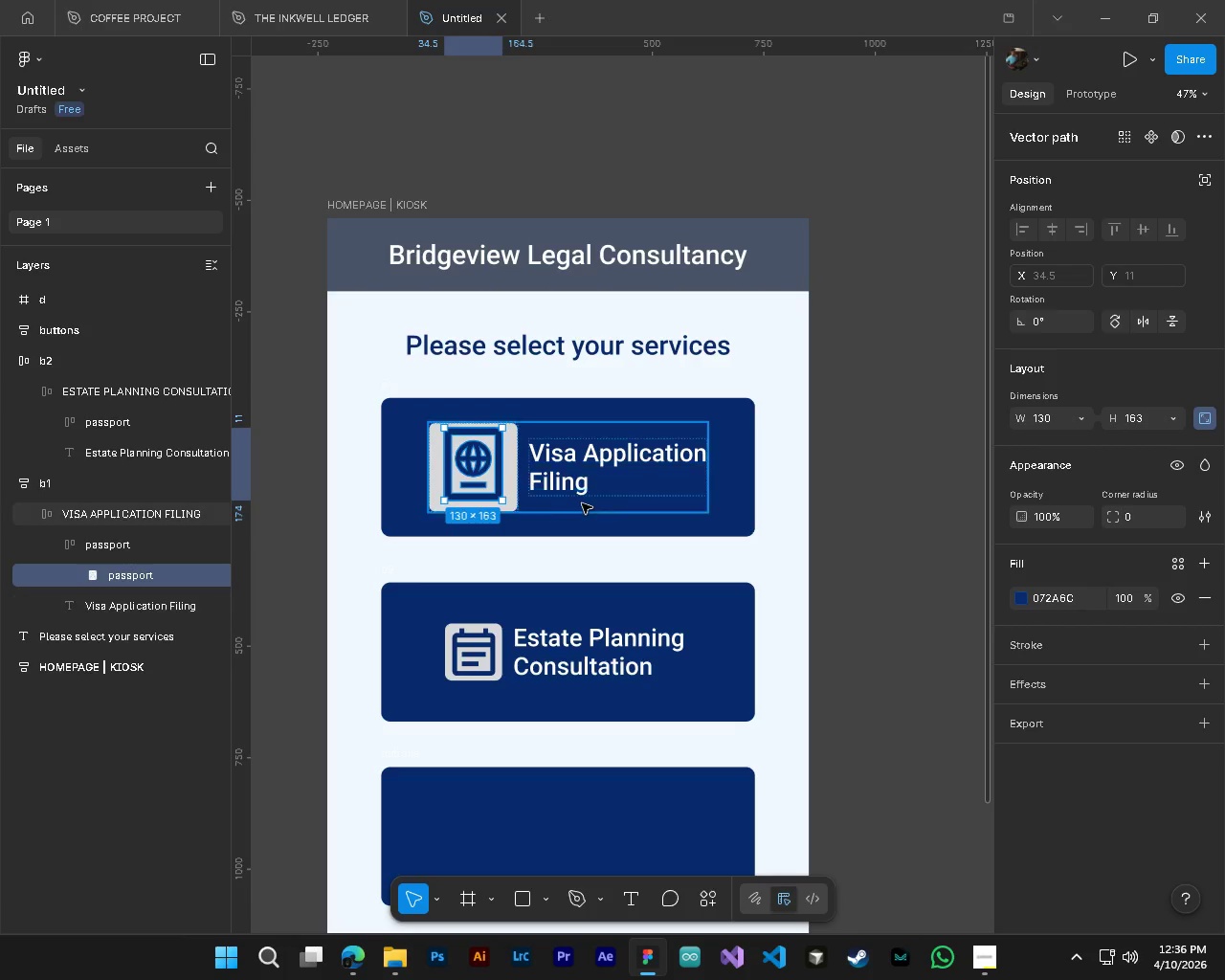 
hold_key(key=ControlLeft, duration=0.73)
hold_key(key=AltLeft, duration=0.66)
scroll: coordinate [448, 506], scroll_direction: up, amount: 8.0
 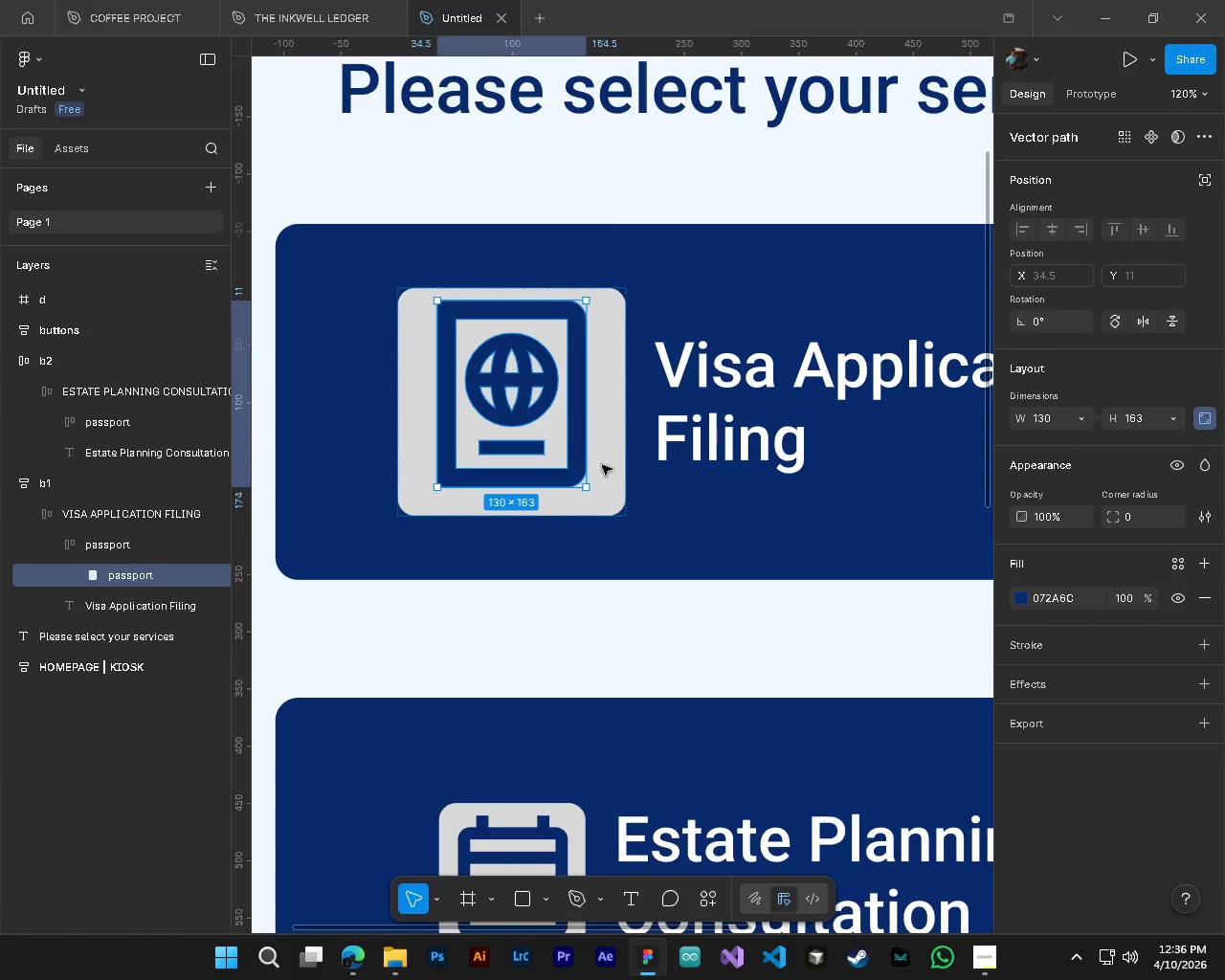 
hold_key(key=AltLeft, duration=0.42)
 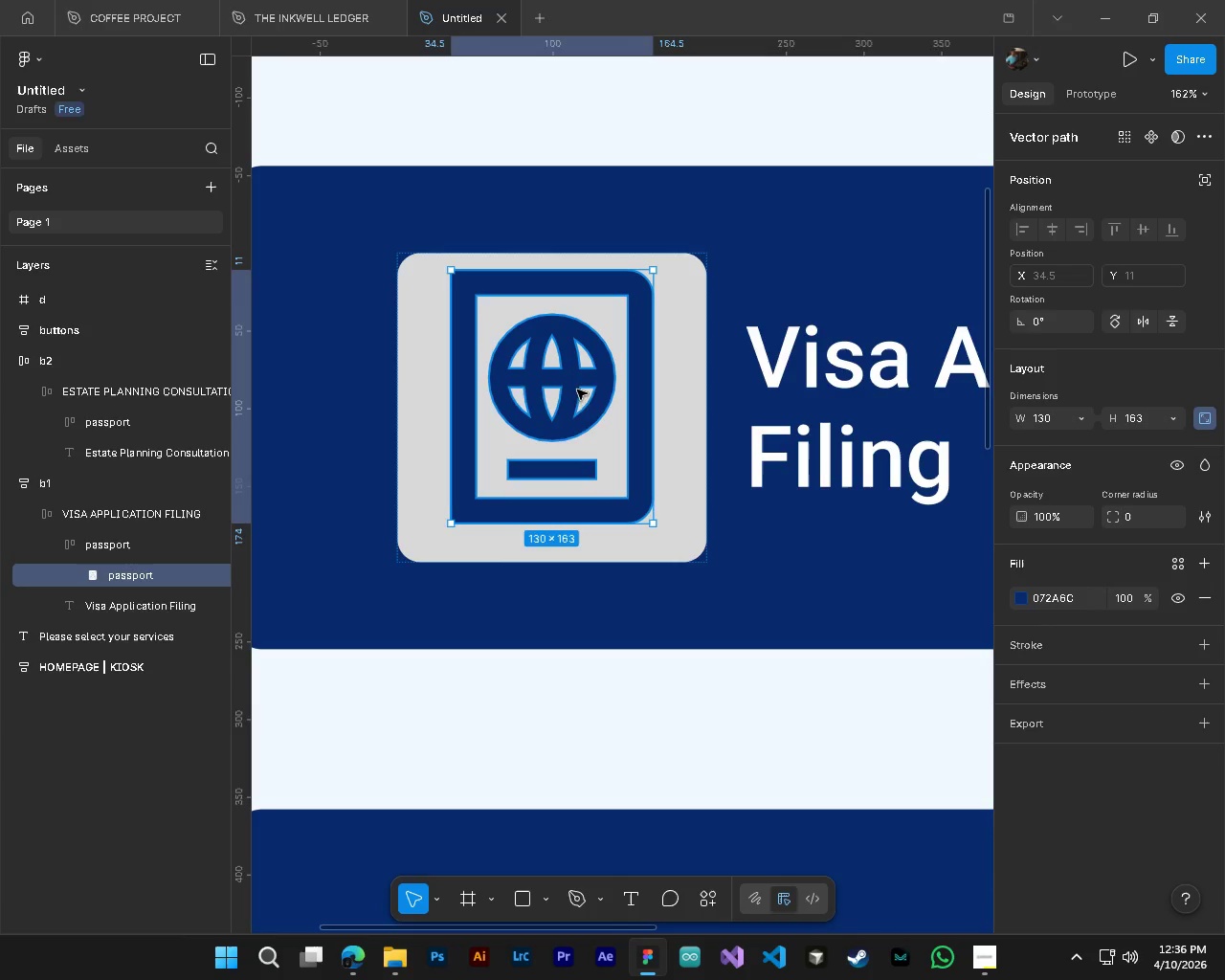 
key(Alt+Control+ControlLeft)
 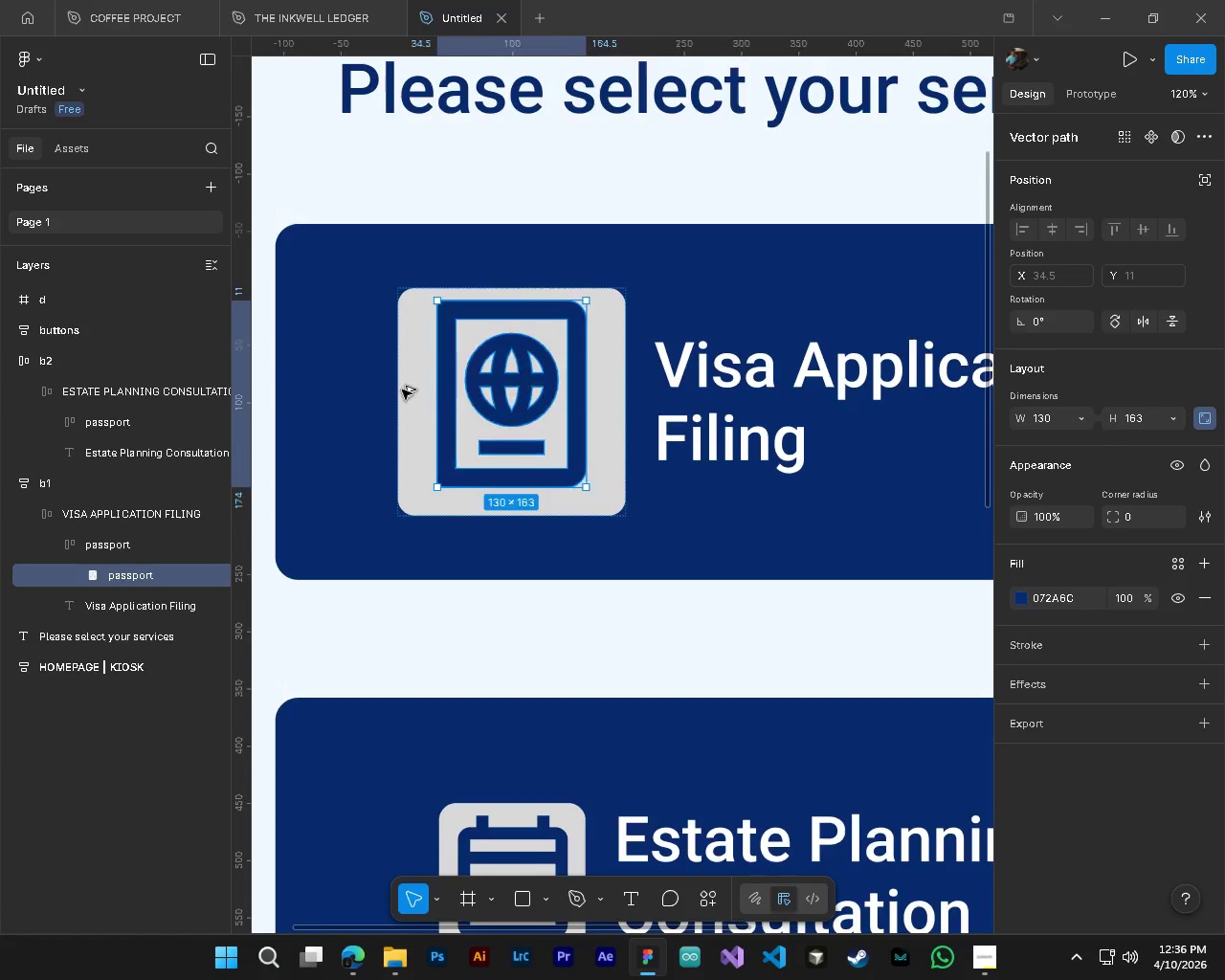 
scroll: coordinate [400, 386], scroll_direction: up, amount: 4.0
 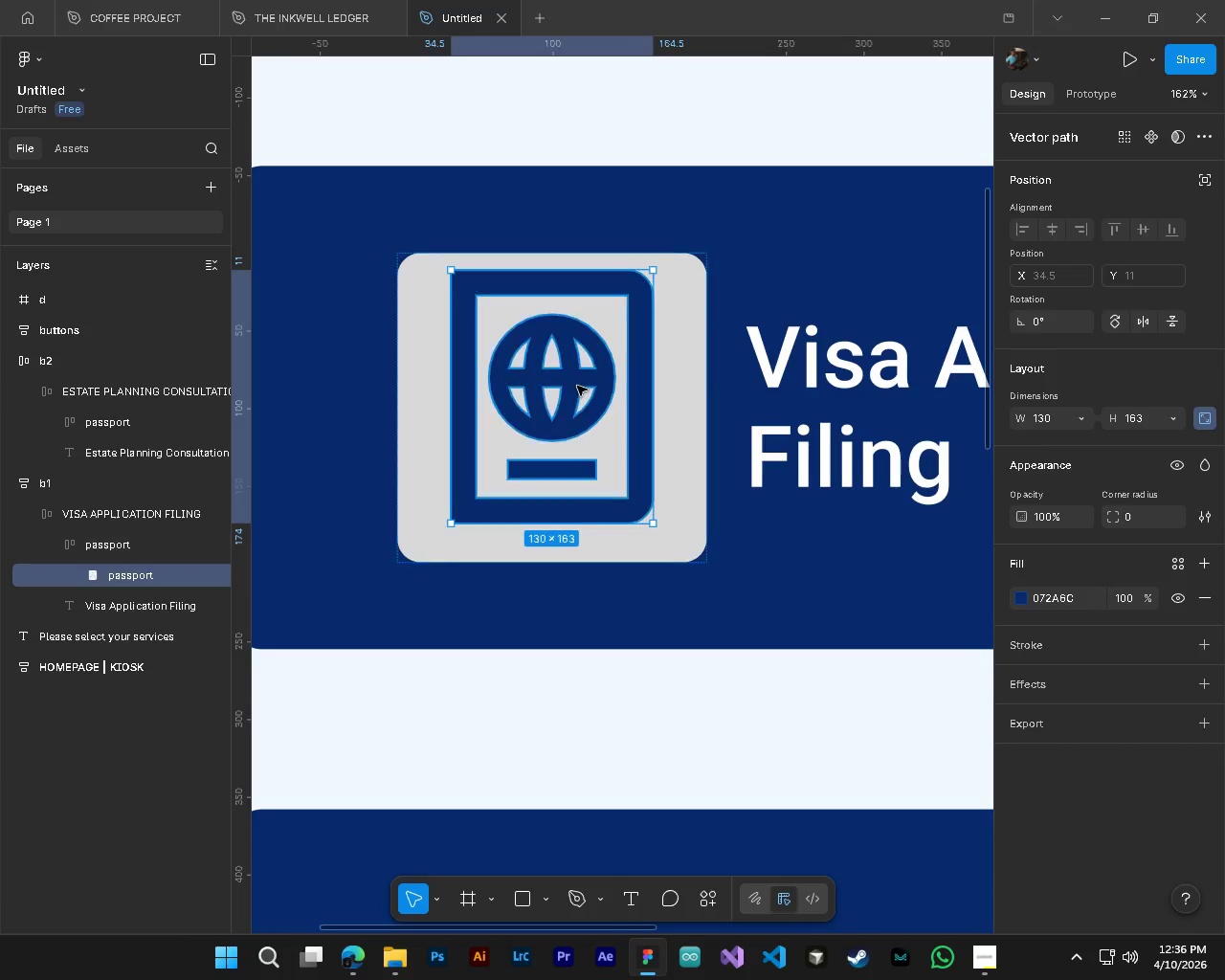 
left_click_drag(start_coordinate=[577, 386], to_coordinate=[577, 400])
 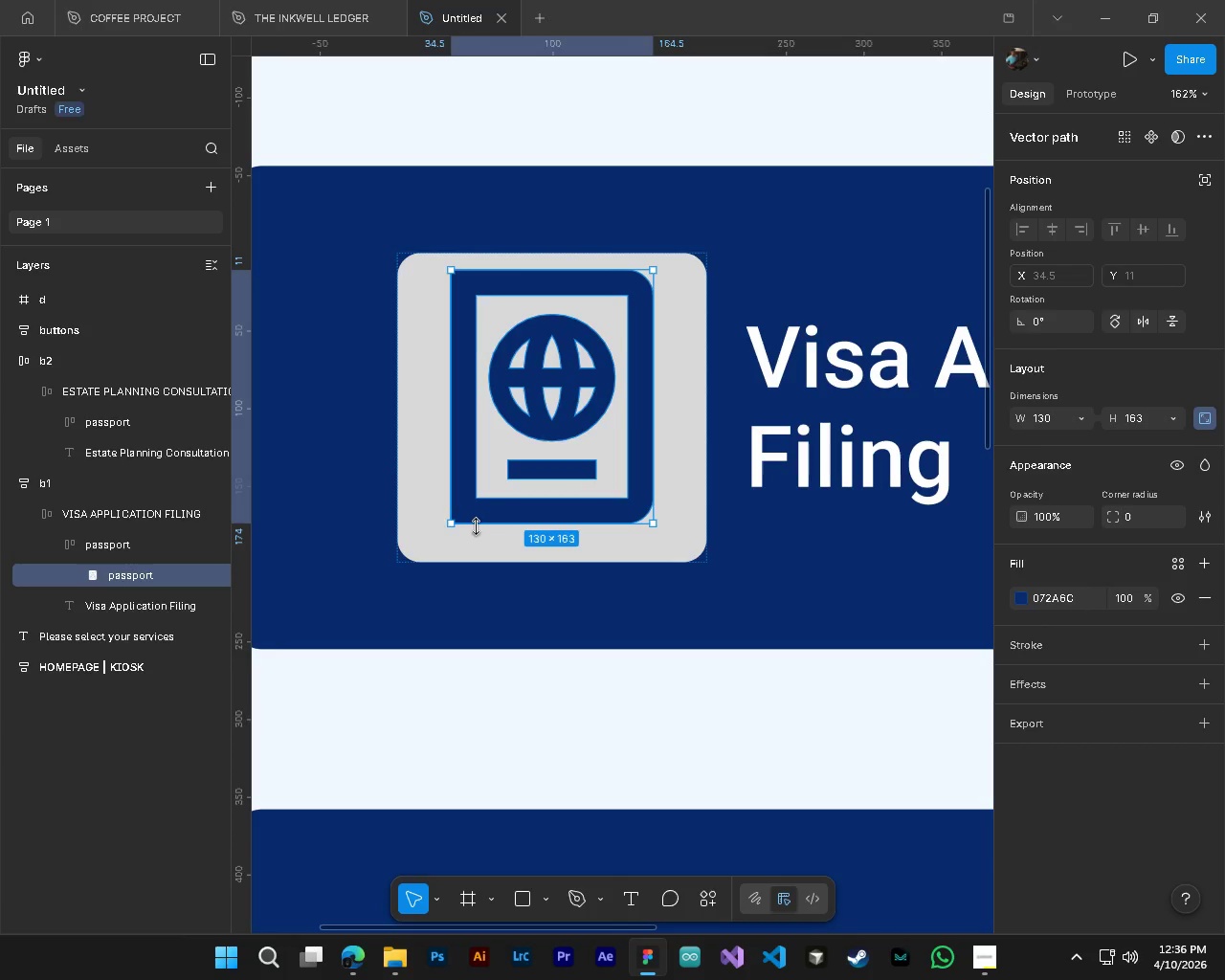 
left_click_drag(start_coordinate=[452, 526], to_coordinate=[438, 543])
 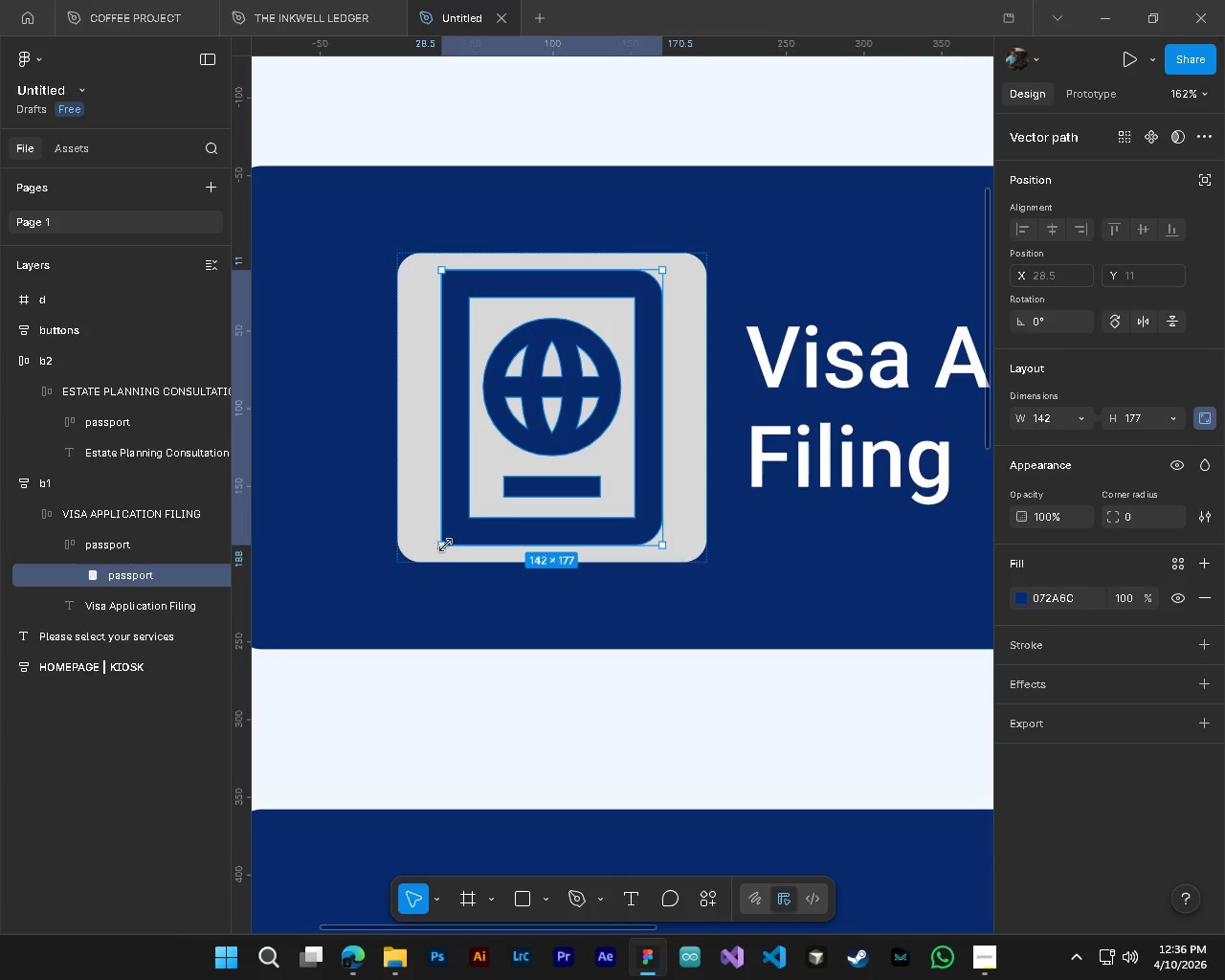 
hold_key(key=ControlLeft, duration=0.78)
 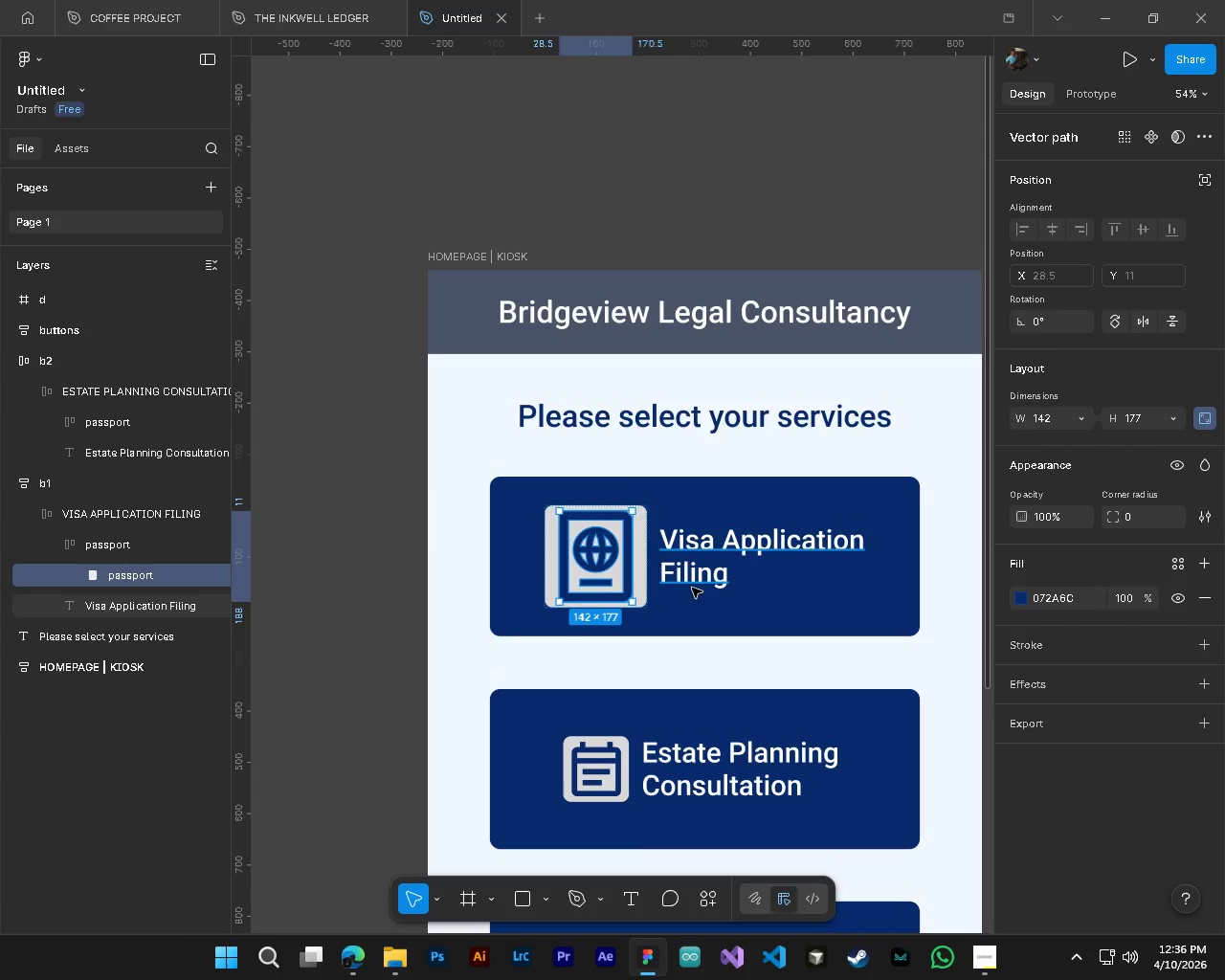 
hold_key(key=AltLeft, duration=0.72)
 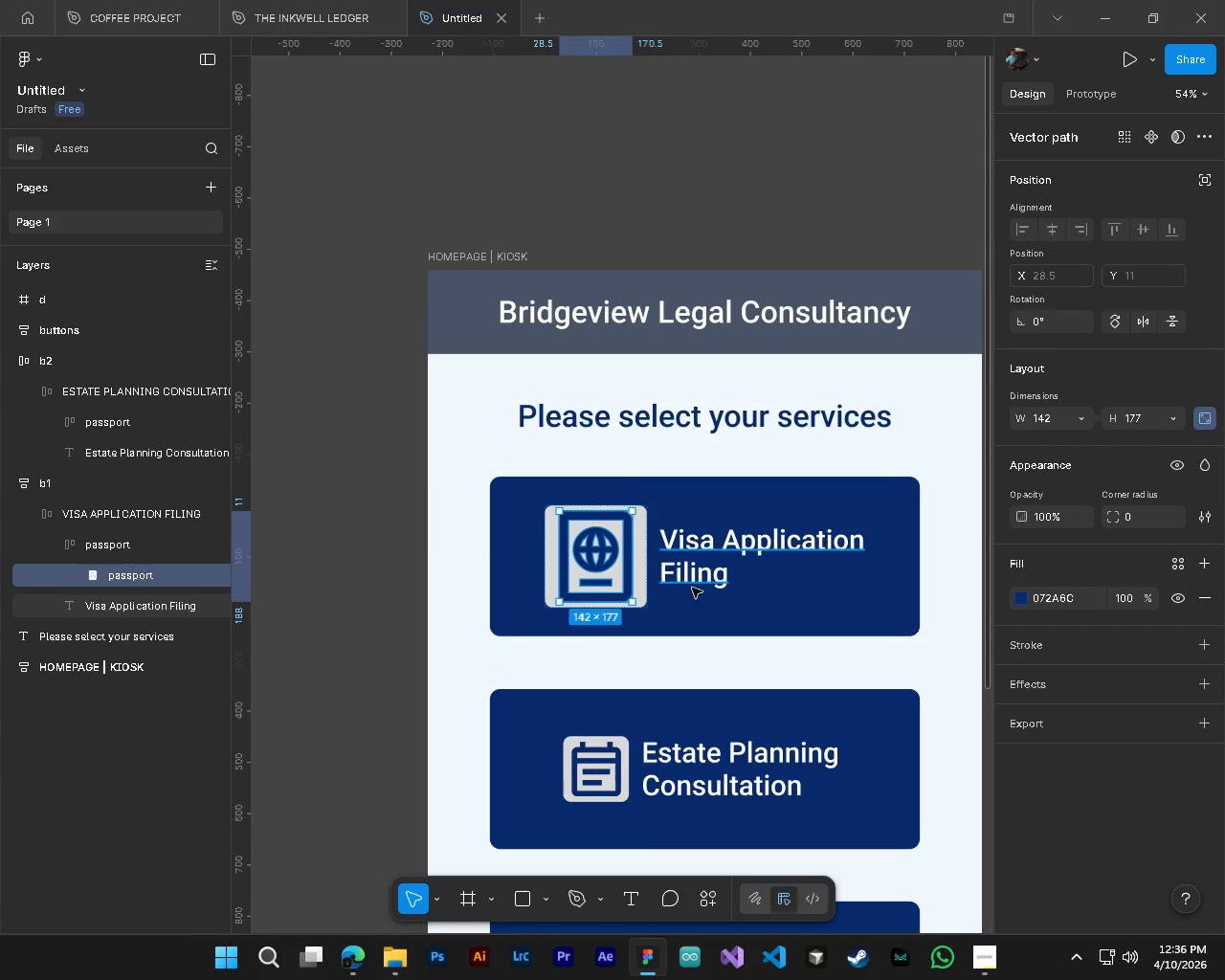 
hold_key(key=ControlLeft, duration=0.67)
 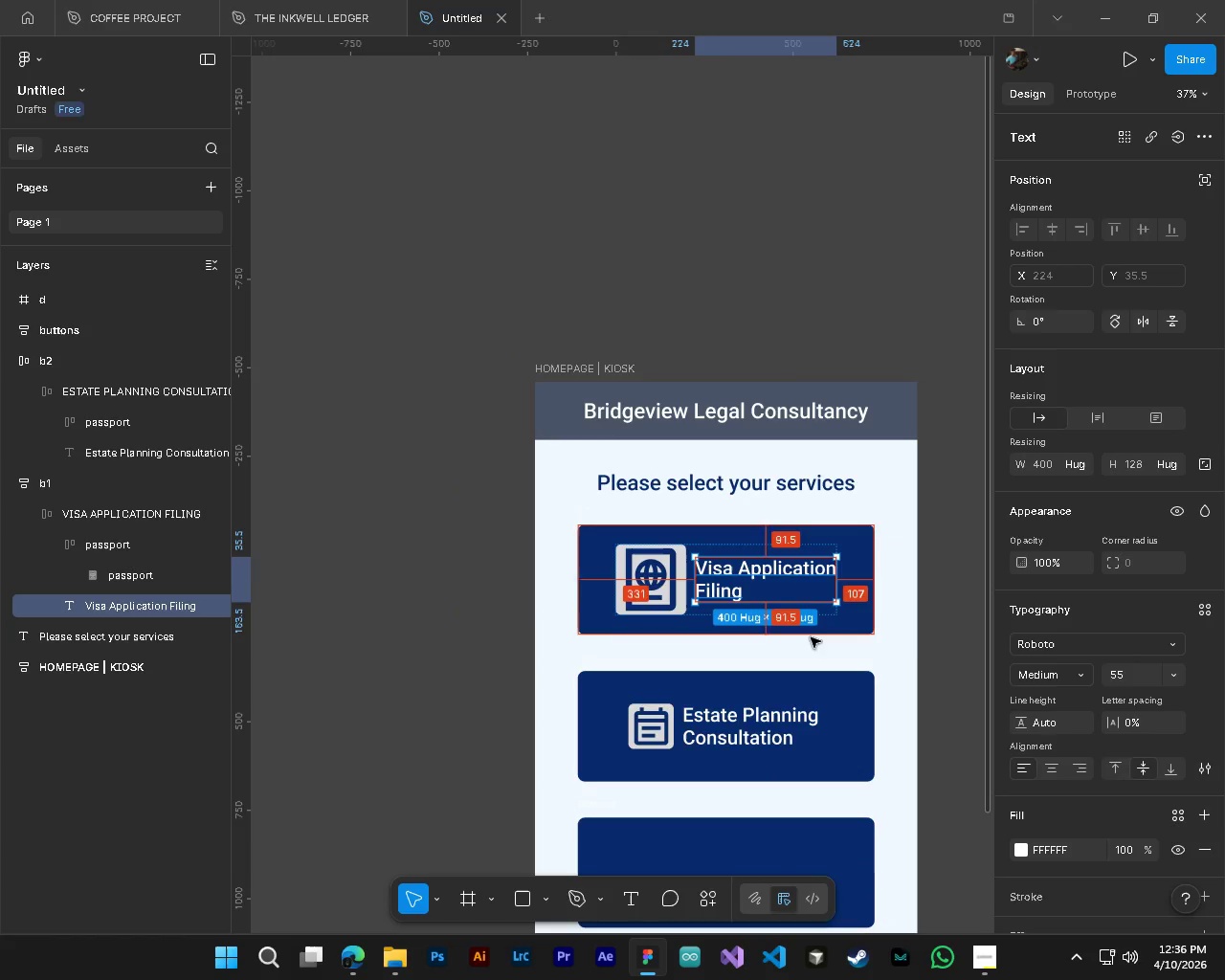 
scroll: coordinate [629, 632], scroll_direction: down, amount: 11.0
 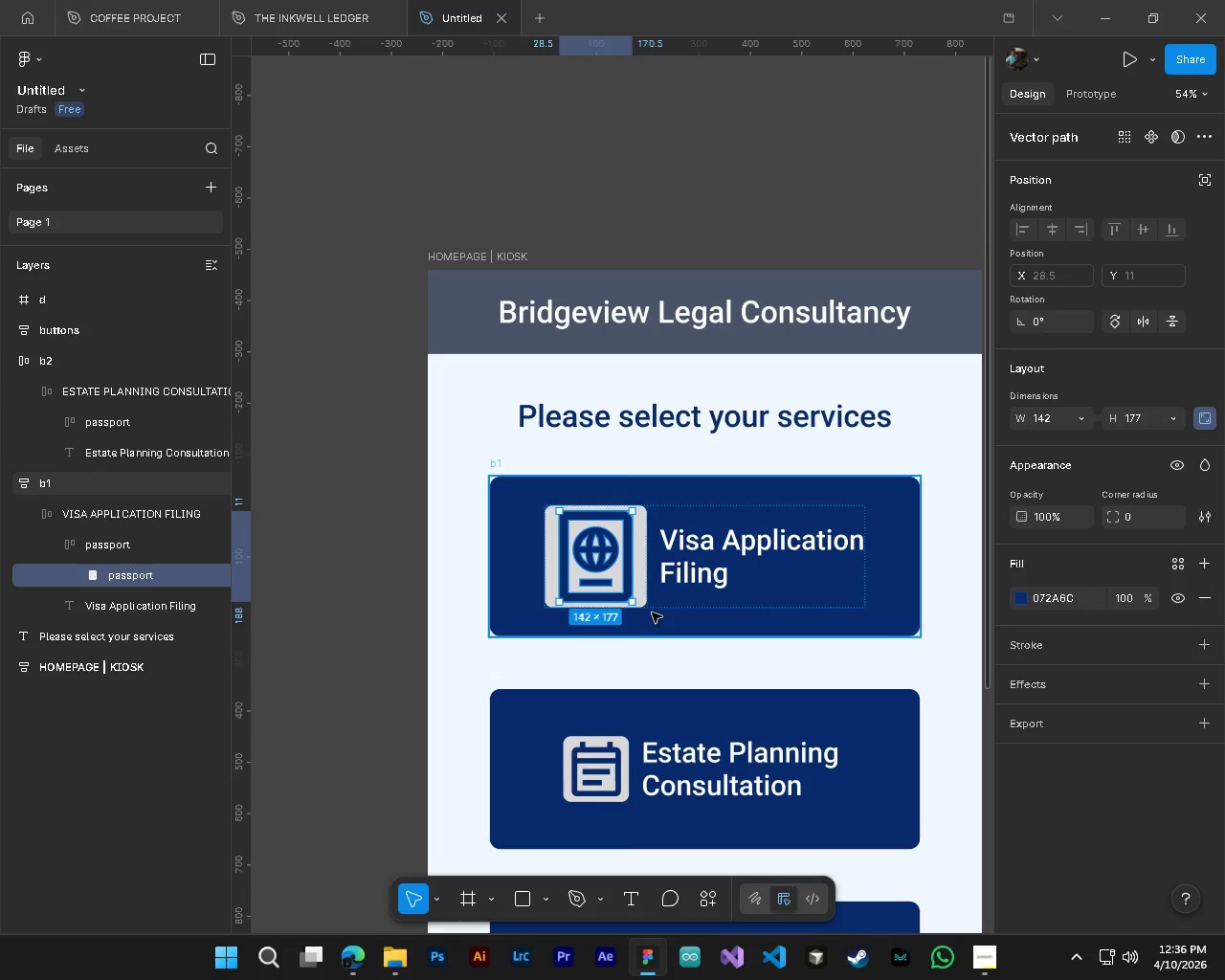 
left_click([692, 588])
 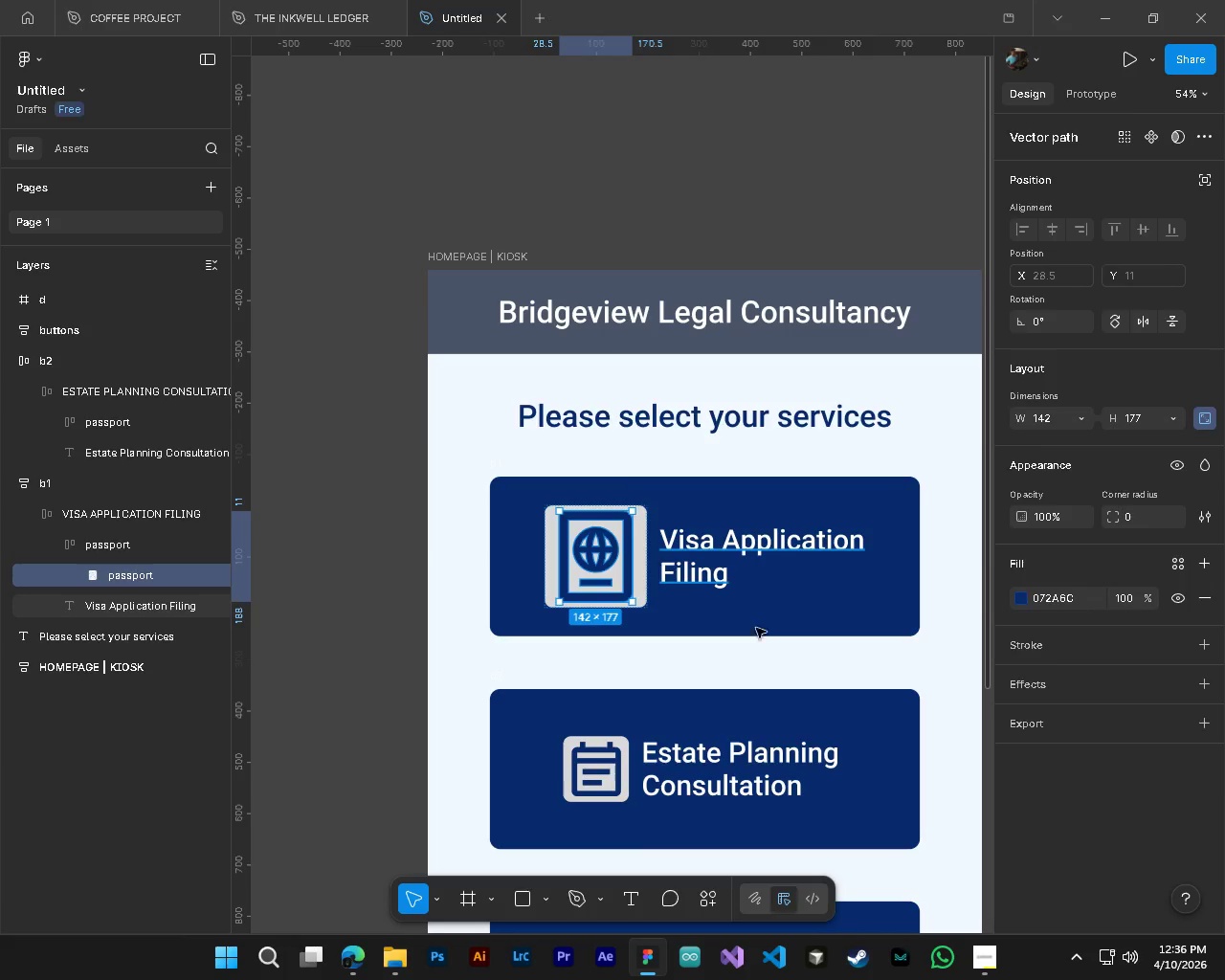 
hold_key(key=ControlLeft, duration=0.44)
hold_key(key=AltLeft, duration=0.39)
scroll: coordinate [774, 631], scroll_direction: down, amount: 5.0
 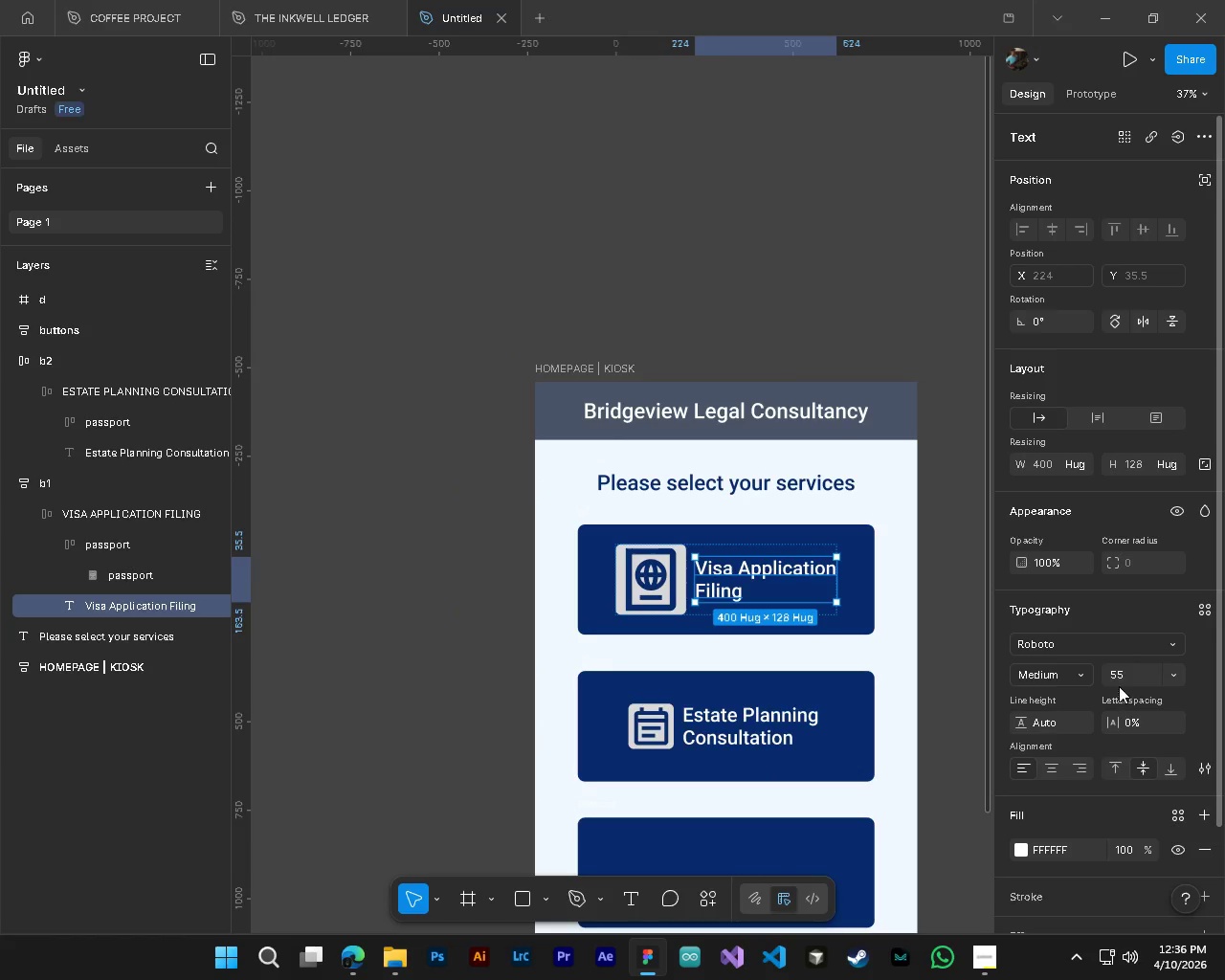 
left_click([1130, 668])
 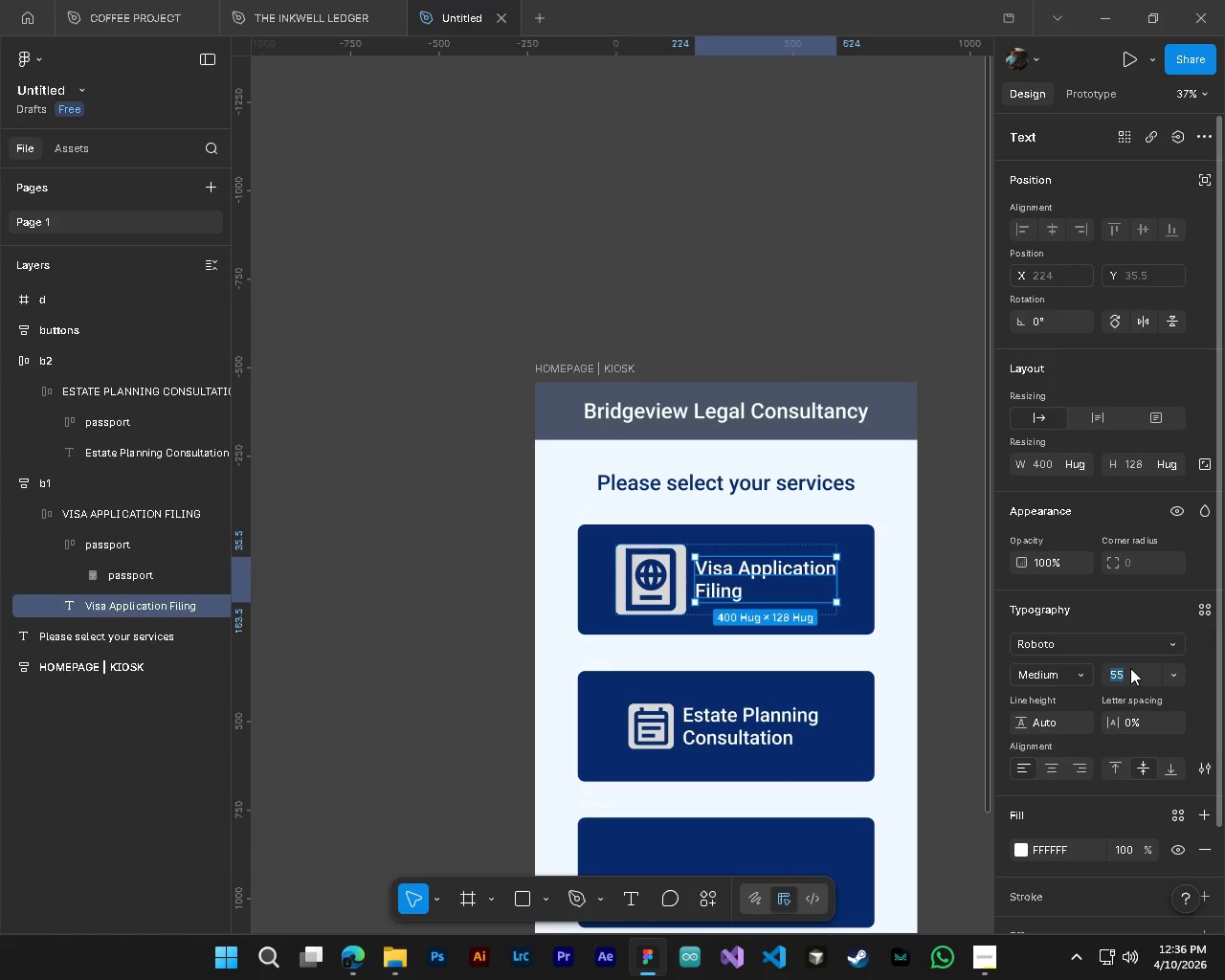 
key(Numpad6)
 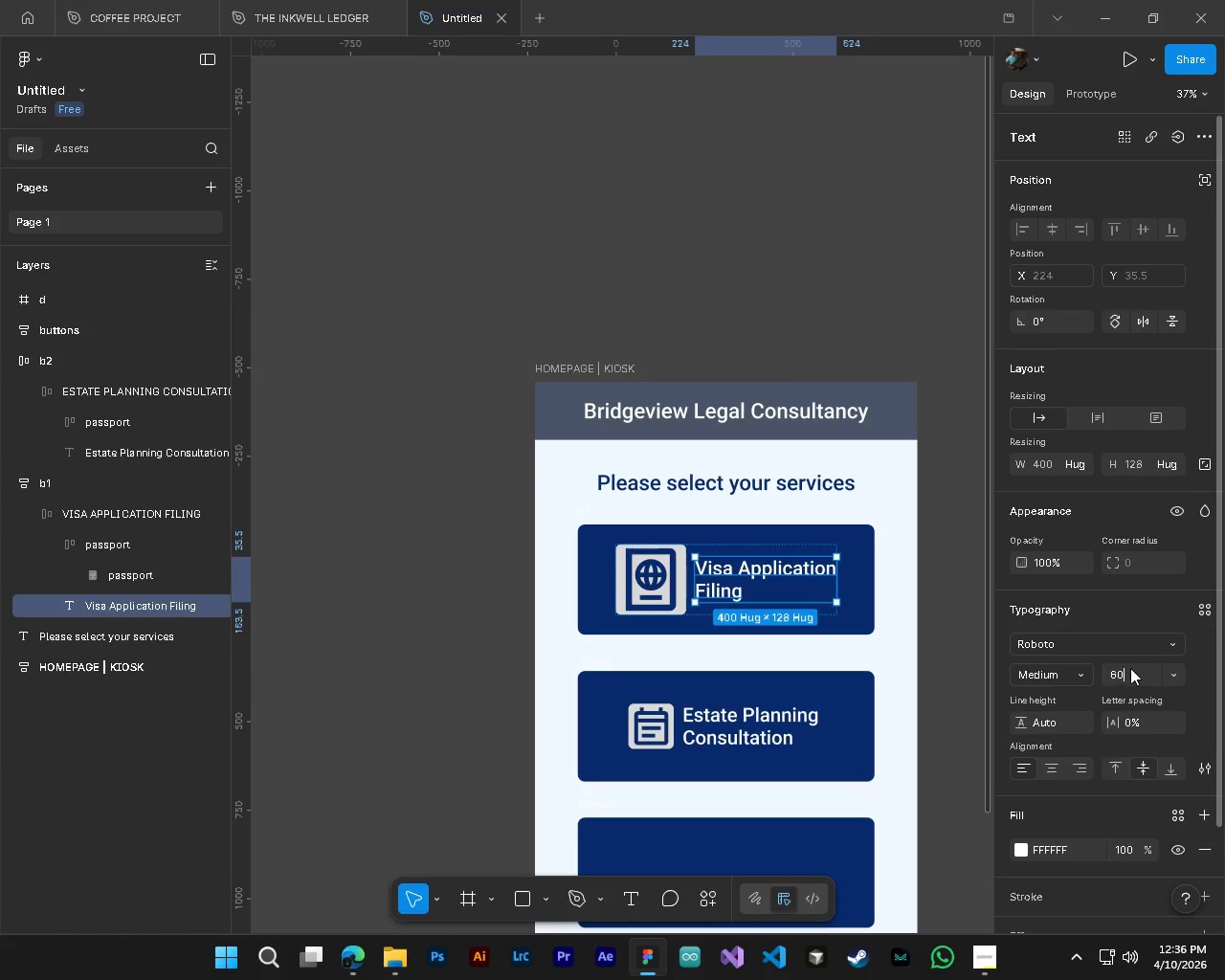 
key(Numpad0)
 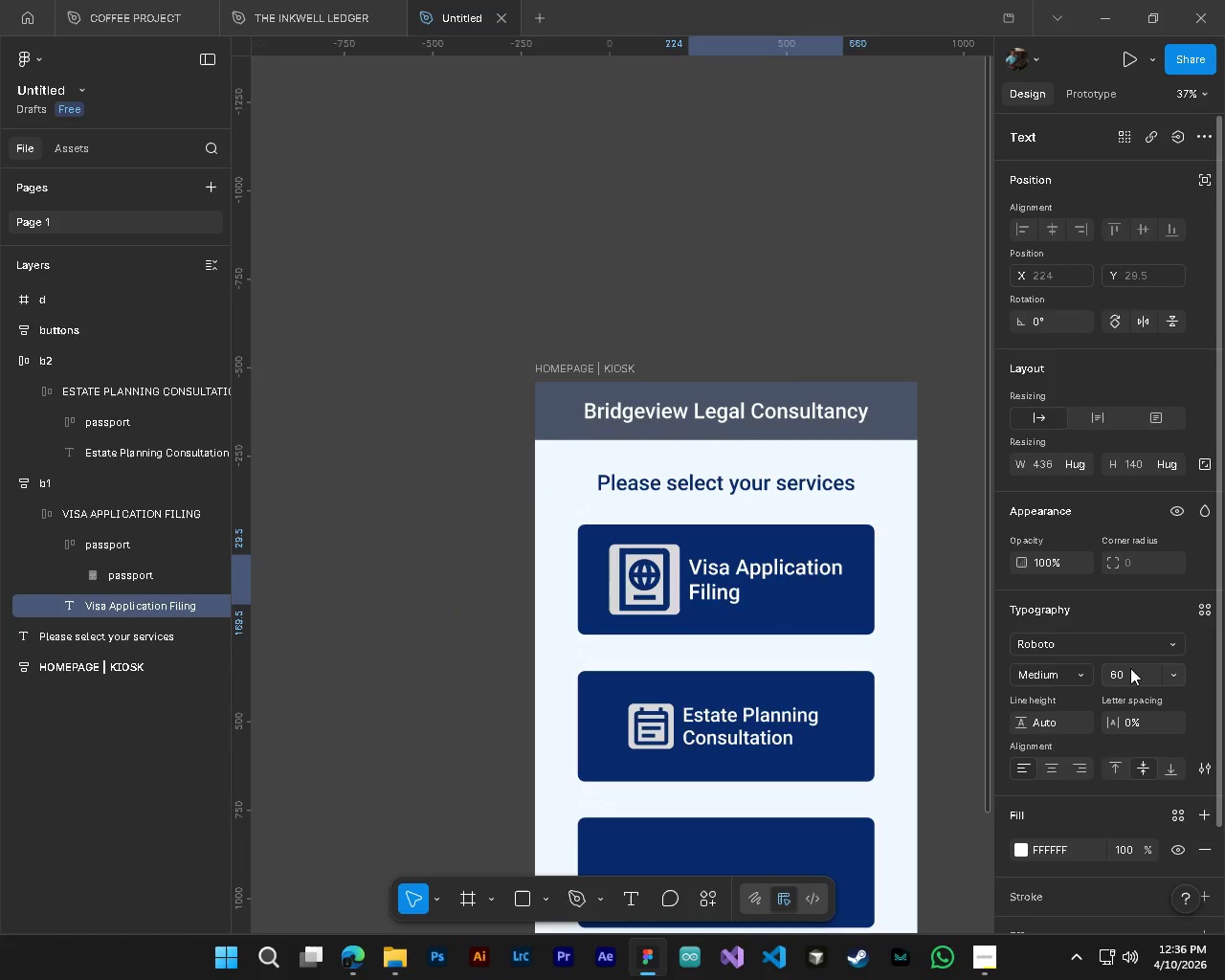 
key(NumpadEnter)
 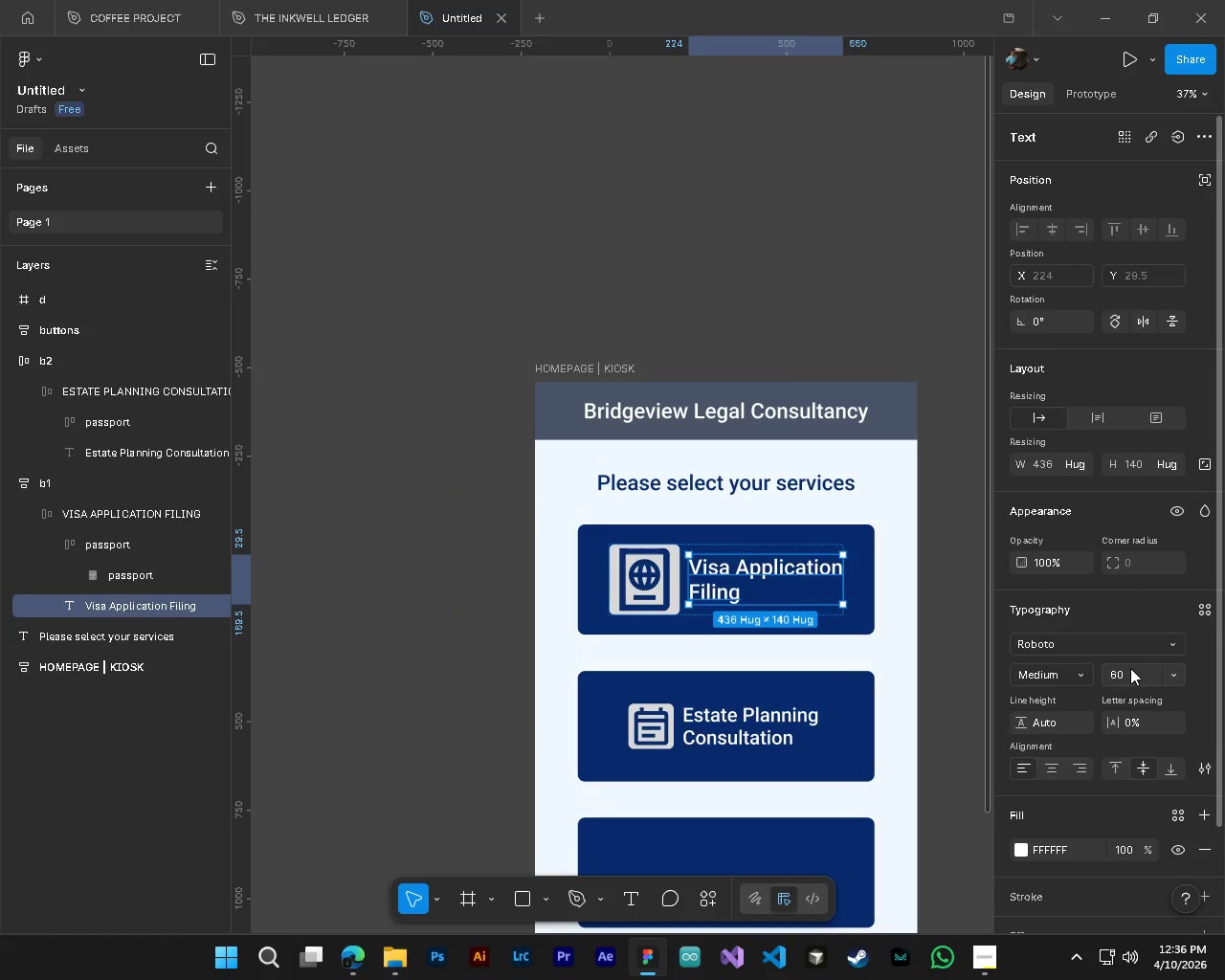 
double_click([1130, 668])
 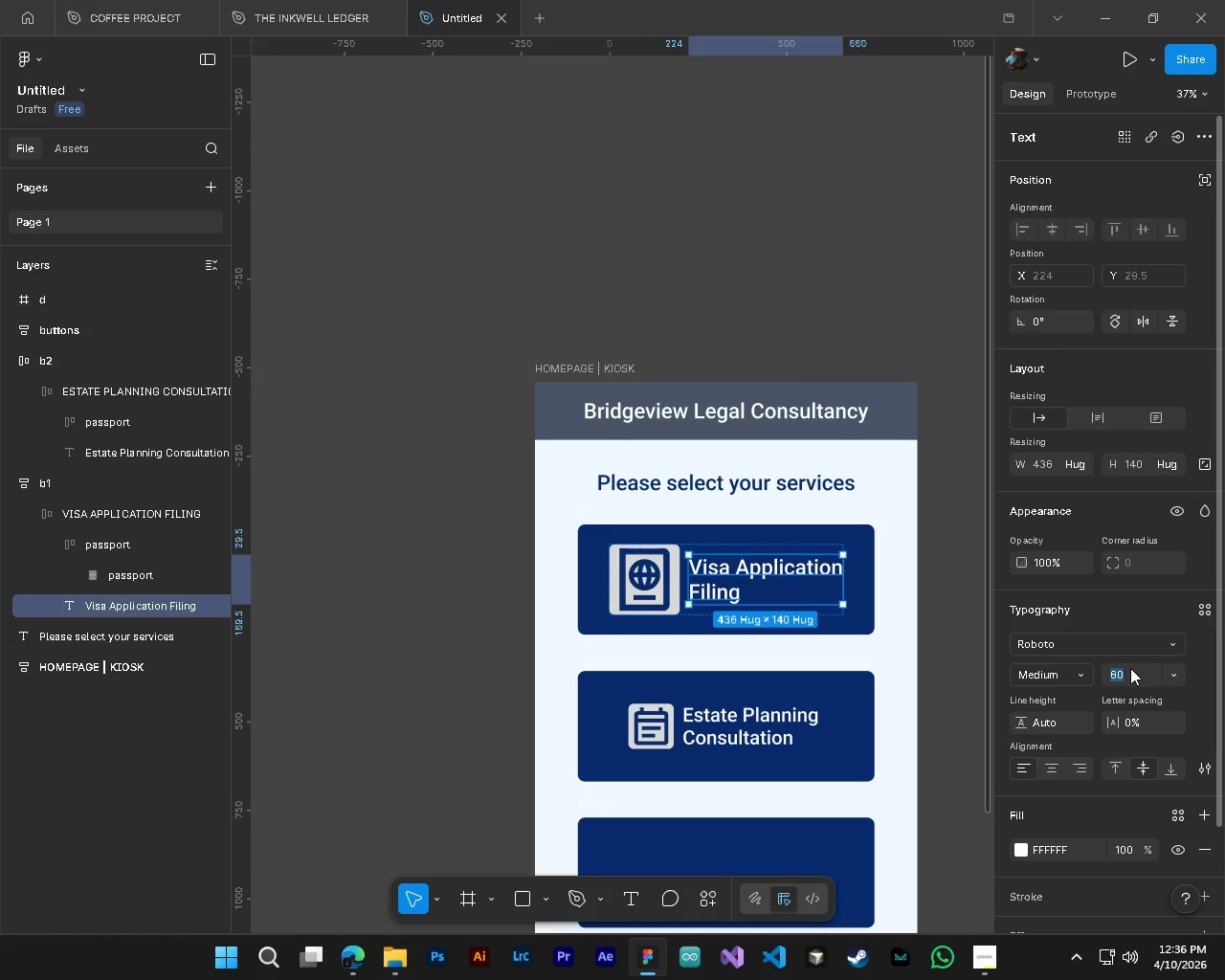 
key(Numpad7)
 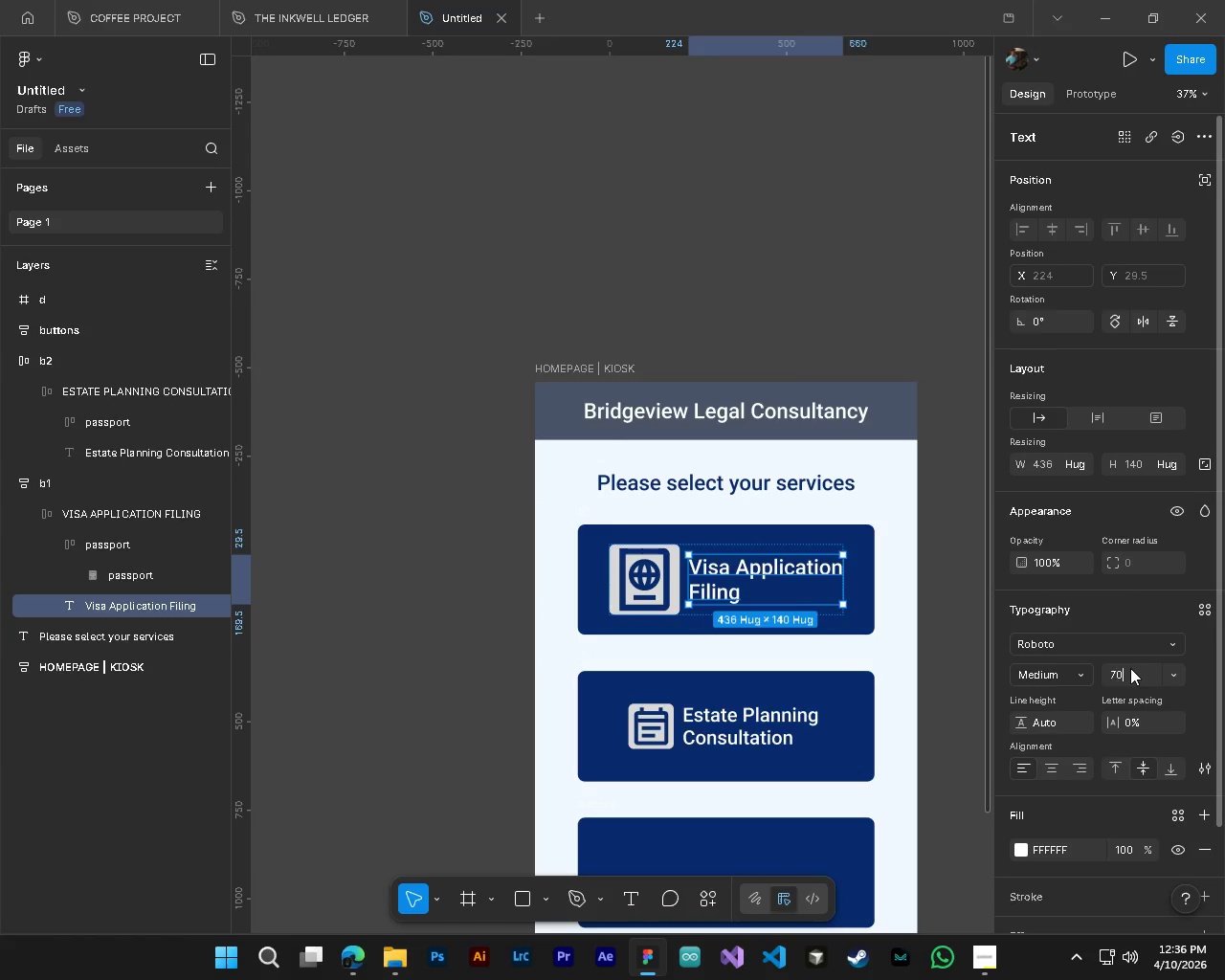 
key(Numpad0)
 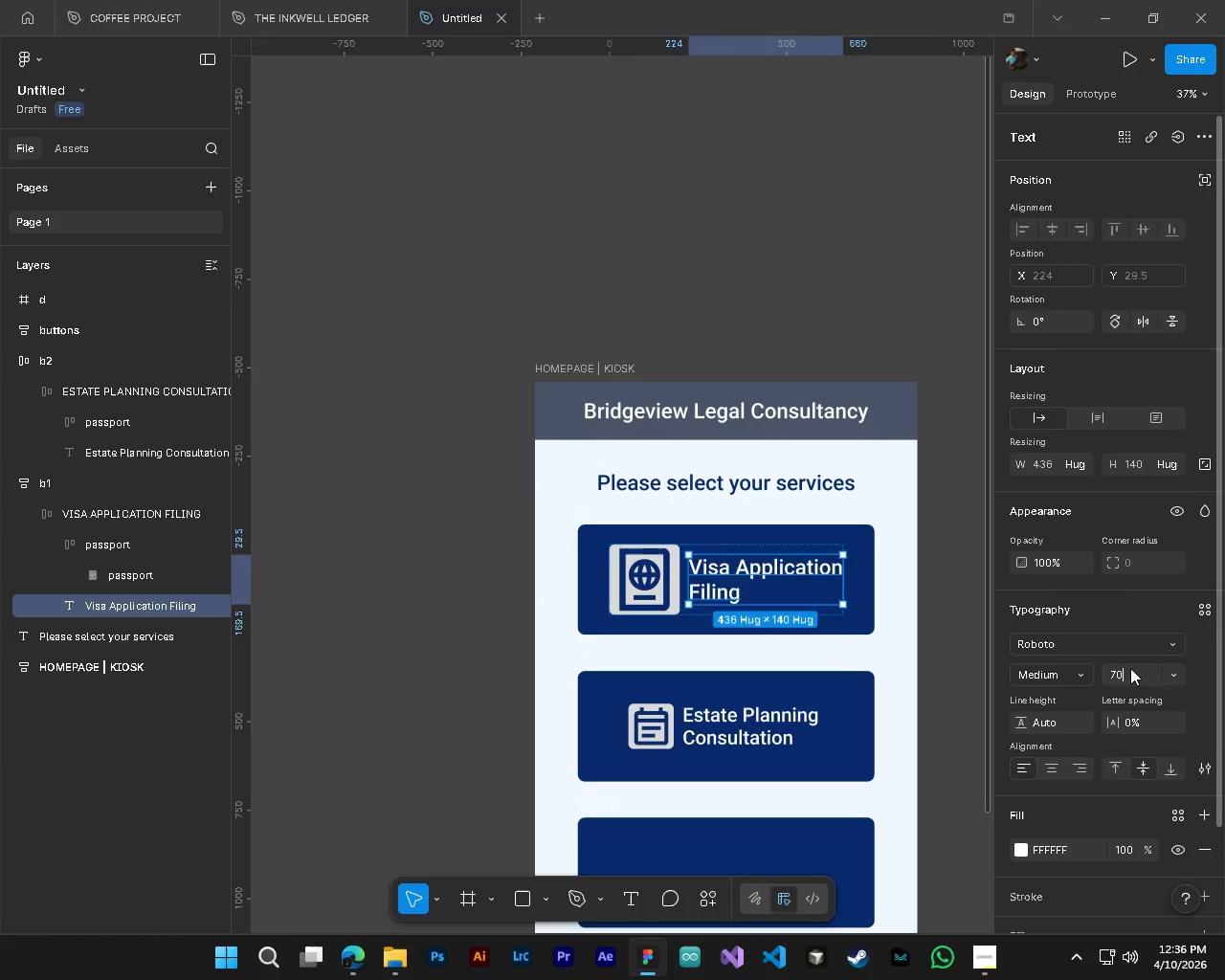 
key(NumpadEnter)
 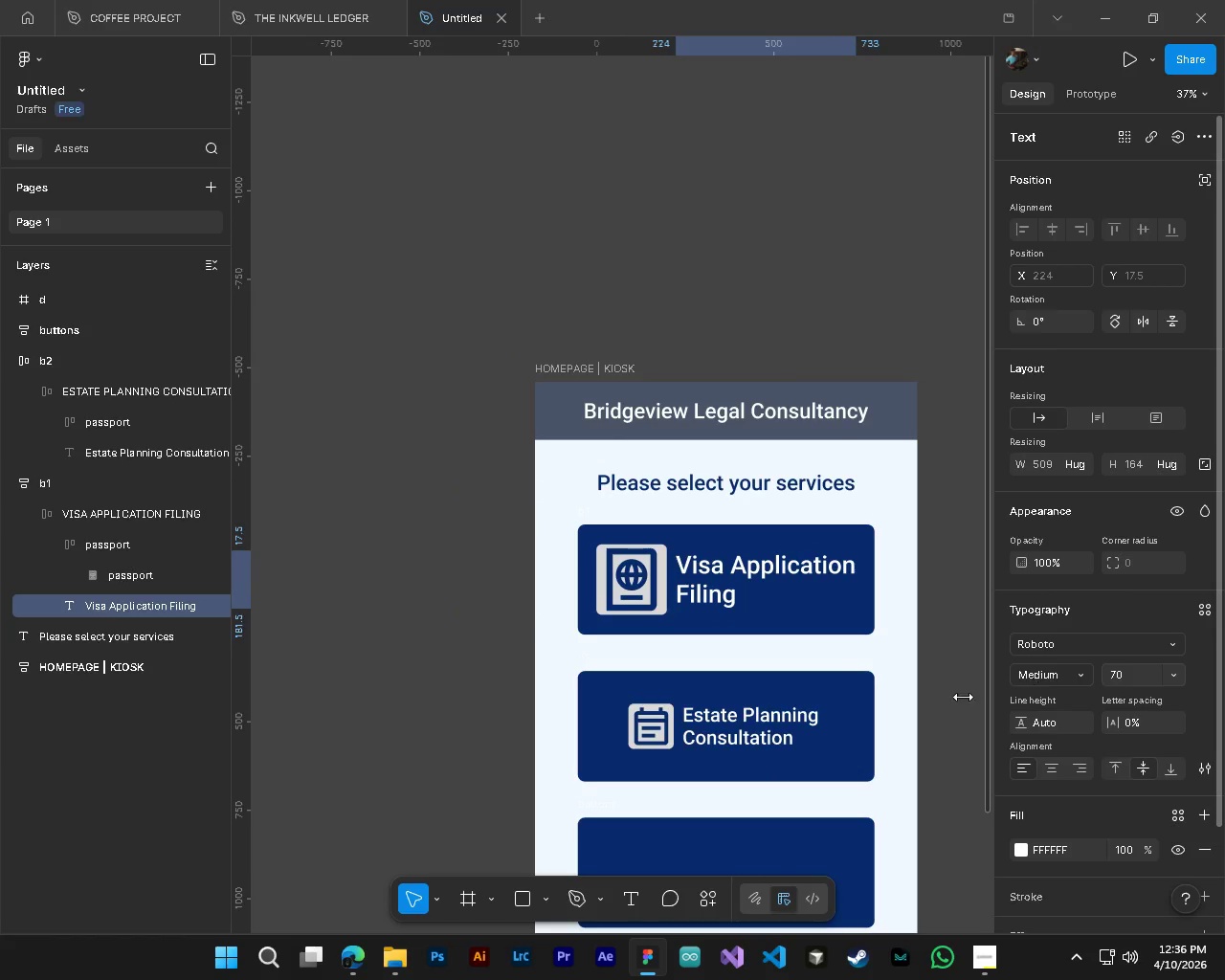 
hold_key(key=ShiftLeft, duration=0.47)
scroll: coordinate [892, 711], scroll_direction: down, amount: 3.0
 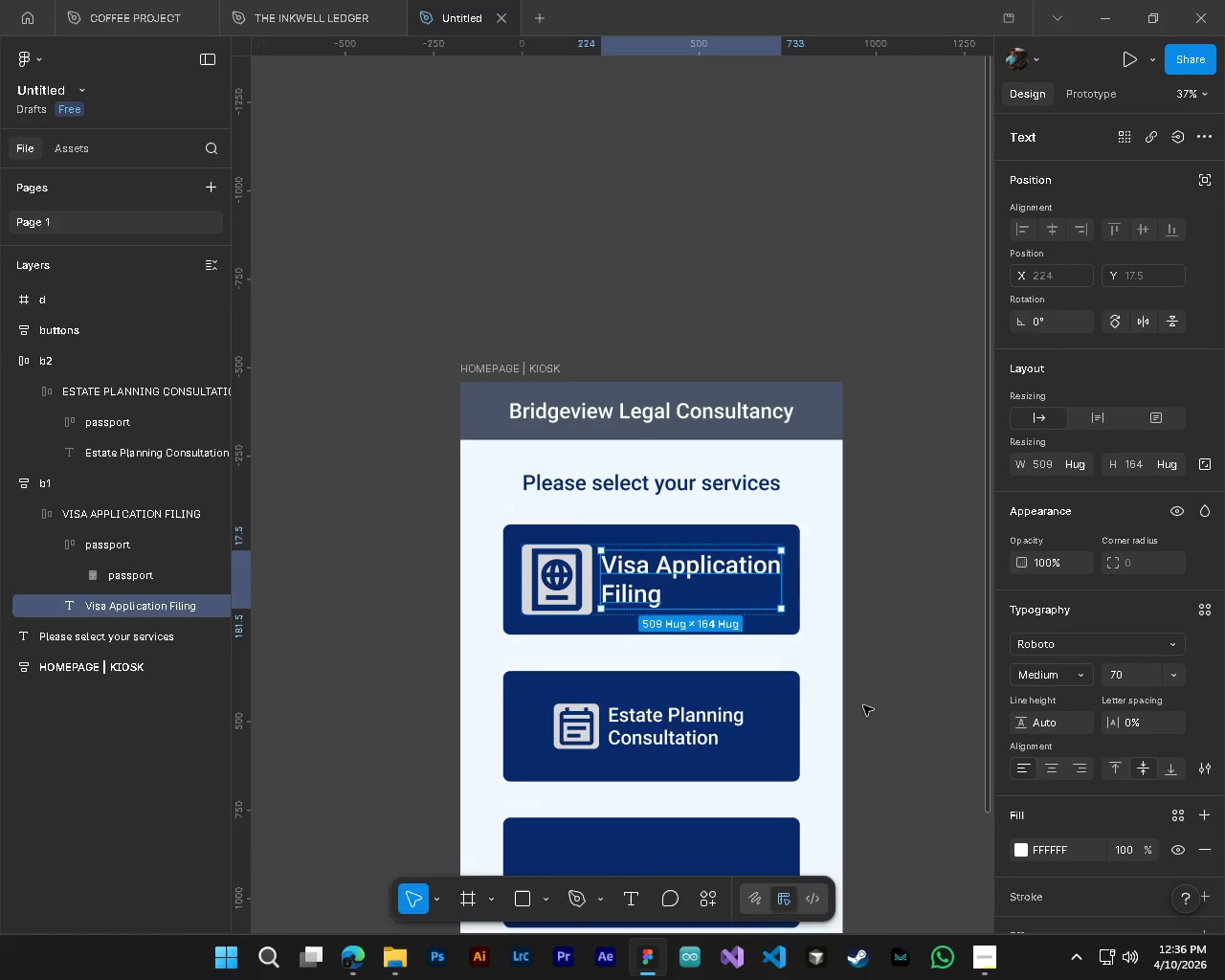 
hold_key(key=ControlLeft, duration=0.58)
 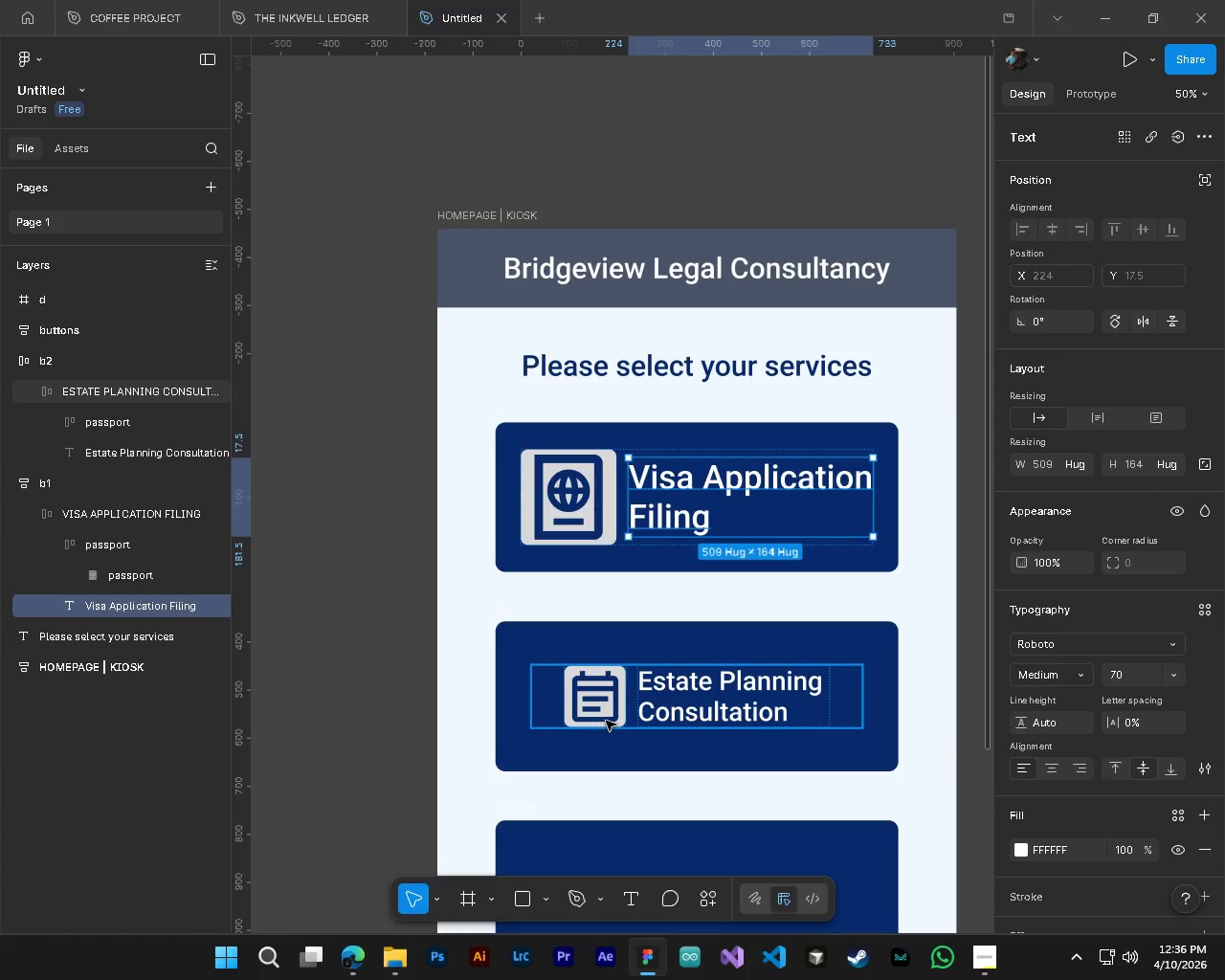 
hold_key(key=AltLeft, duration=0.45)
 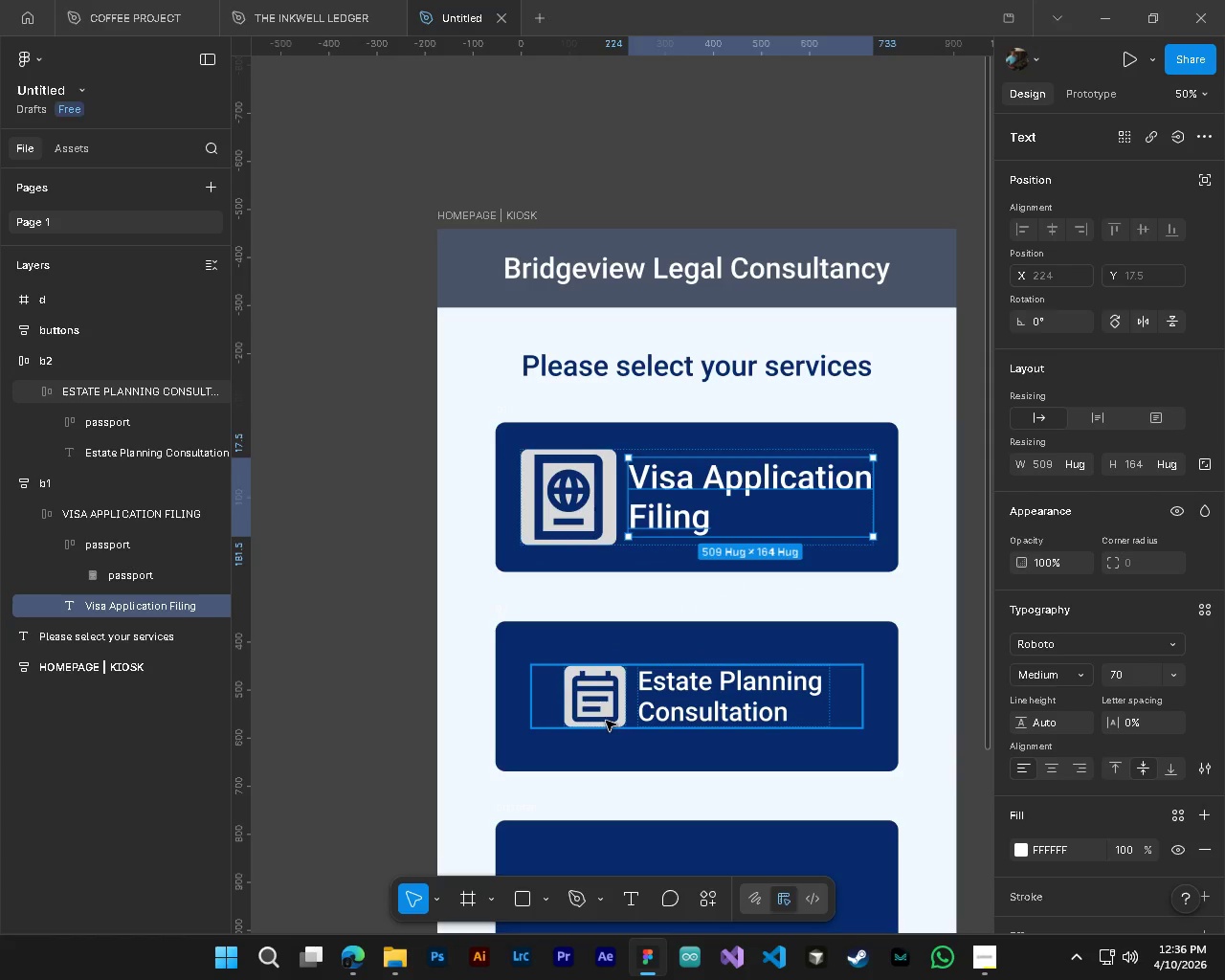 
scroll: coordinate [793, 707], scroll_direction: down, amount: 3.0
 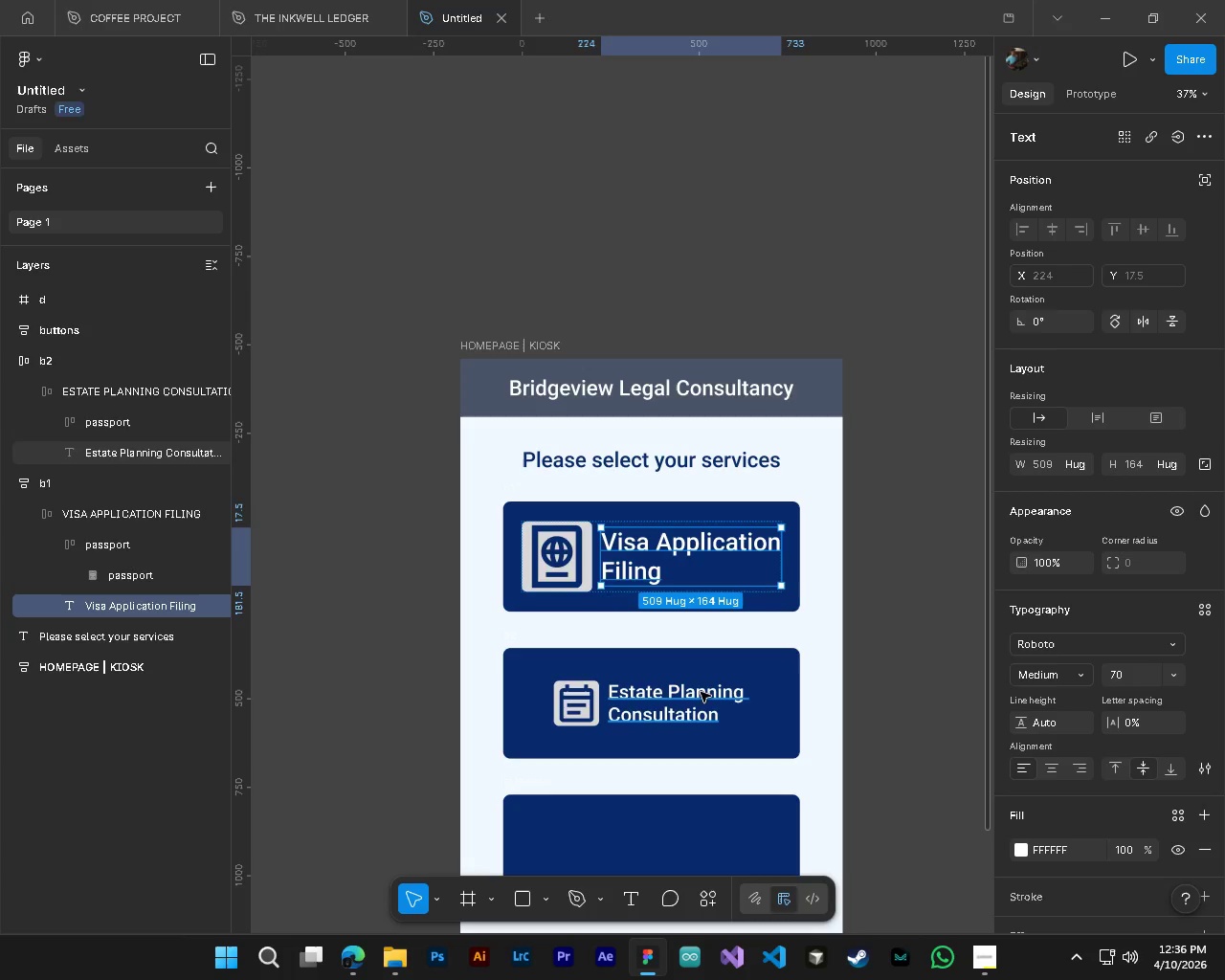 
scroll: coordinate [525, 723], scroll_direction: up, amount: 3.0
 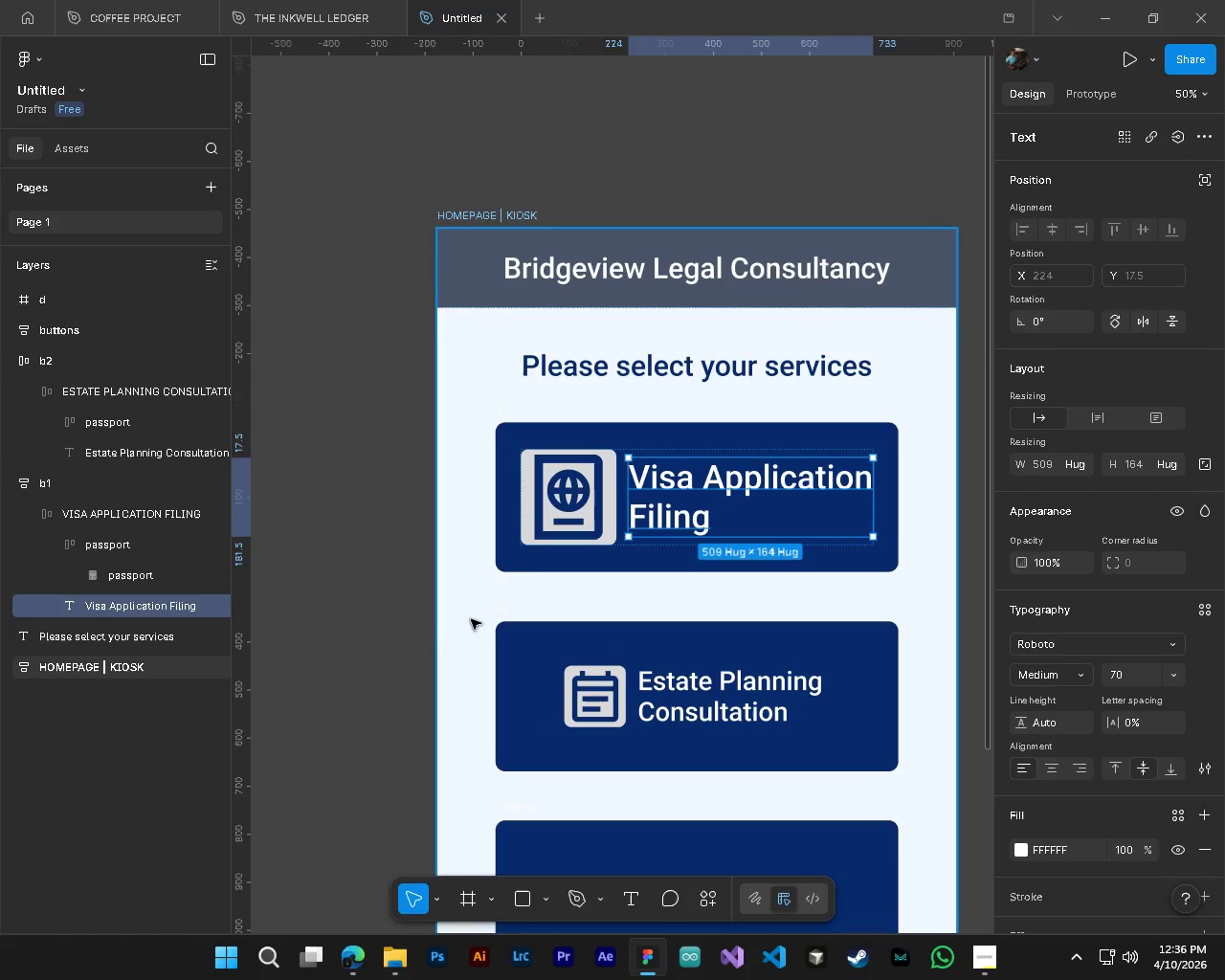 
hold_key(key=ControlLeft, duration=1.23)
left_click([556, 533])
 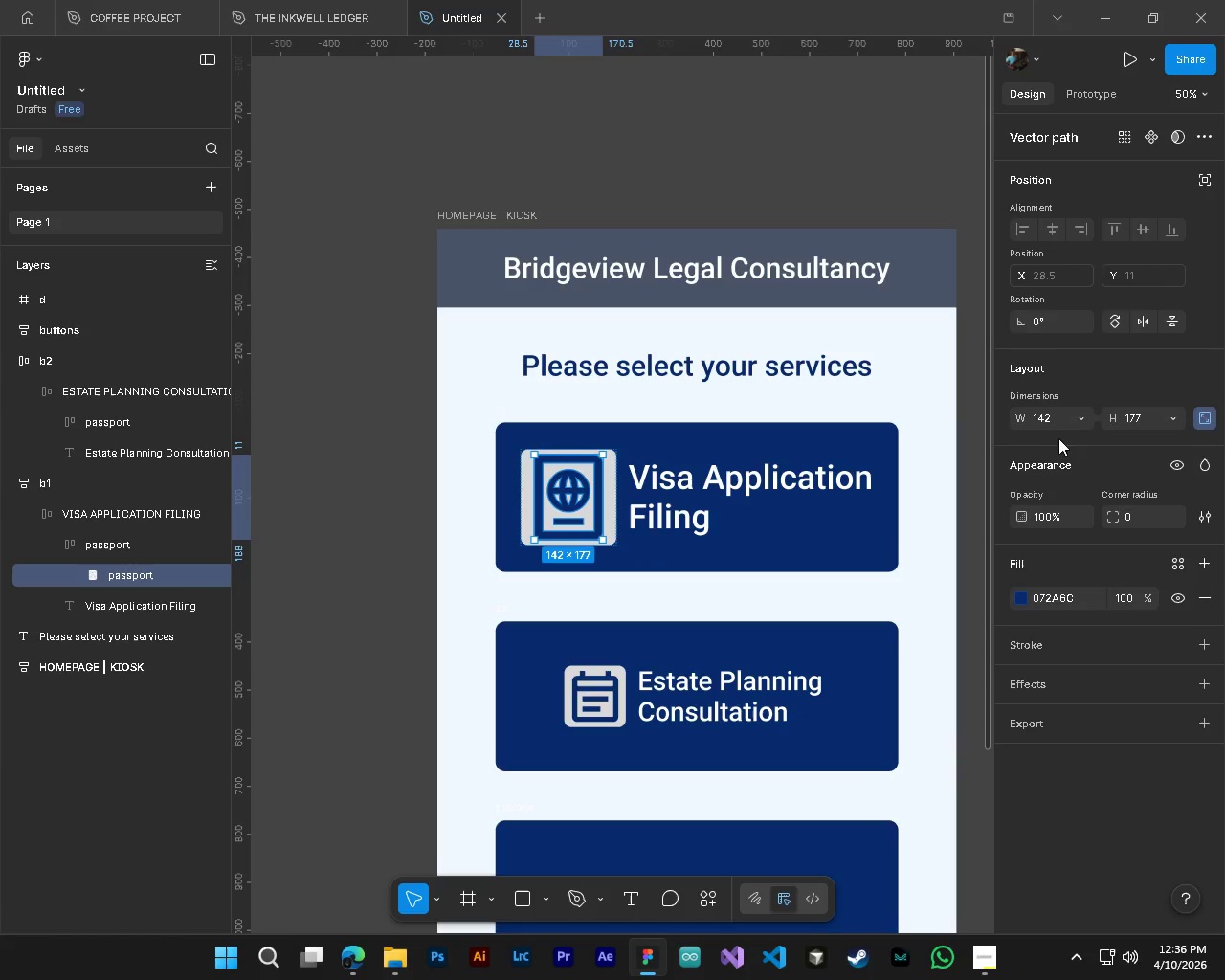 
left_click([1049, 418])
 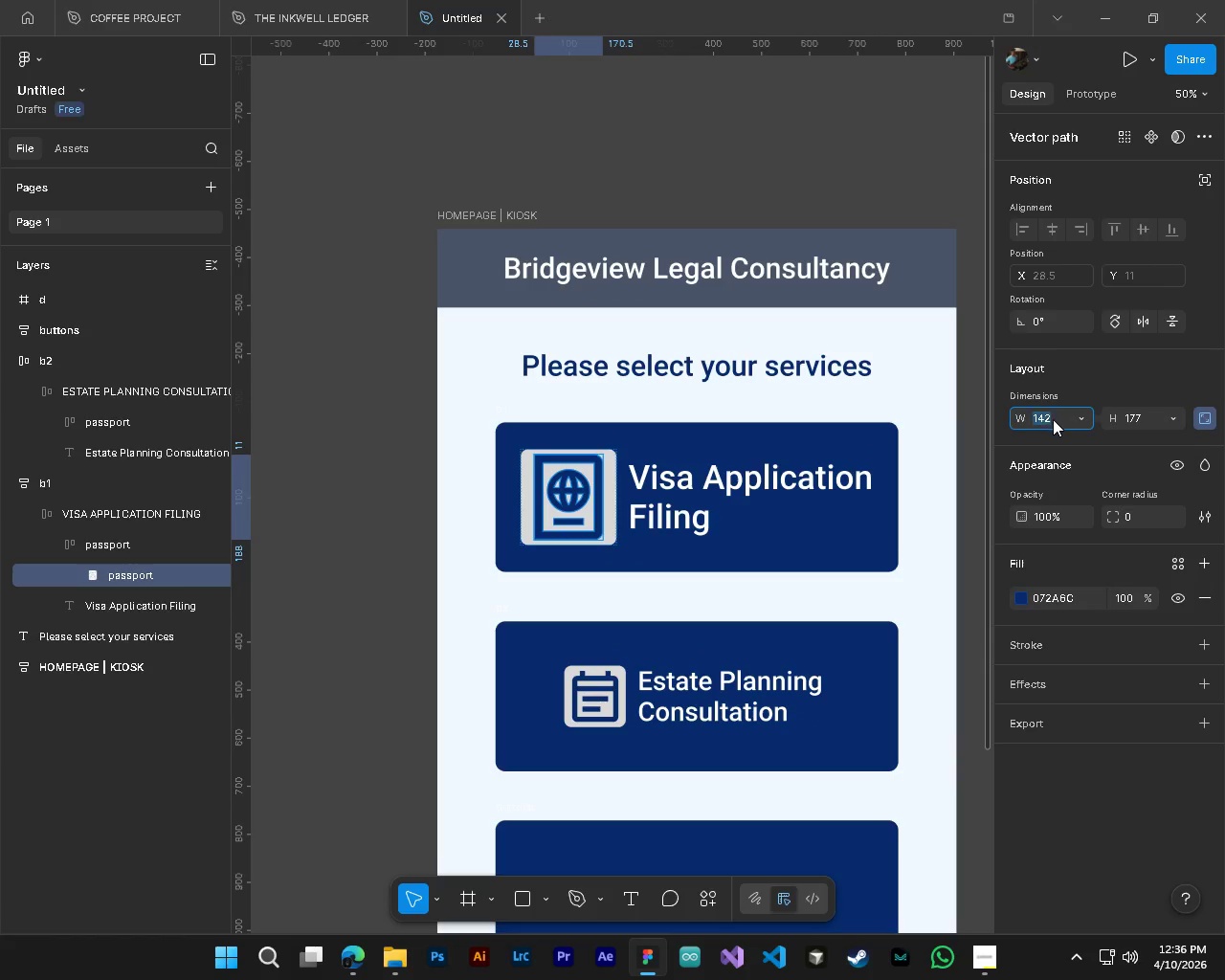 
hold_key(key=ControlLeft, duration=0.42)
 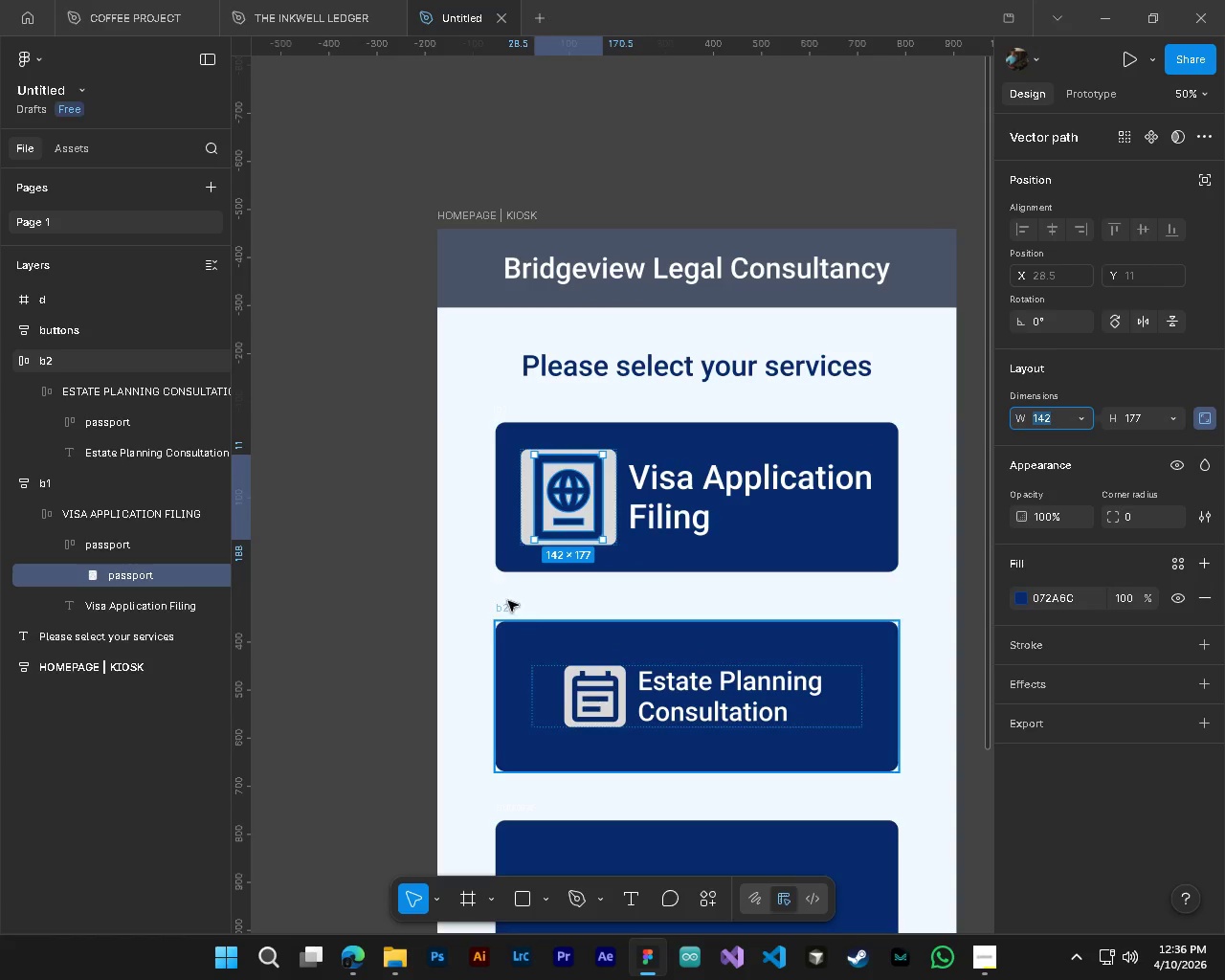 
hold_key(key=ControlLeft, duration=0.34)
 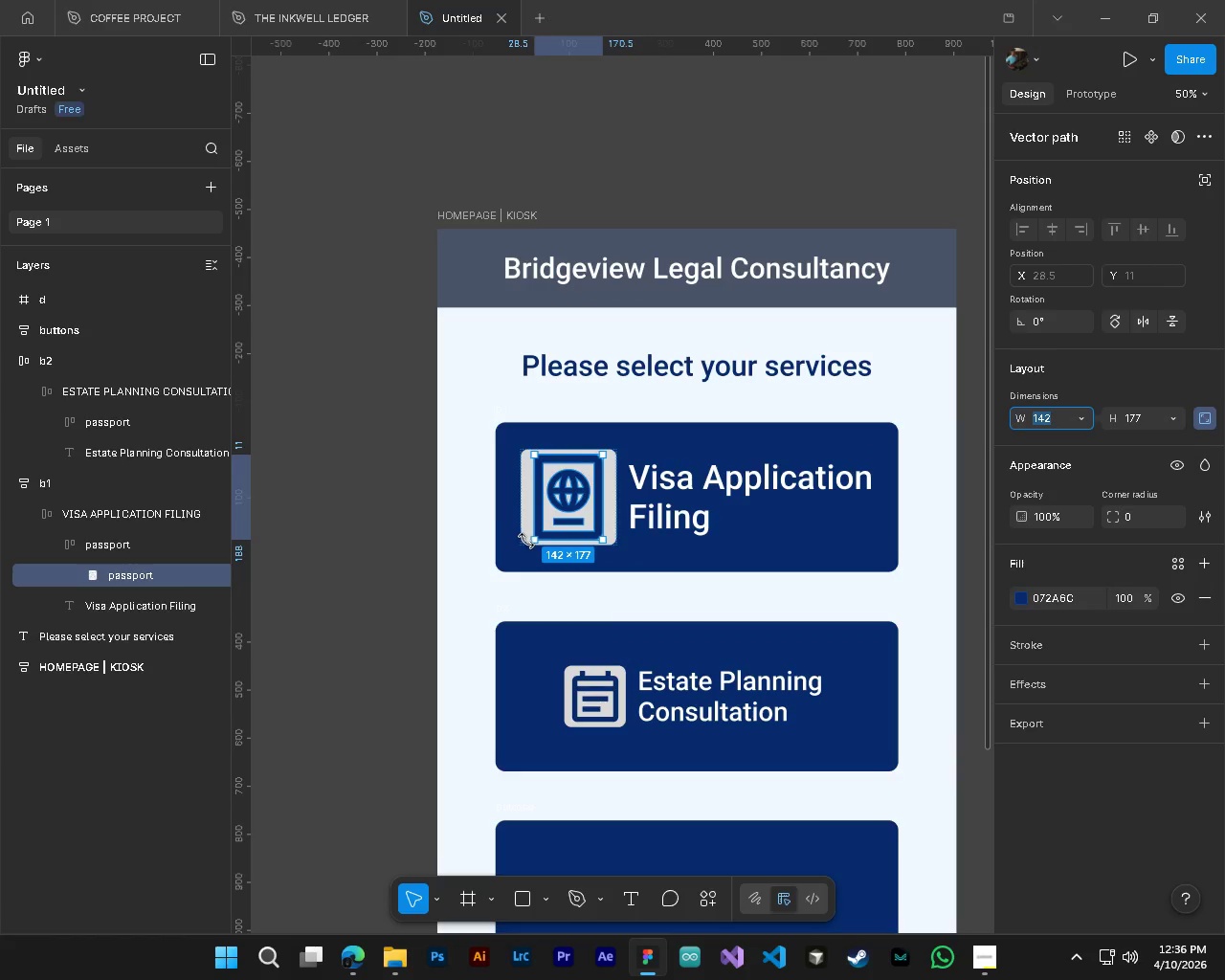 
hold_key(key=ControlLeft, duration=0.7)
 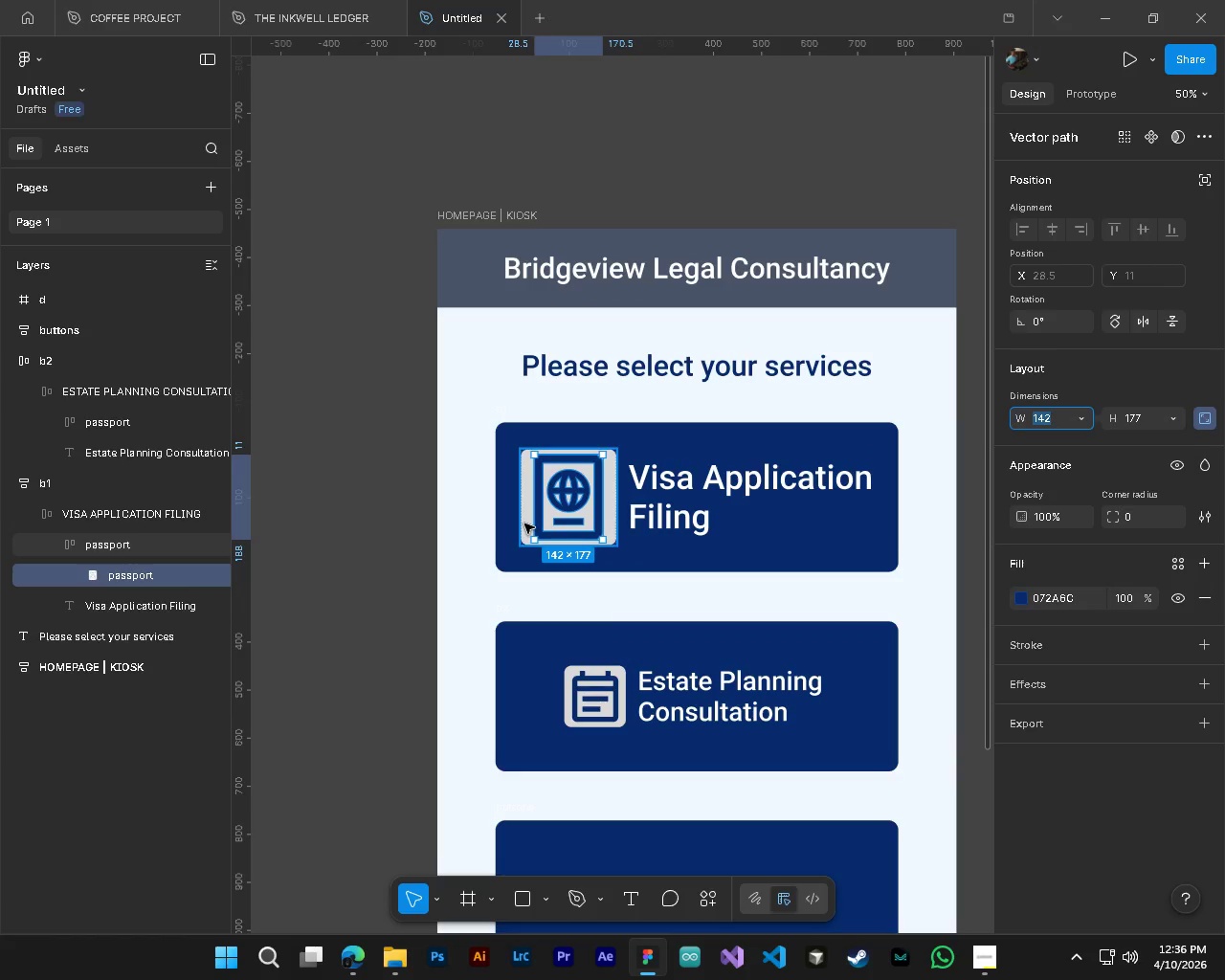 
hold_key(key=ControlLeft, duration=0.73)
left_click([524, 523])
 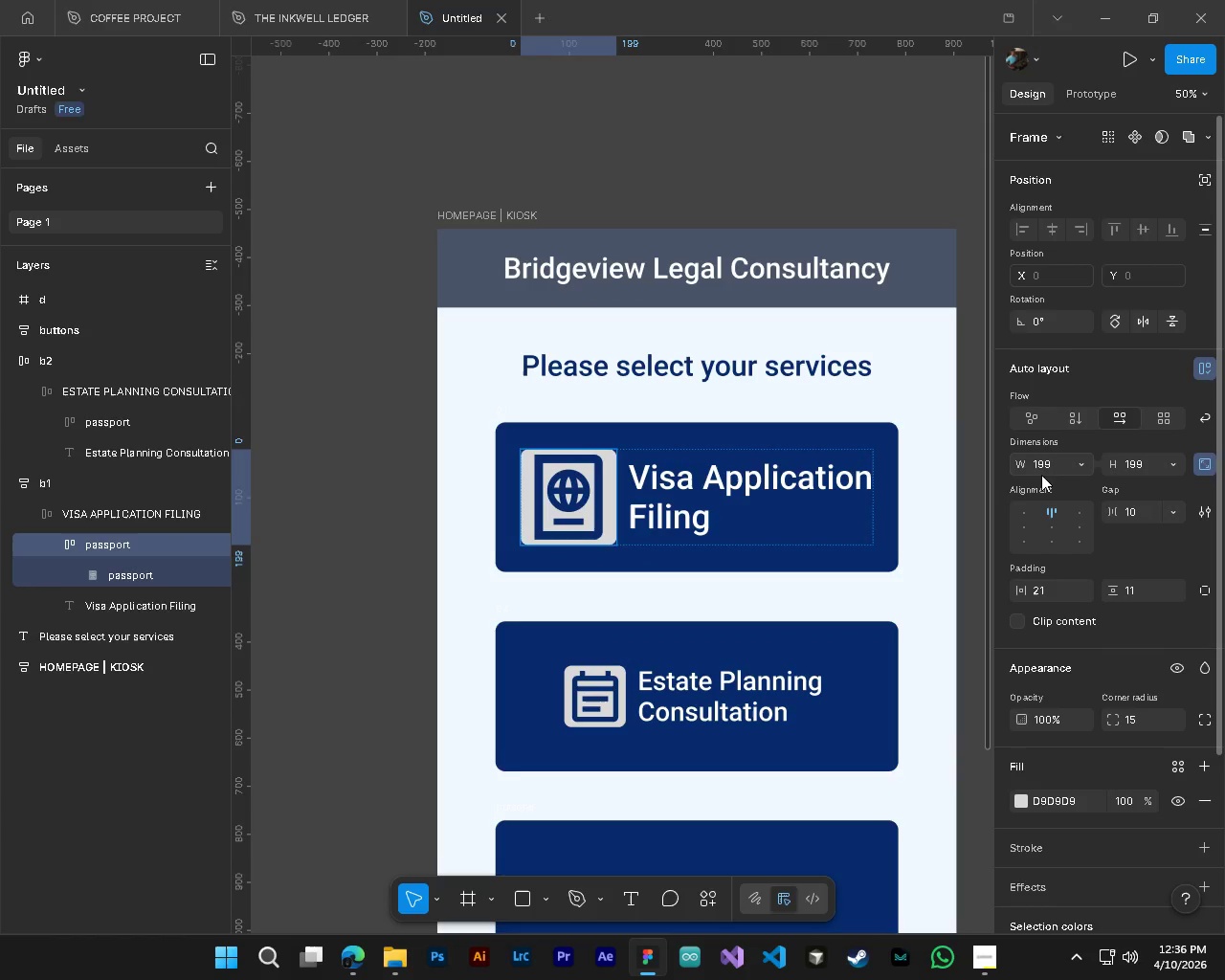 
left_click([1039, 464])
 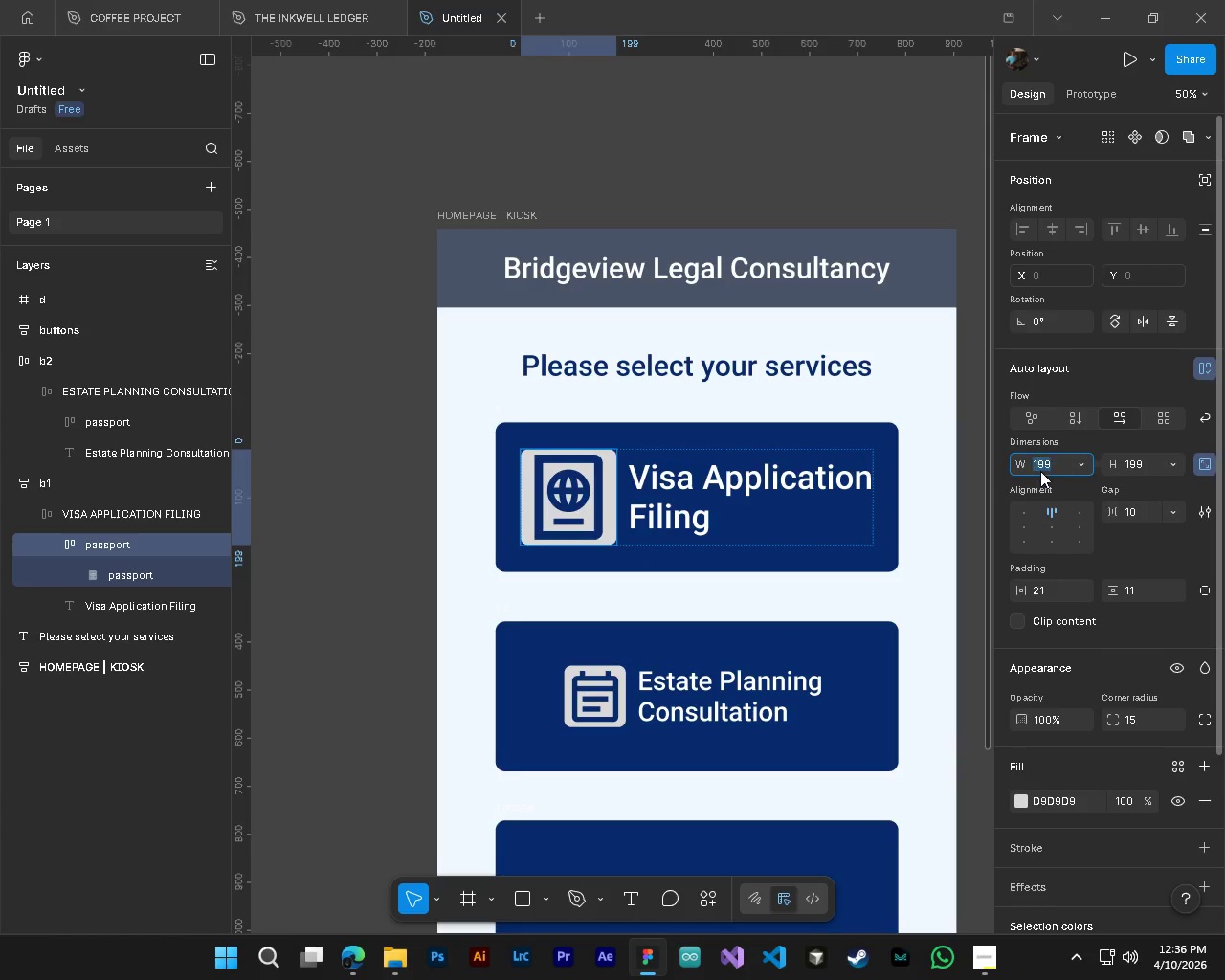 
key(Control+C)
 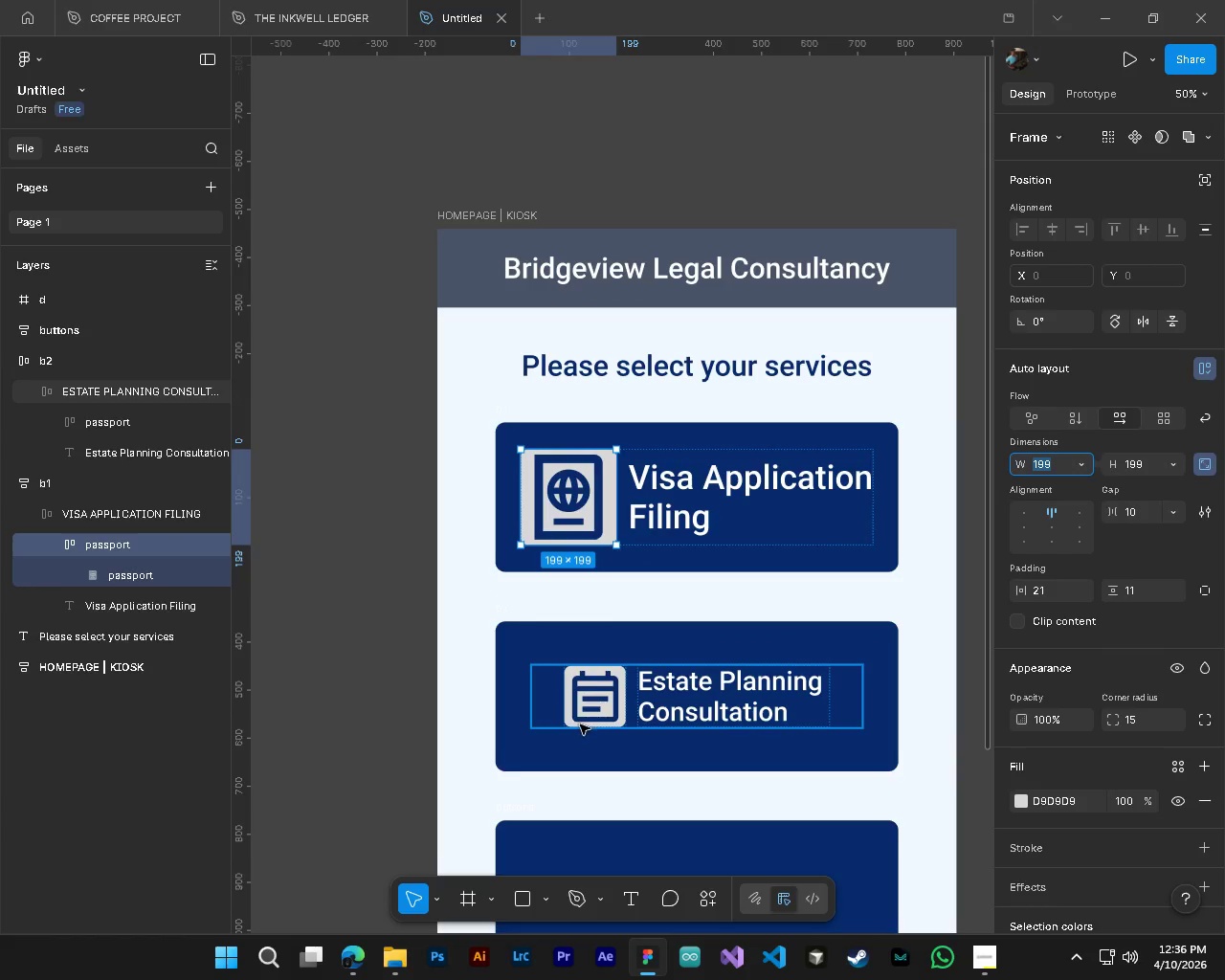 
hold_key(key=ControlLeft, duration=1.5)
left_click([566, 716])
 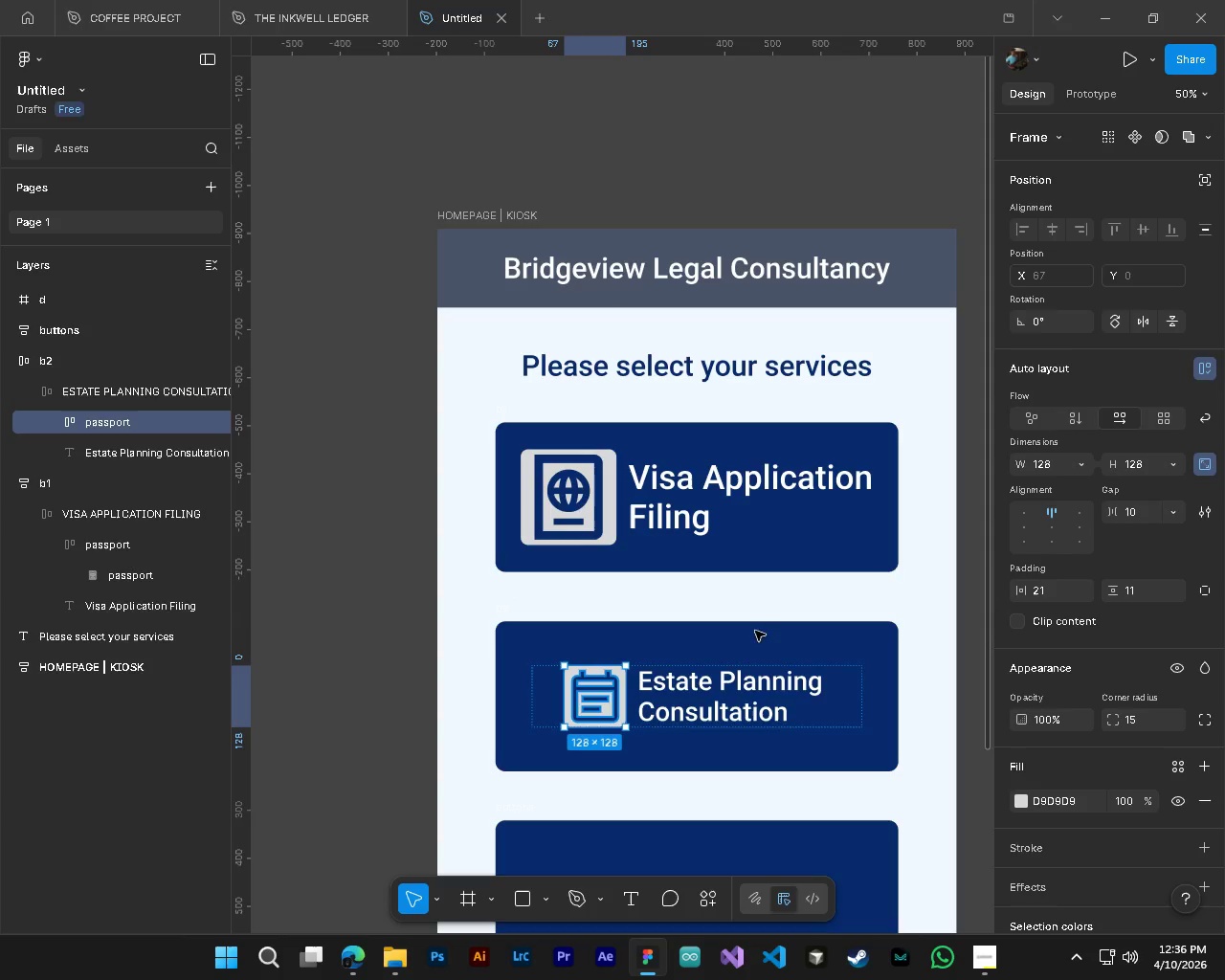 
key(Control+ControlLeft)
 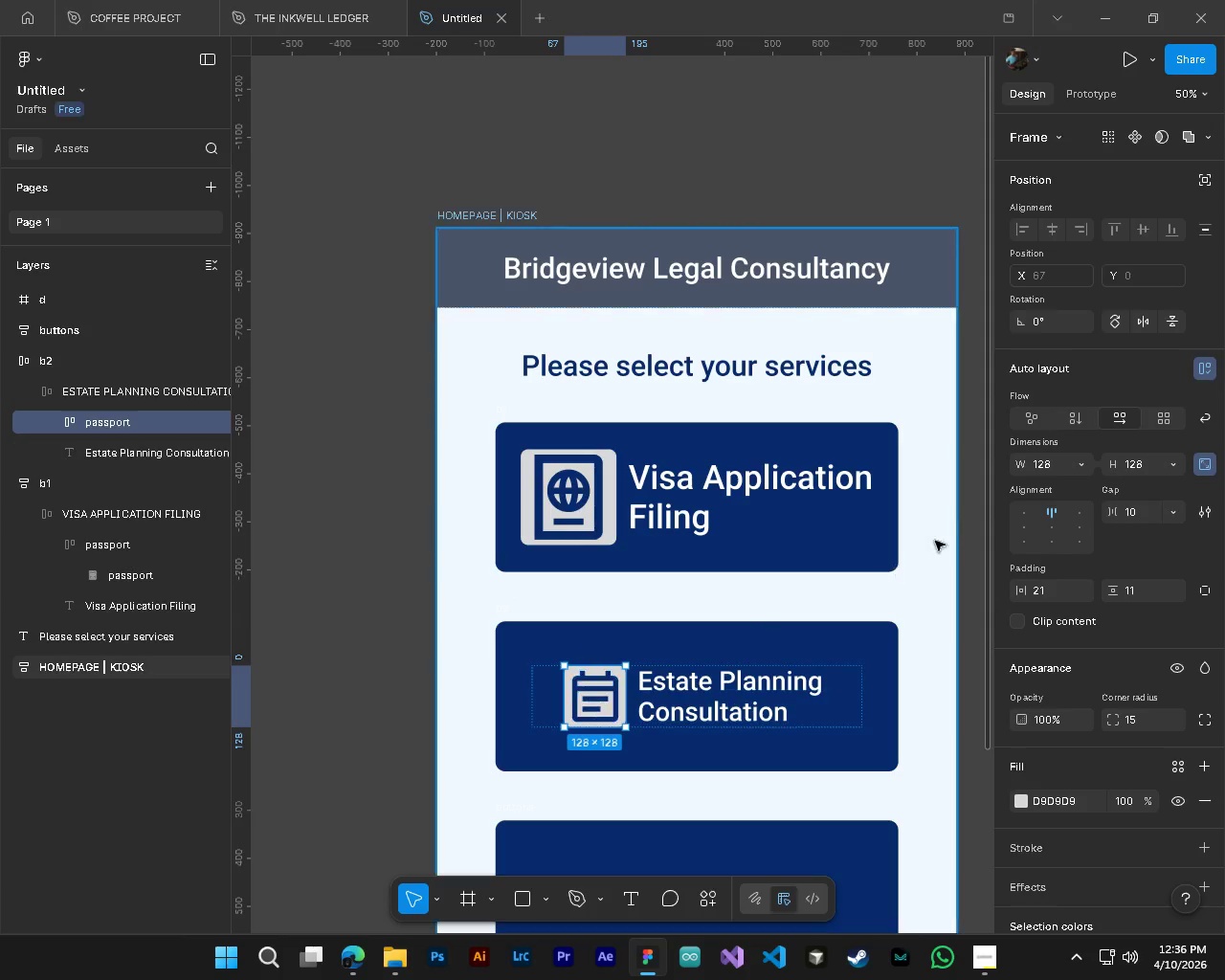 
key(Control+ControlLeft)
 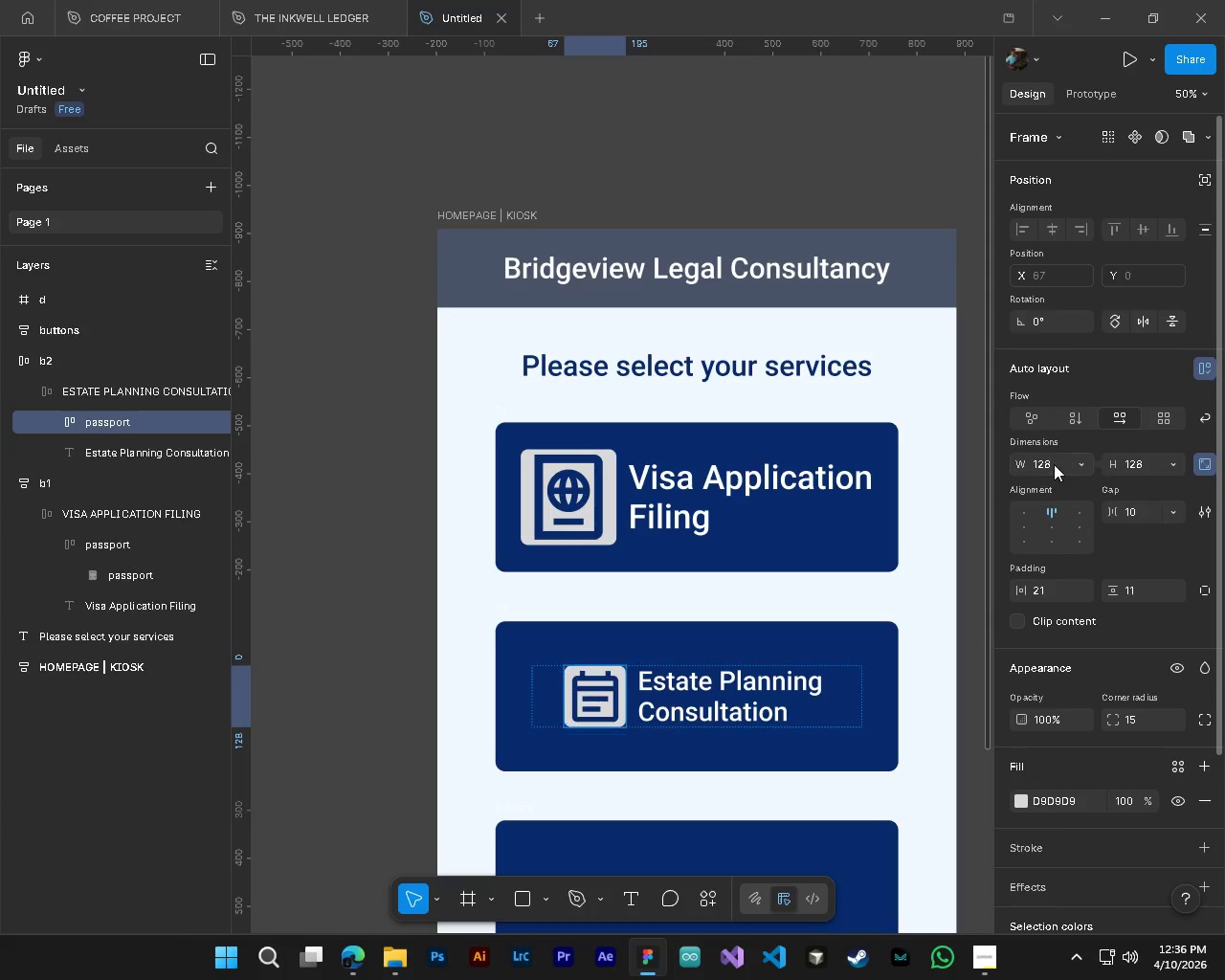 
left_click([1054, 464])
 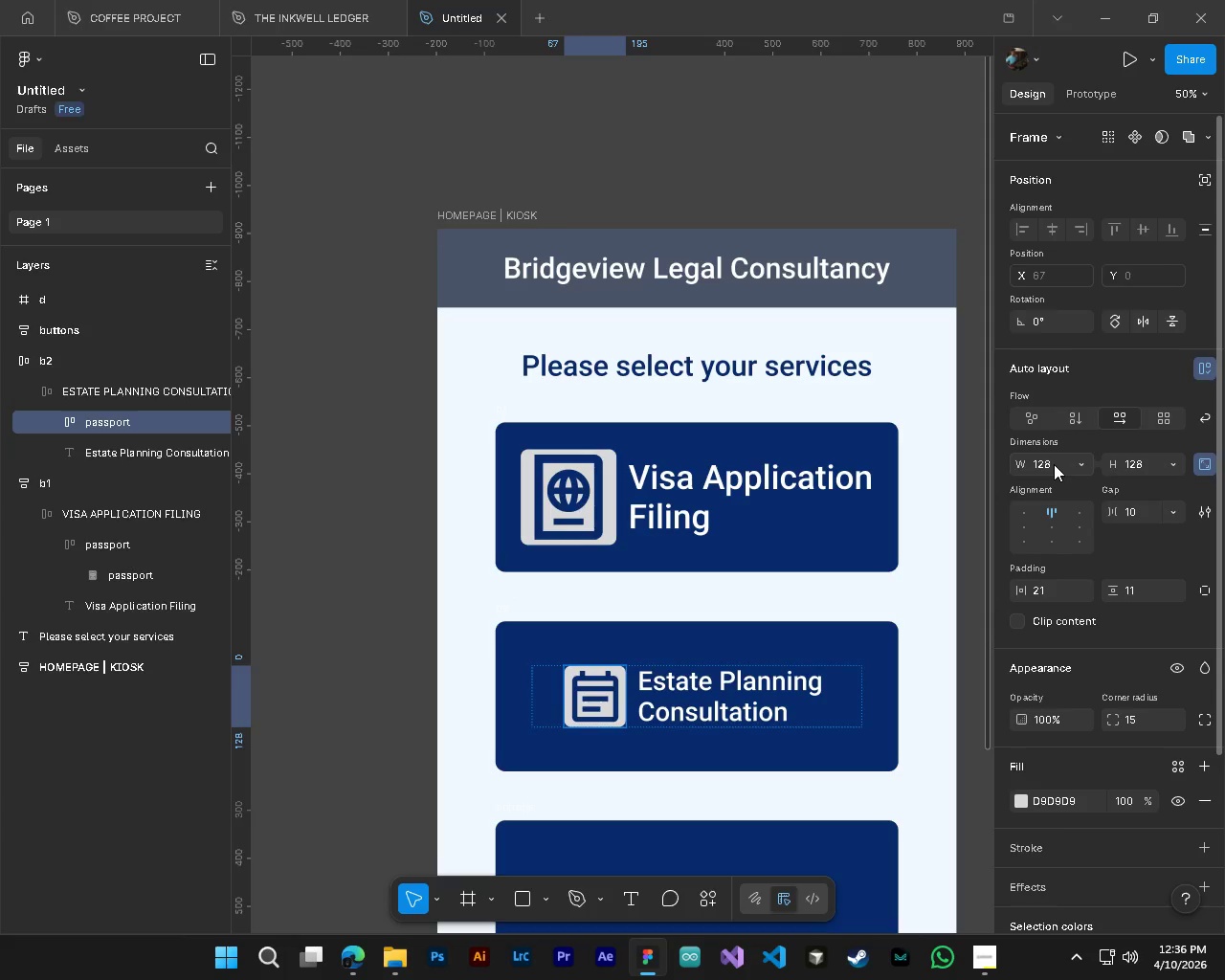 
hold_key(key=ControlLeft, duration=0.41)
 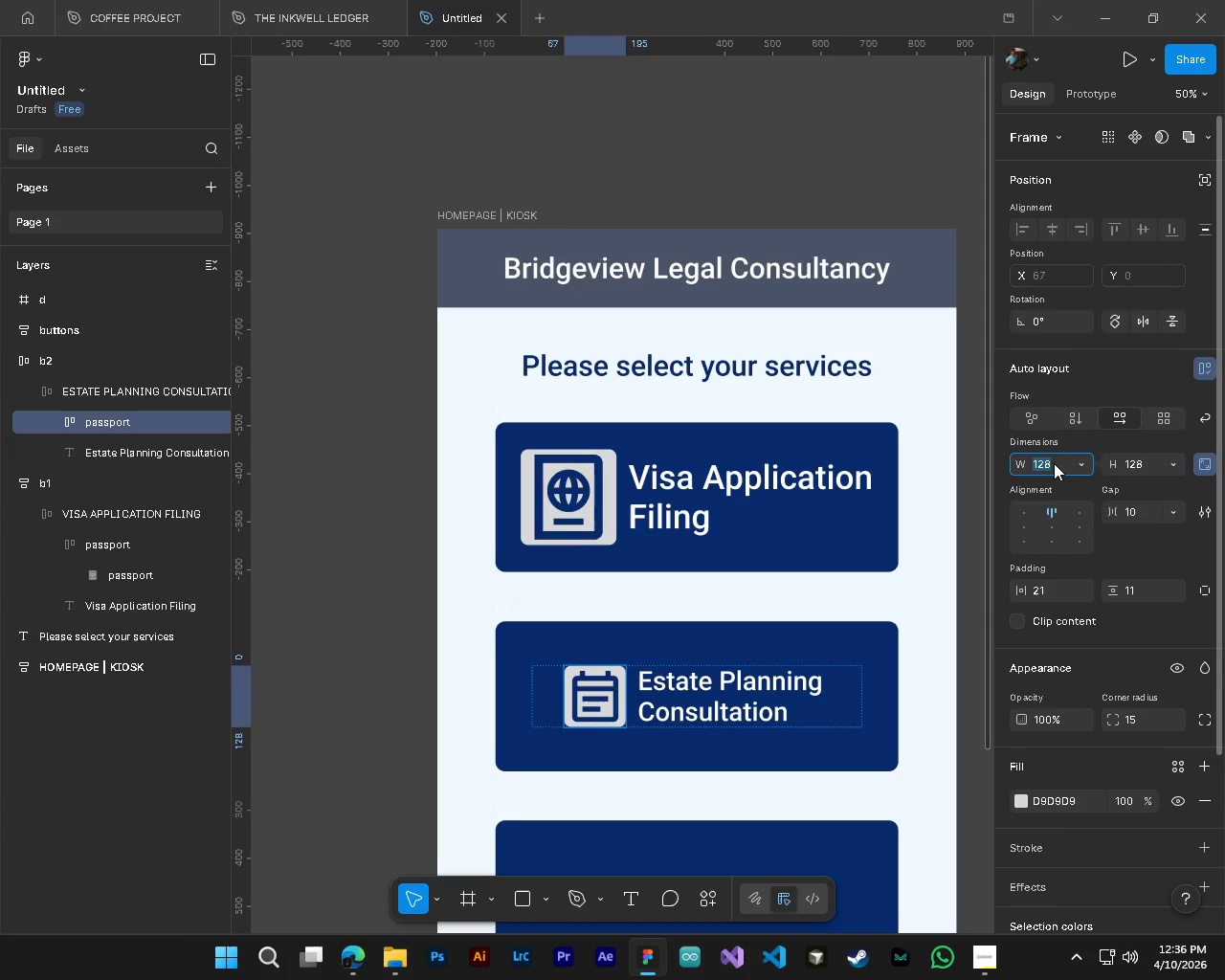 
key(Control+ControlLeft)
 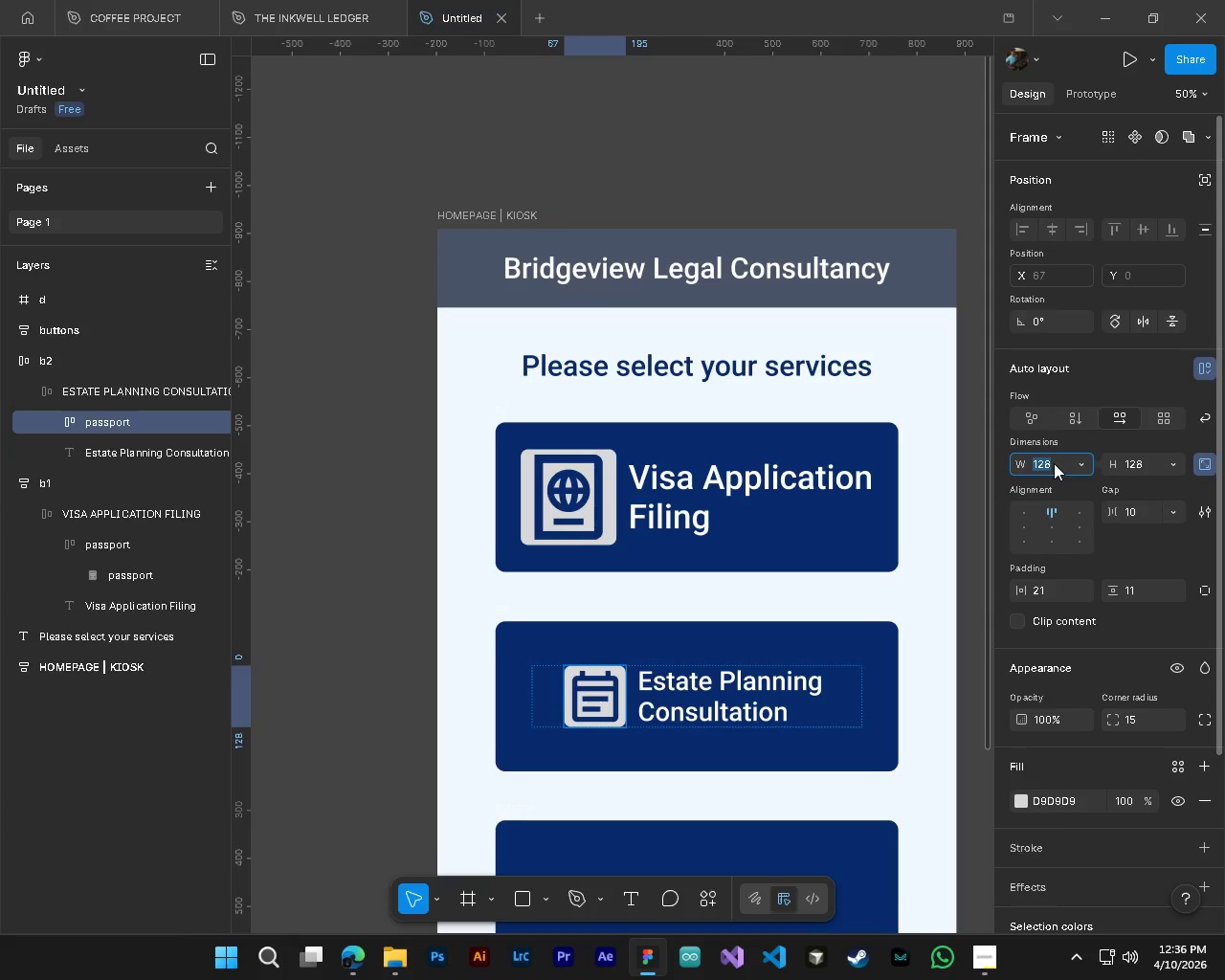 
key(Numpad1)
 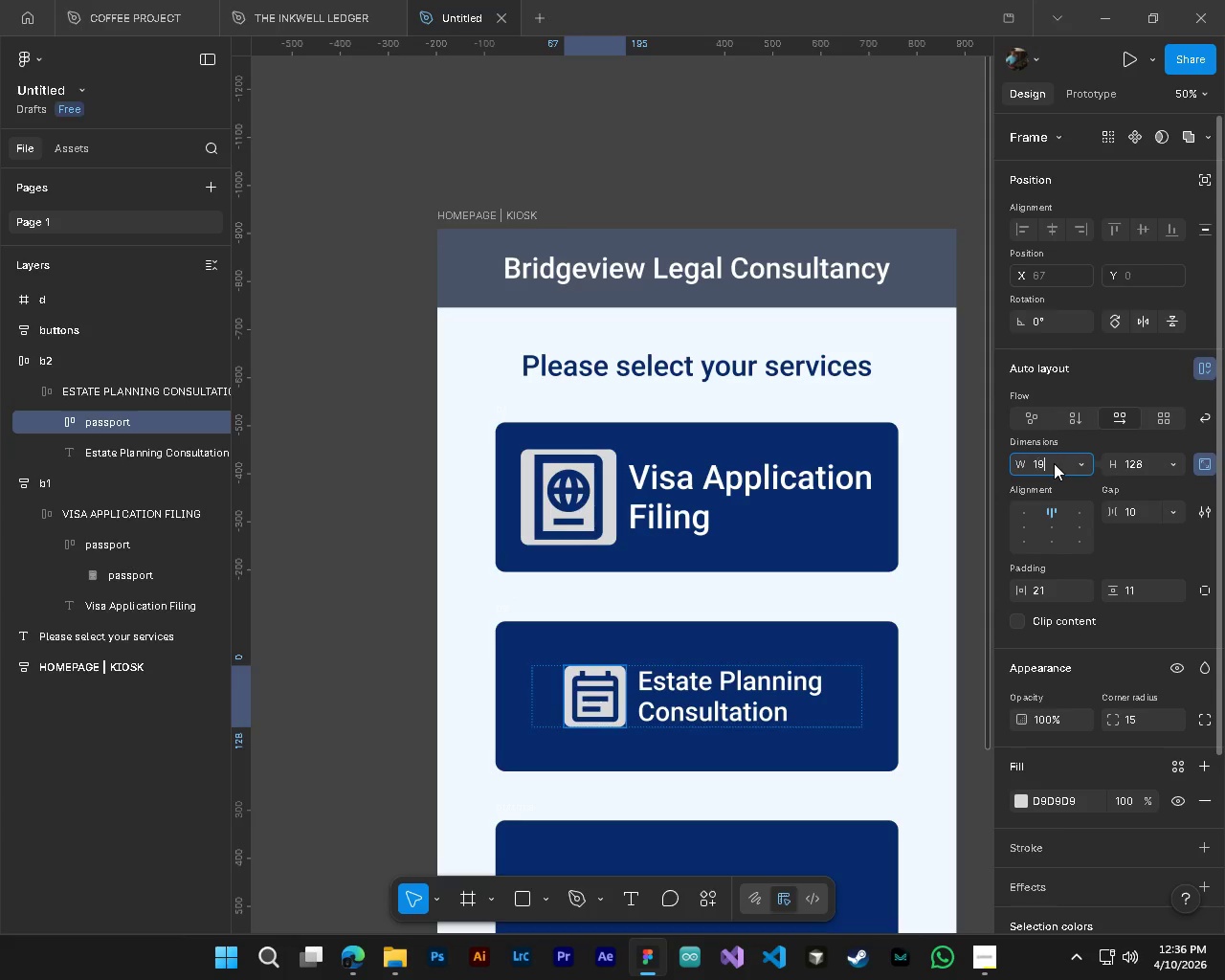 
key(Numpad9)
 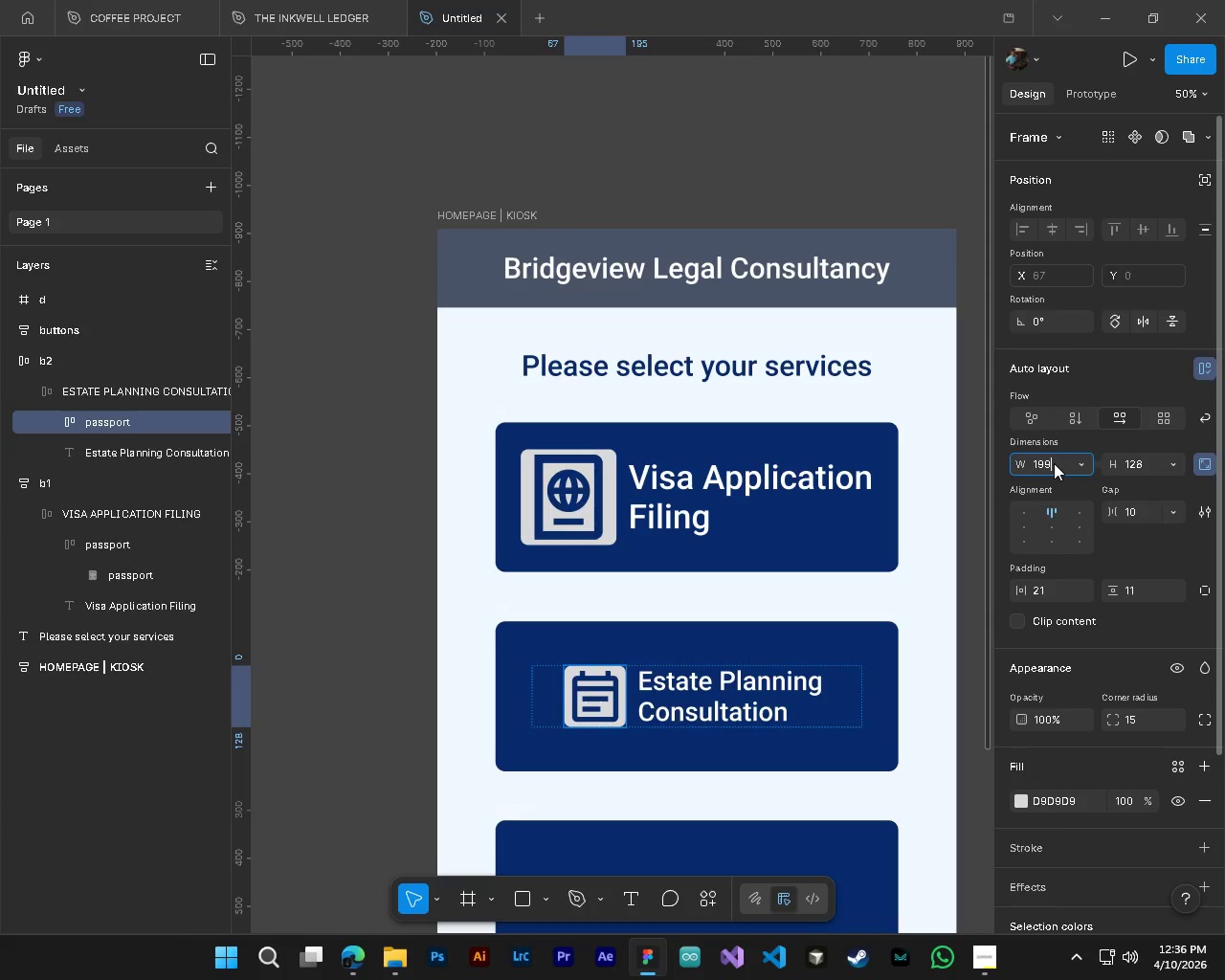 
key(Numpad9)
 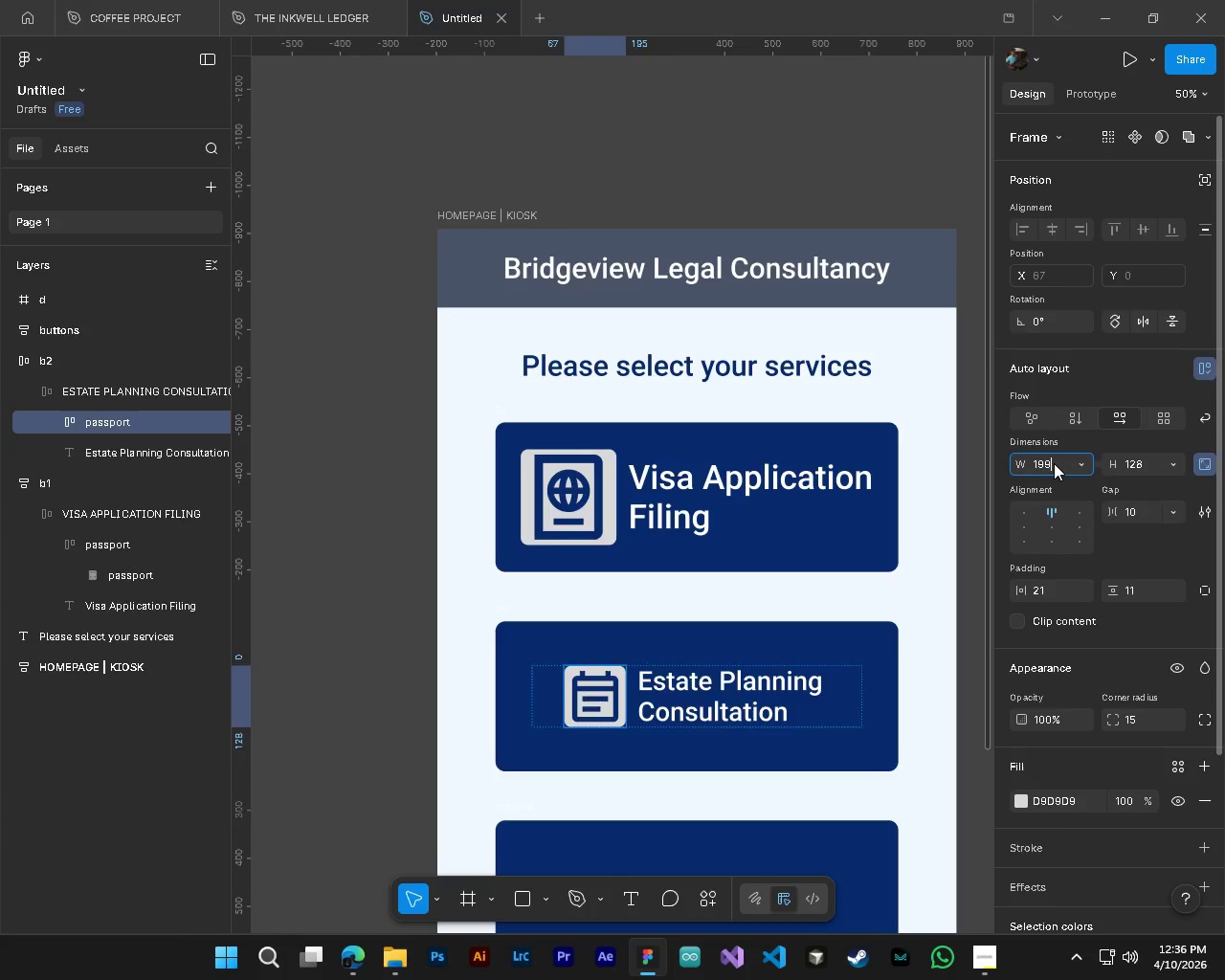 
key(NumpadEnter)
 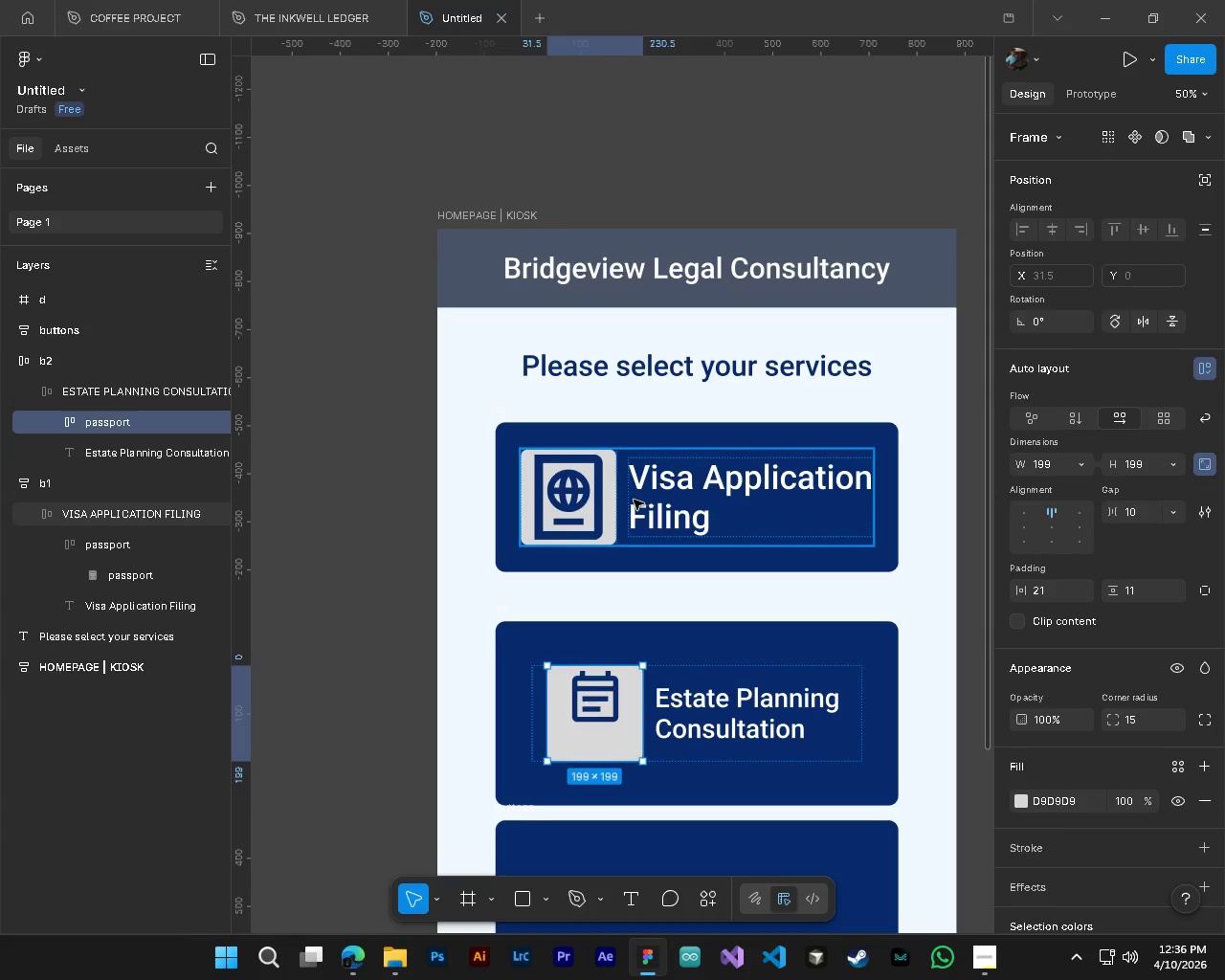 
hold_key(key=ControlLeft, duration=1.53)
 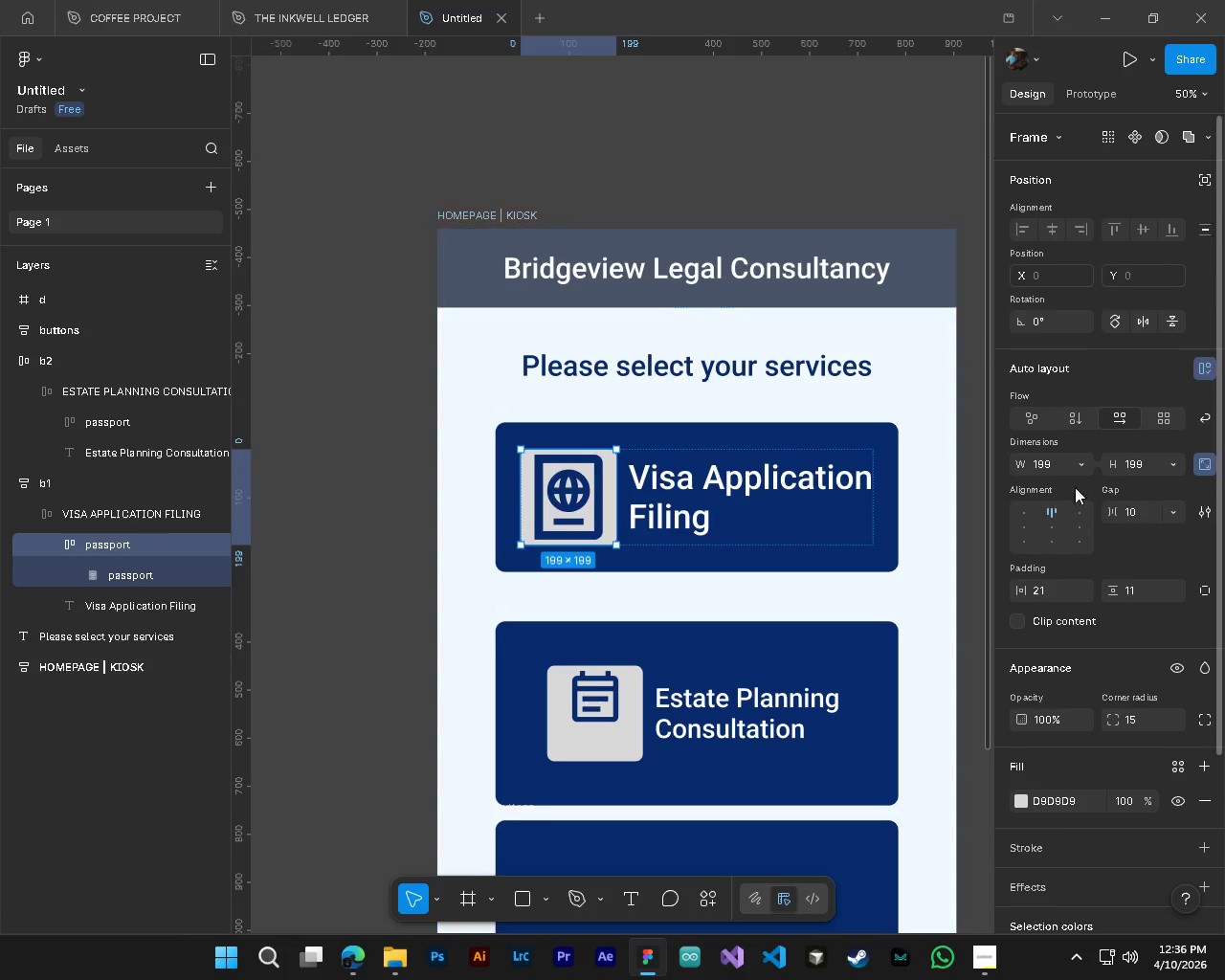 
hold_key(key=ControlLeft, duration=0.45)
left_click([612, 538])
 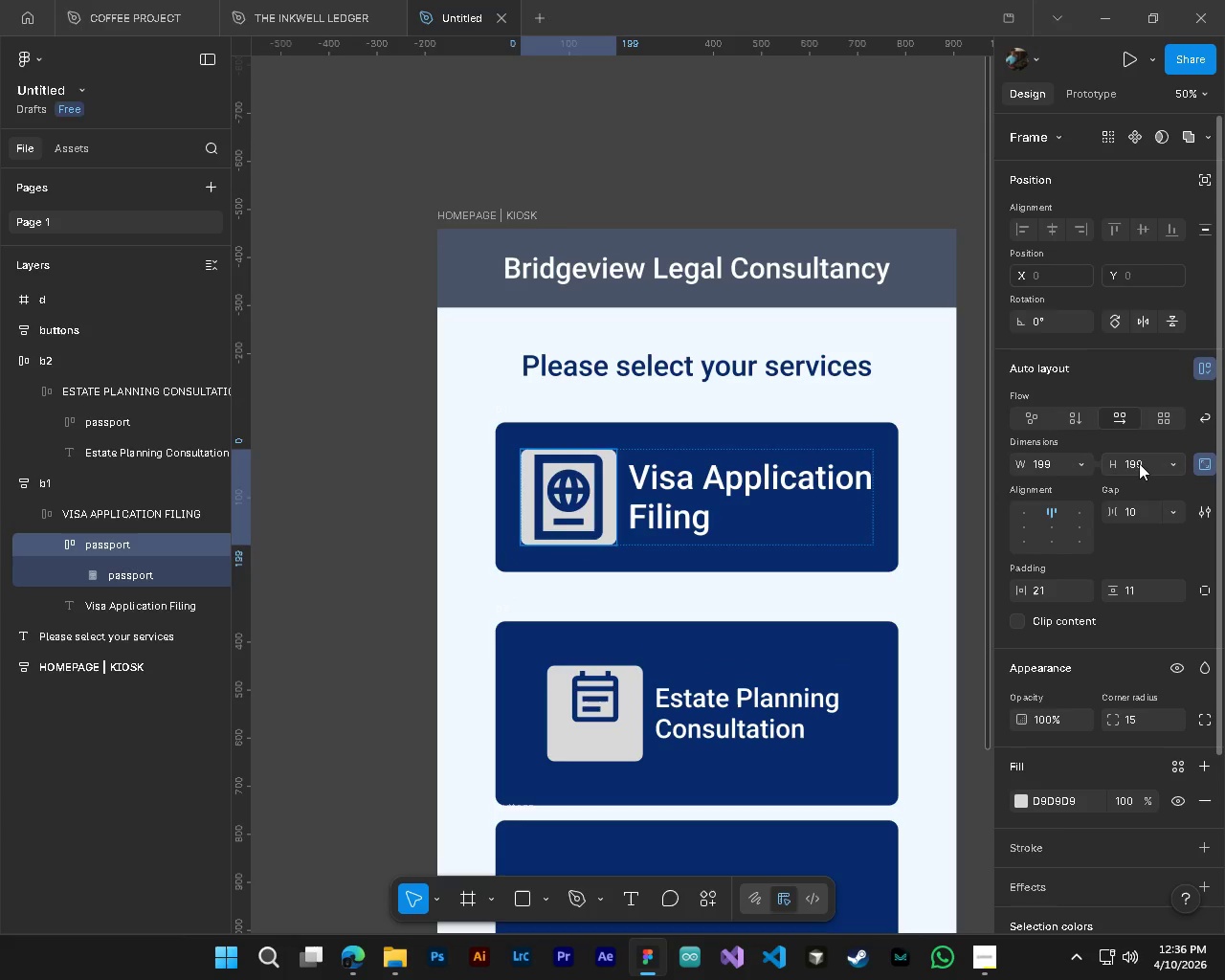 
left_click([1139, 467])
 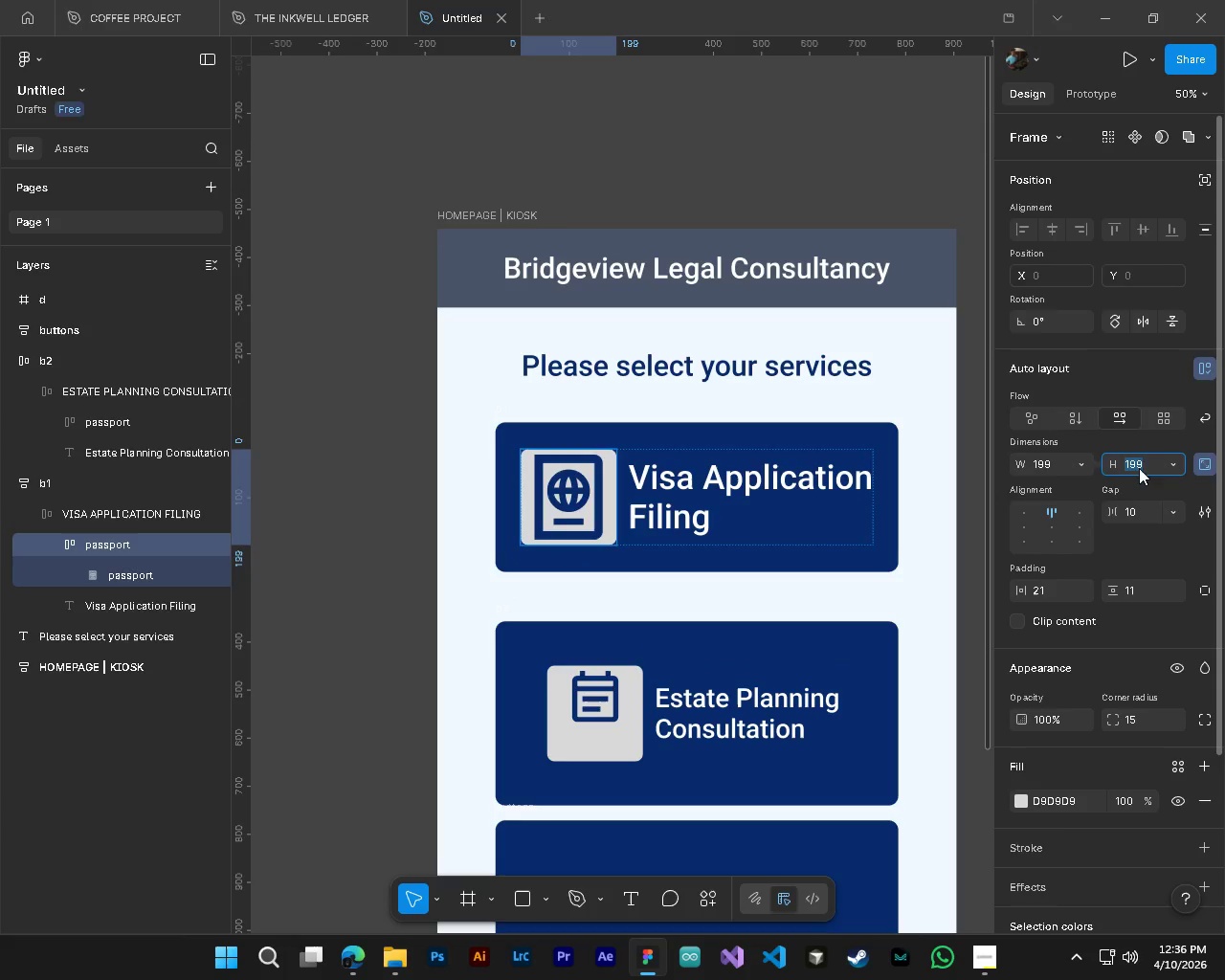 
key(Control+C)
 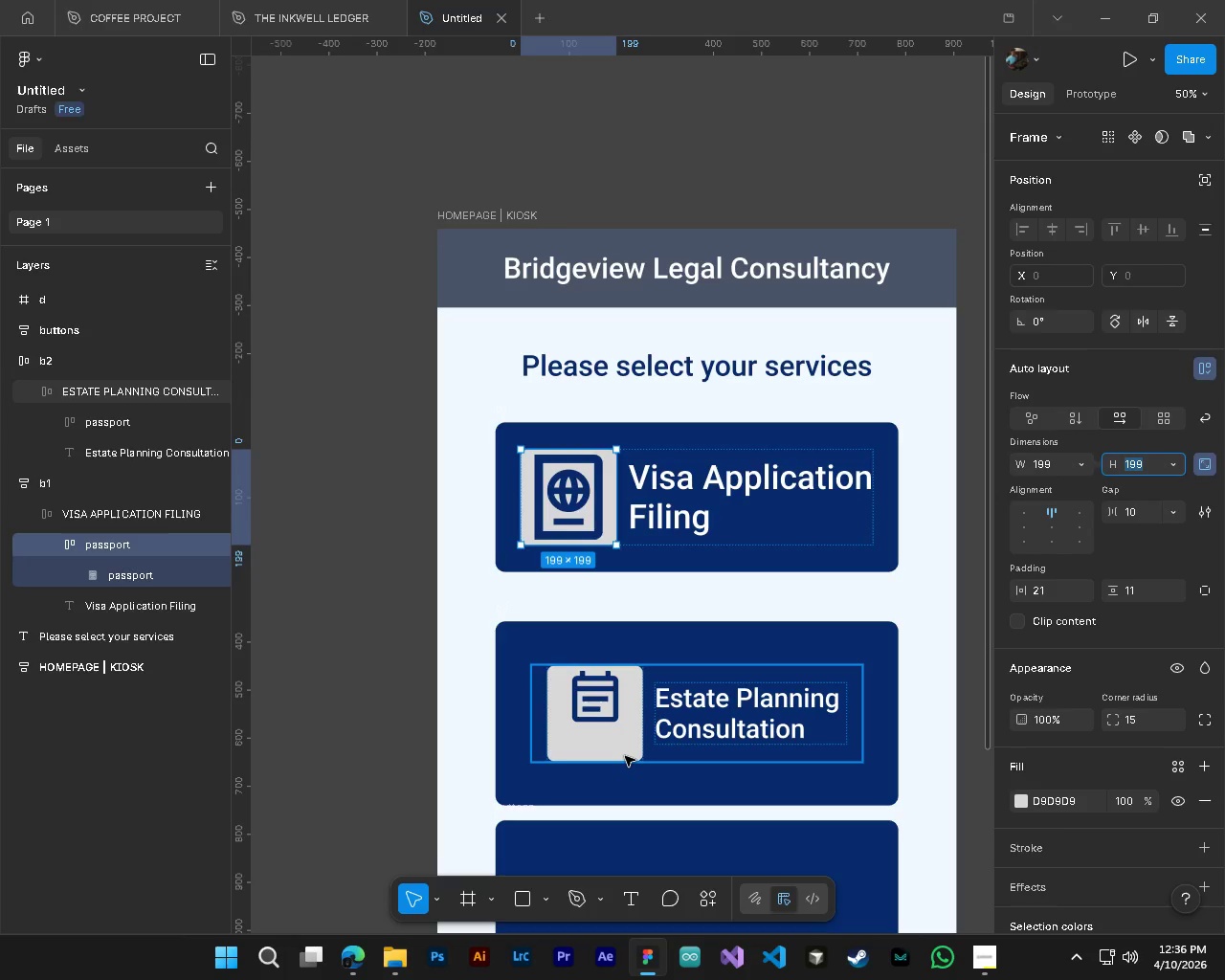 
hold_key(key=ControlLeft, duration=0.69)
left_click([625, 756])
 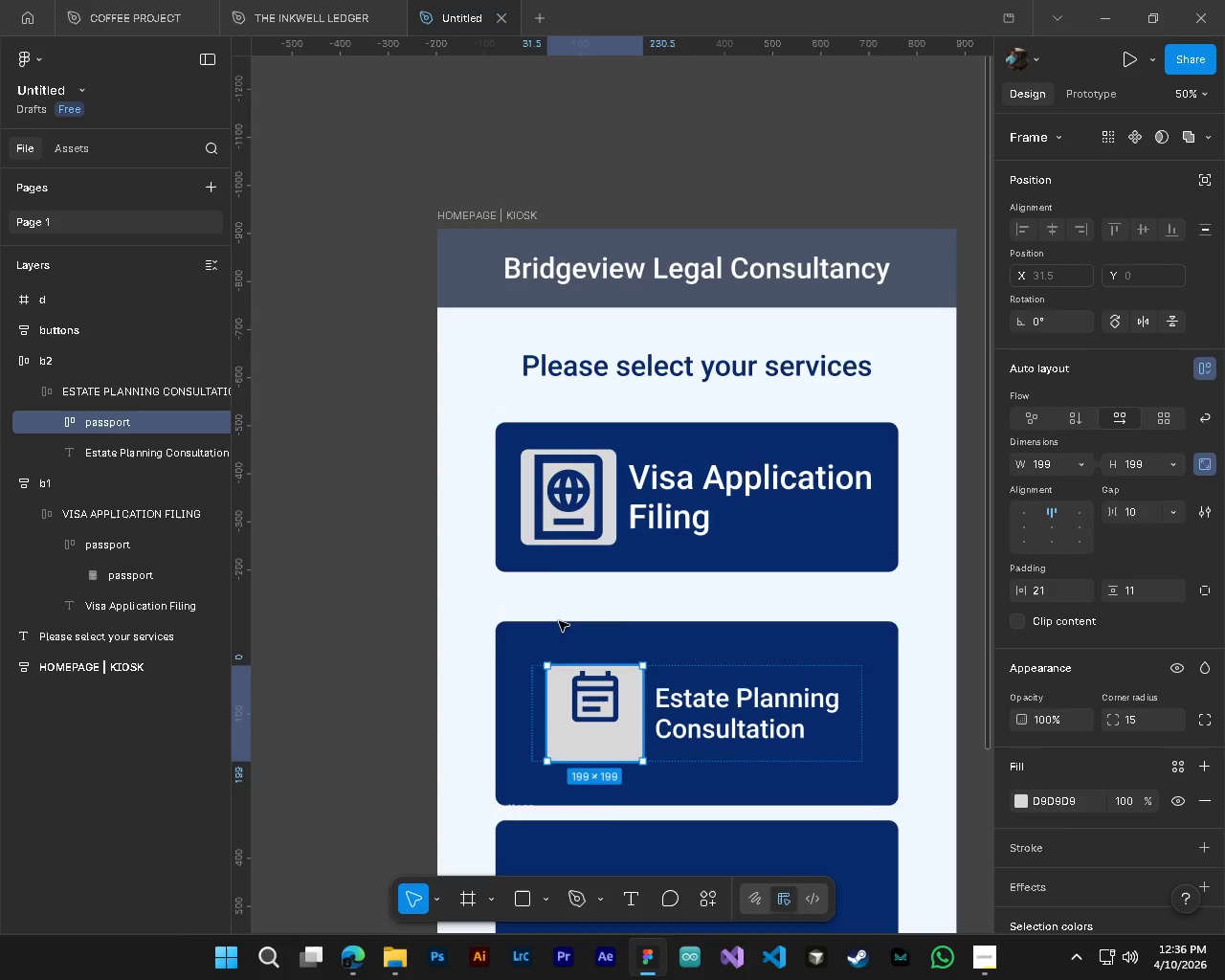 
hold_key(key=ControlLeft, duration=0.77)
left_click([568, 534])
 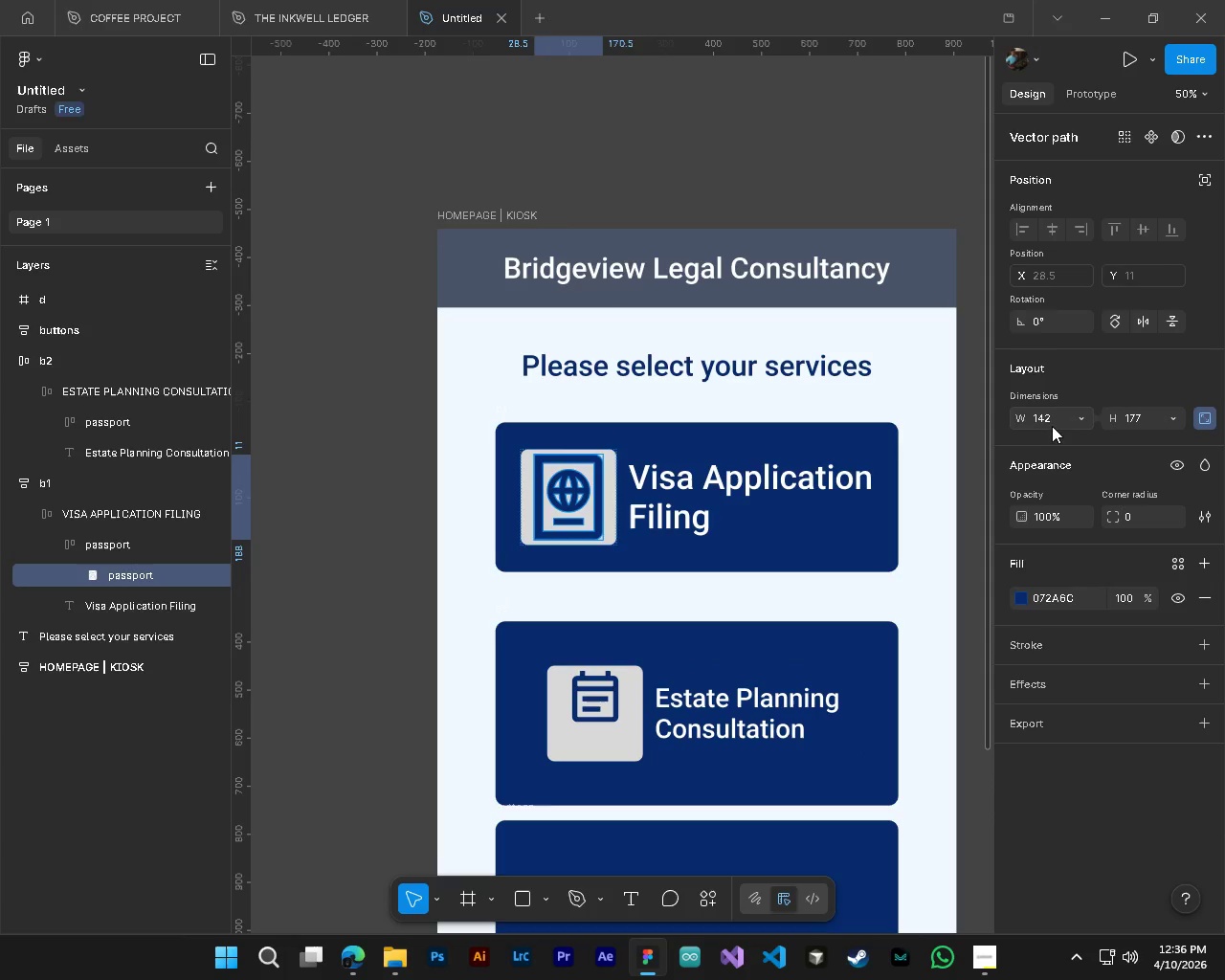 
hold_key(key=ControlLeft, duration=0.59)
 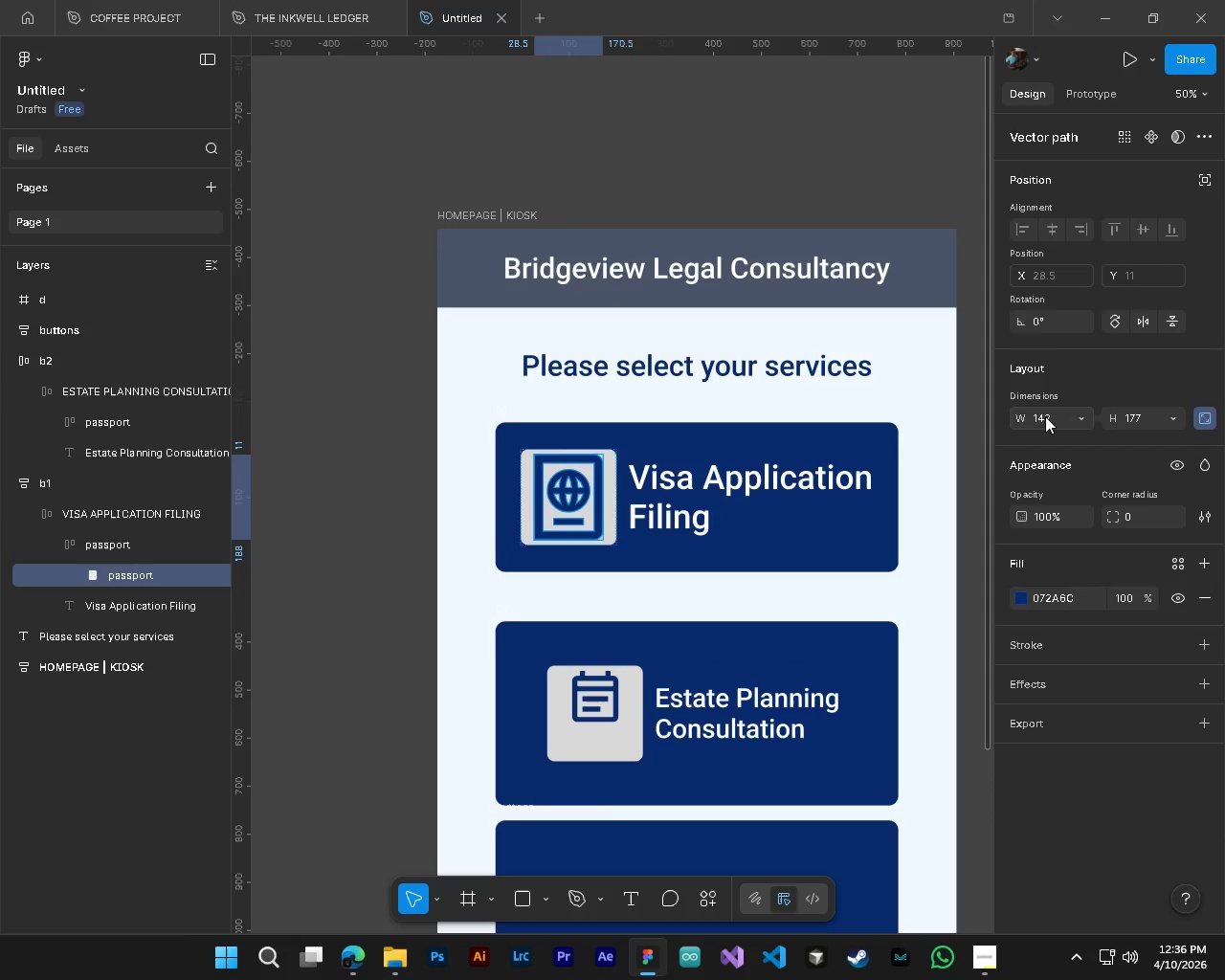 
left_click([1045, 416])
 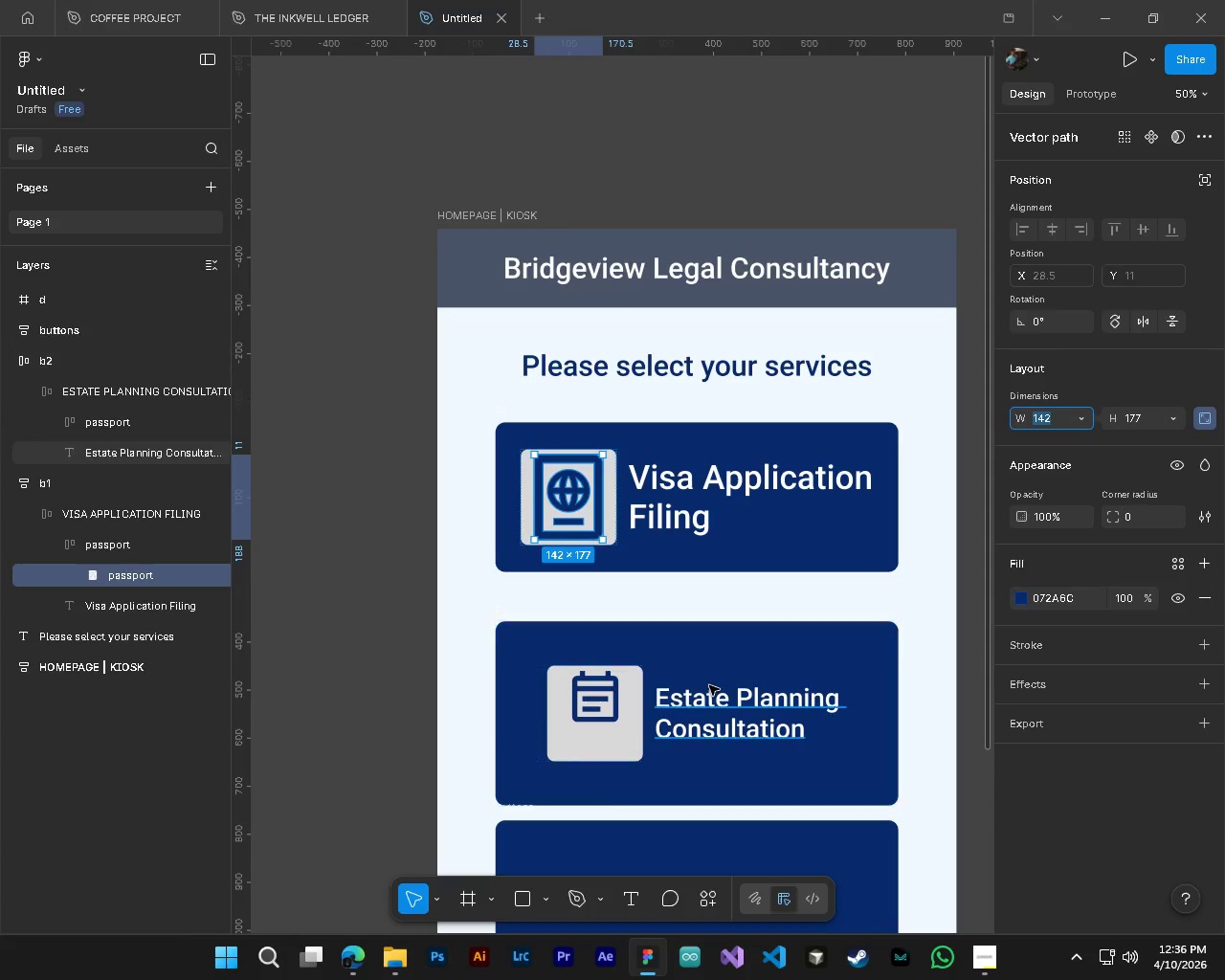 
key(Control+C)
 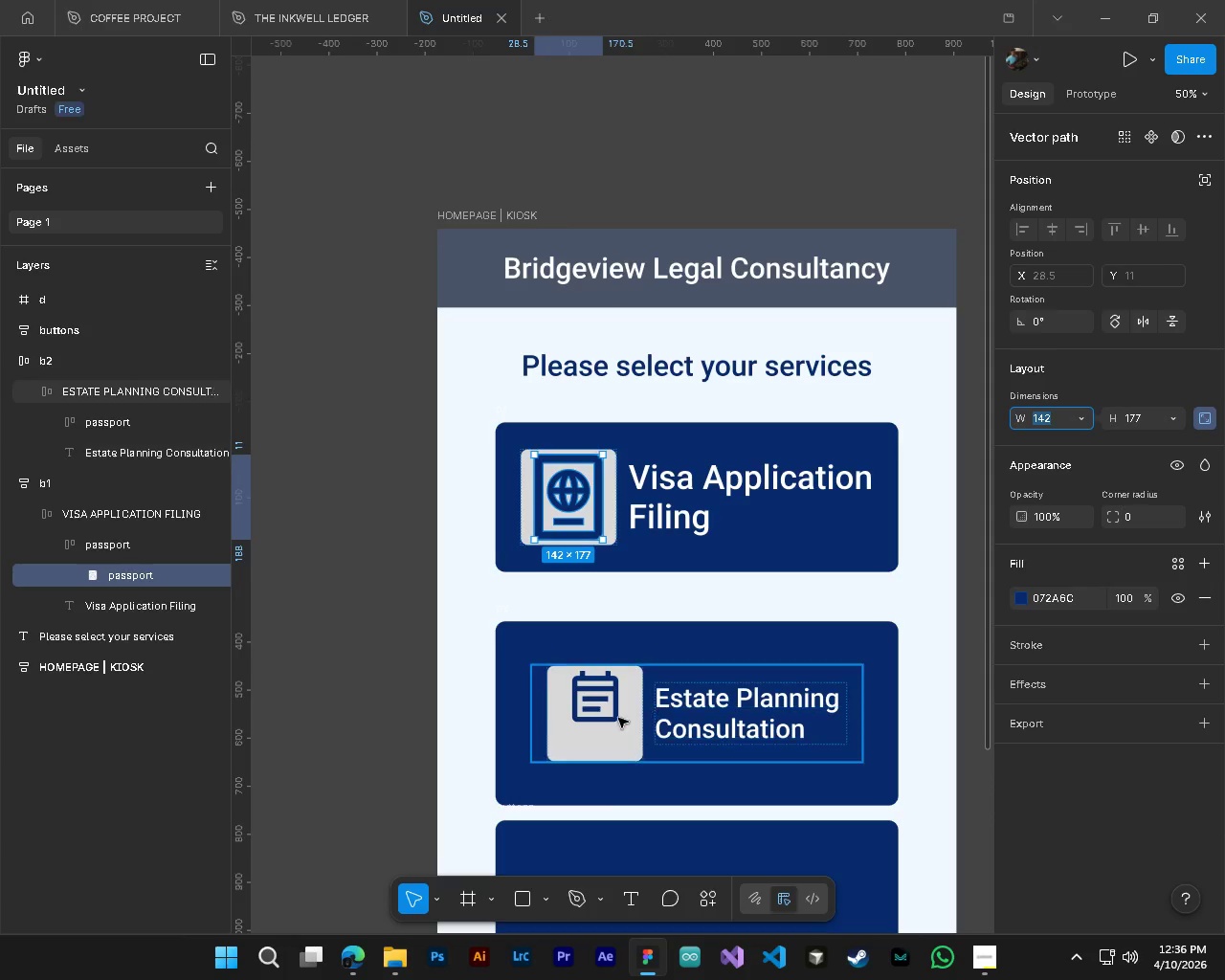 
hold_key(key=ControlLeft, duration=0.95)
left_click([604, 712])
 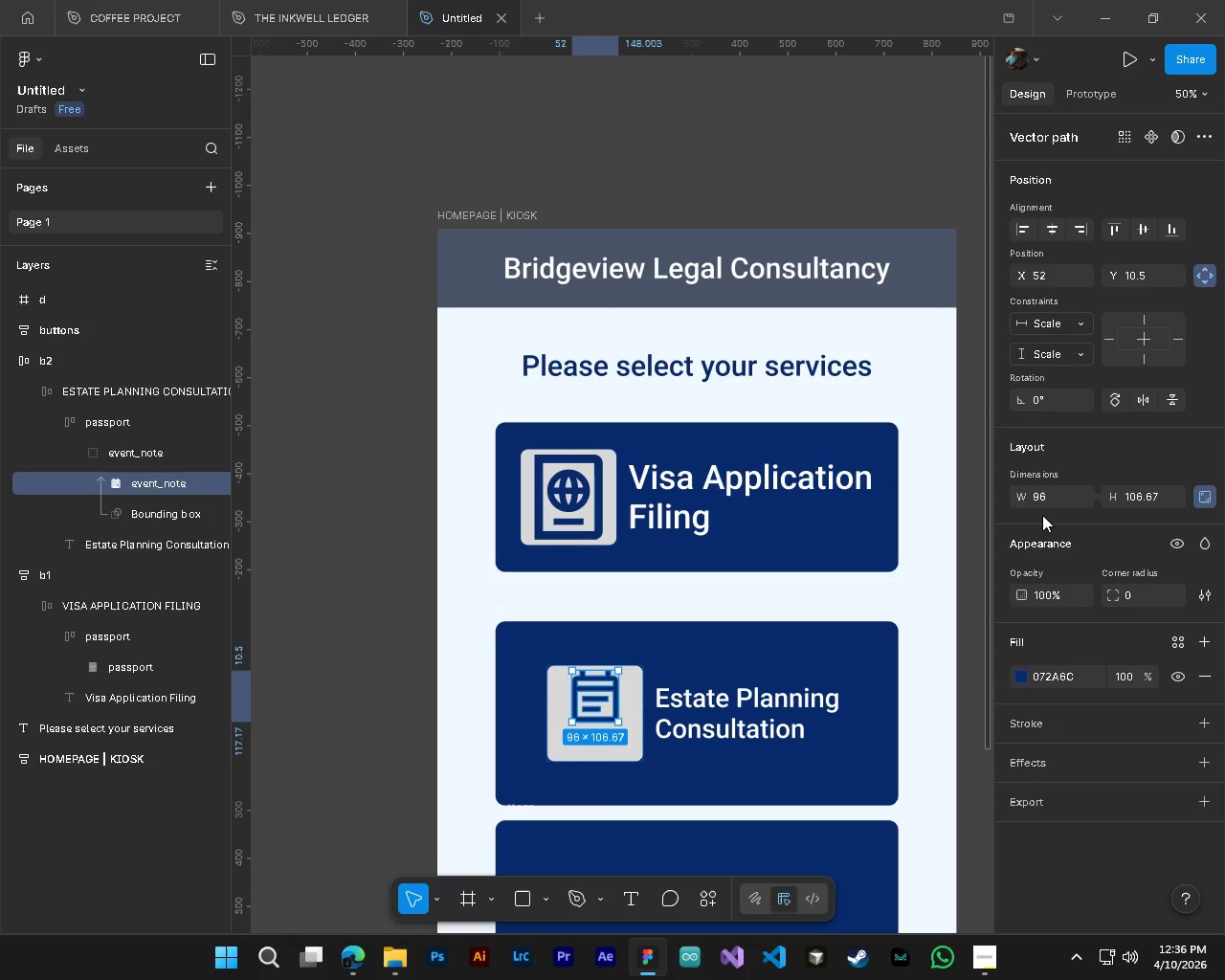 
left_click([1042, 496])
 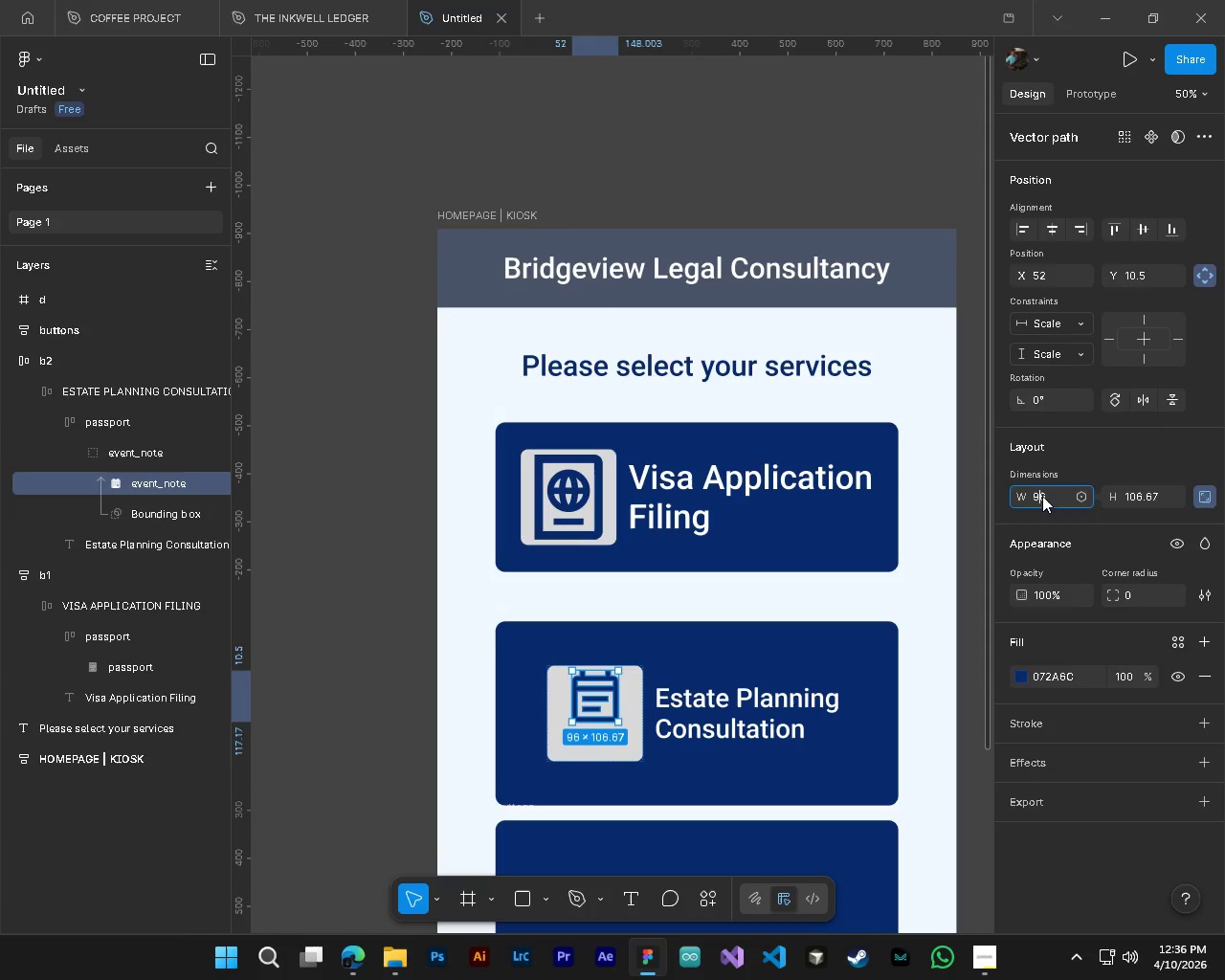 
hold_key(key=ControlLeft, duration=0.59)
 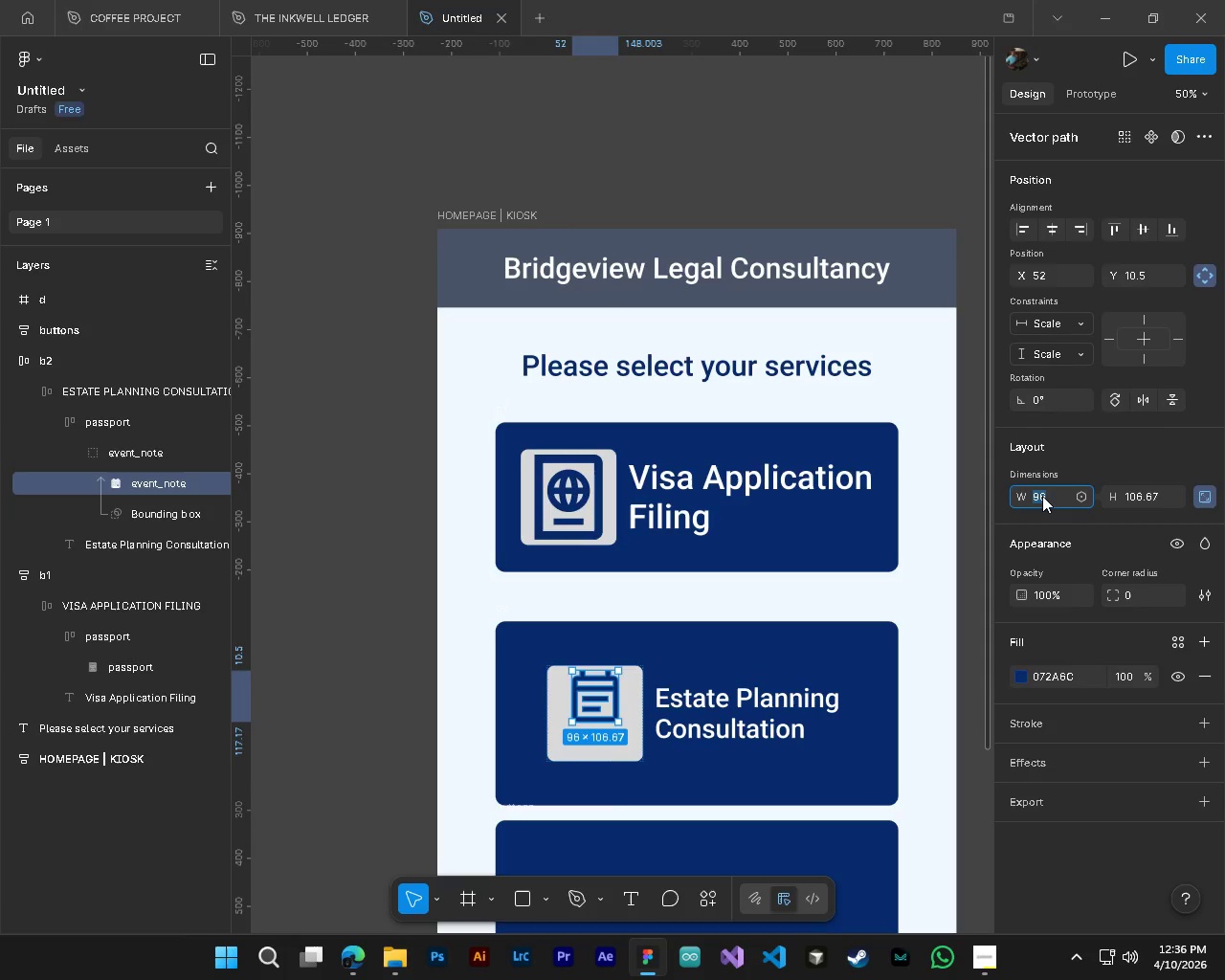 
hold_key(key=ControlLeft, duration=0.36)
 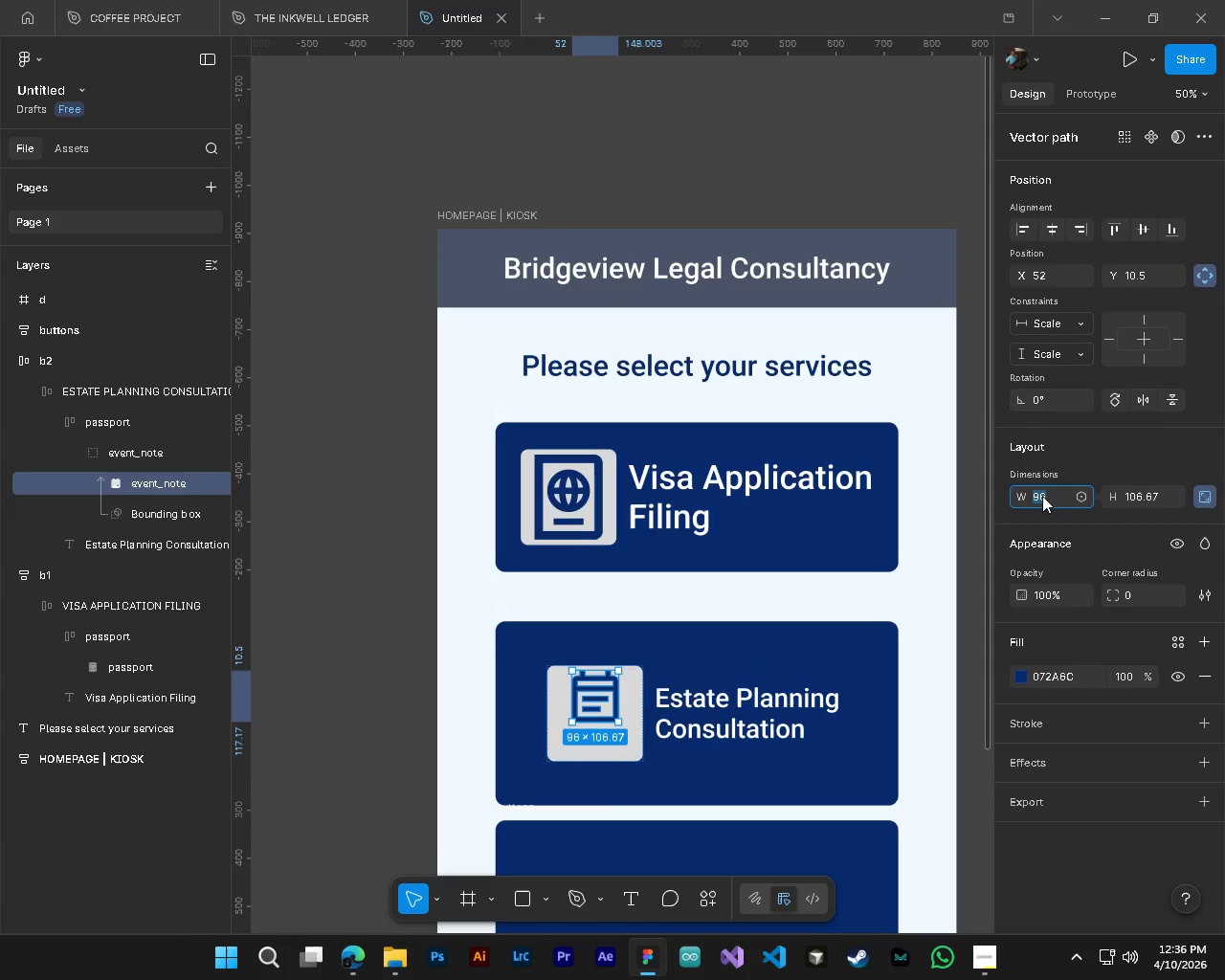 
key(Numpad1)
 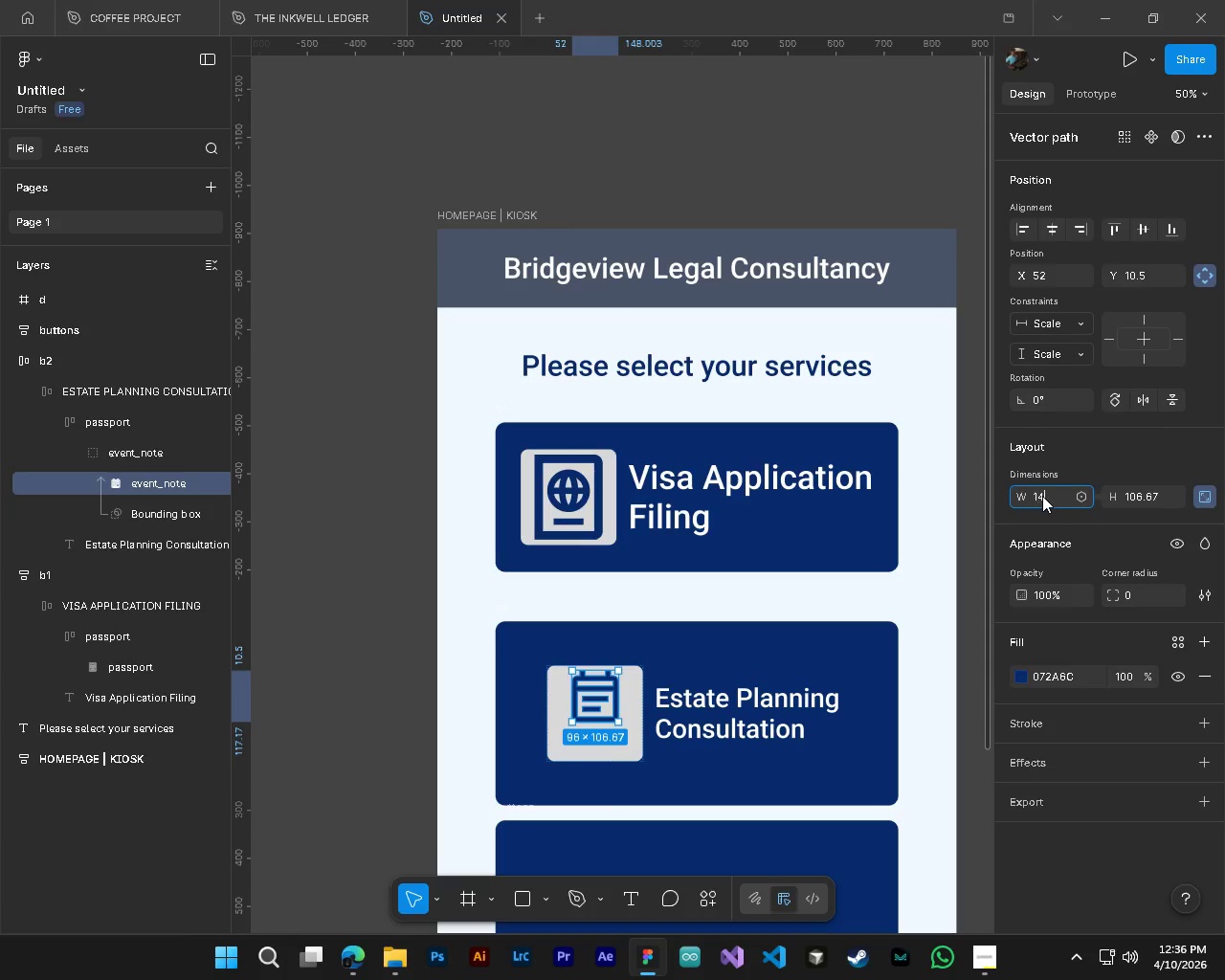 
key(Numpad4)
 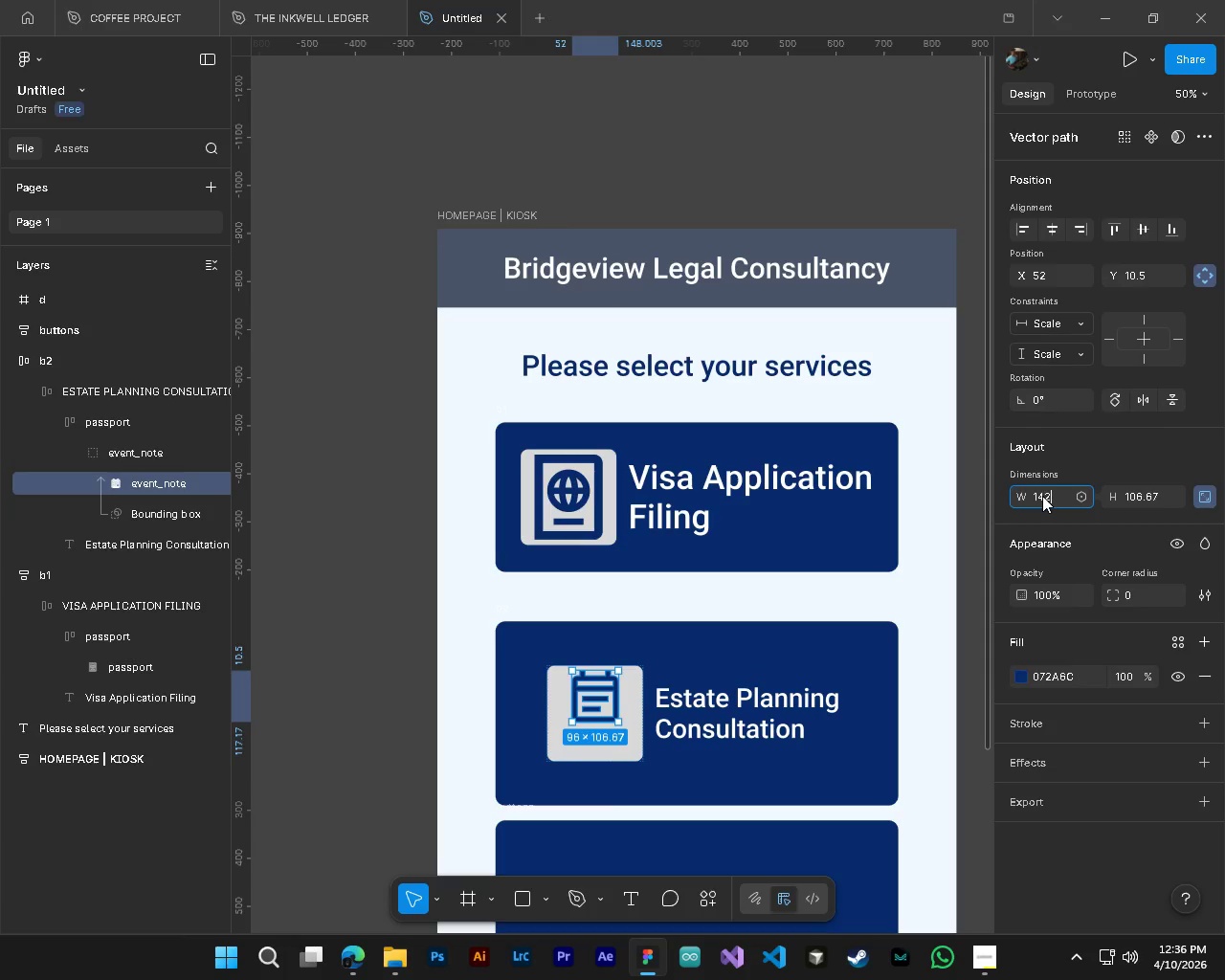 
key(Numpad2)
 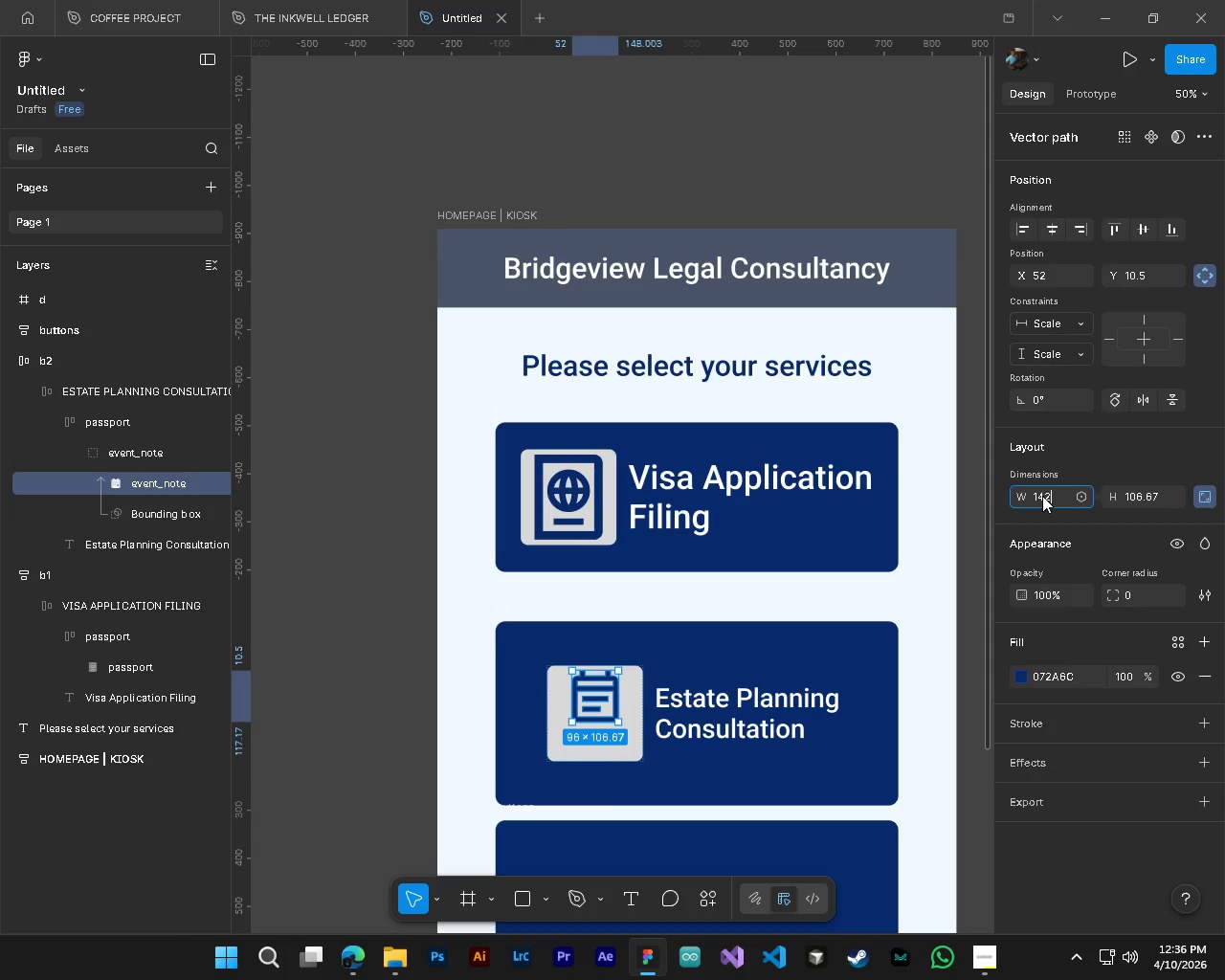 
key(NumpadEnter)
 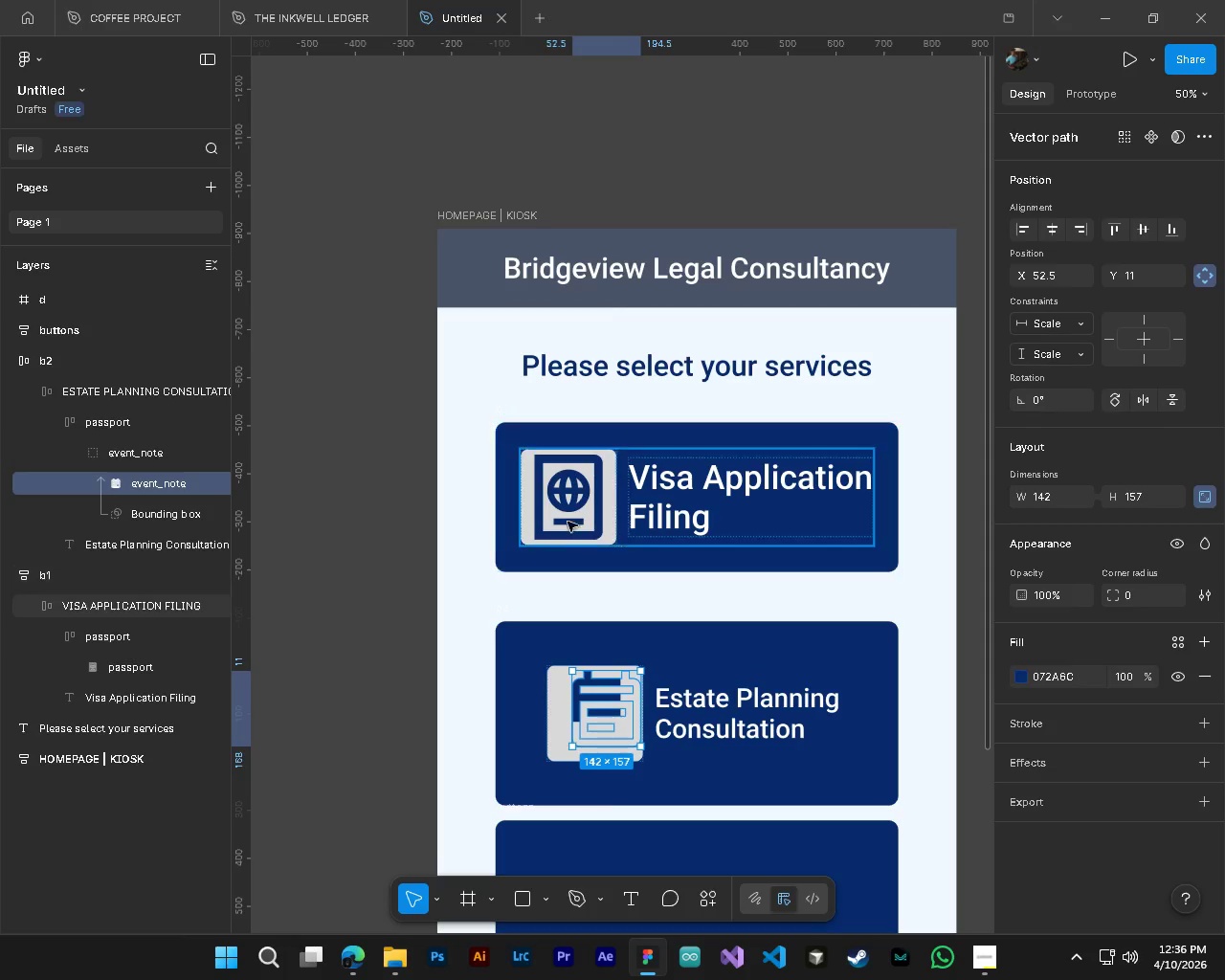 
hold_key(key=ControlLeft, duration=0.7)
left_click([568, 514])
 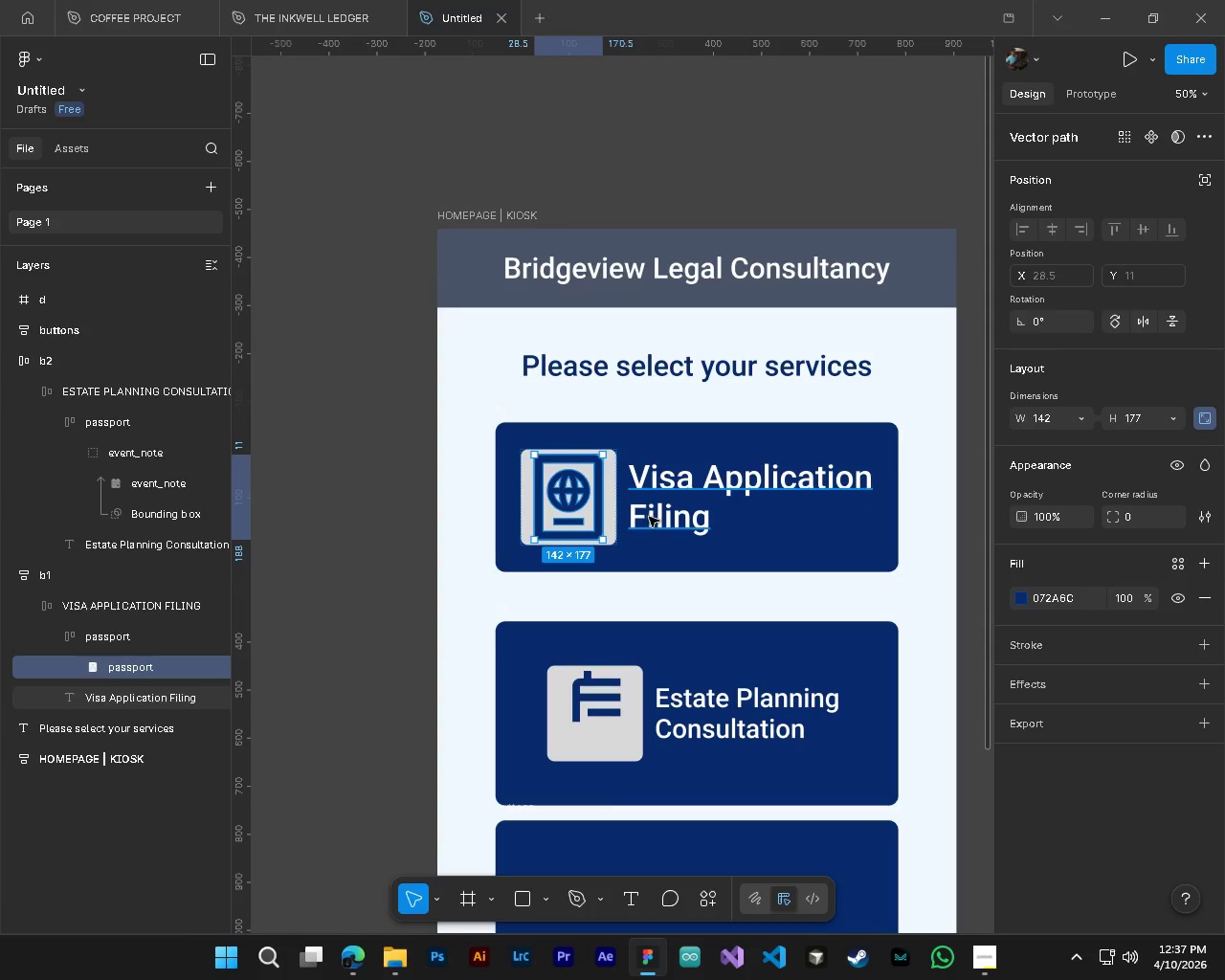 
left_click([1139, 415])
 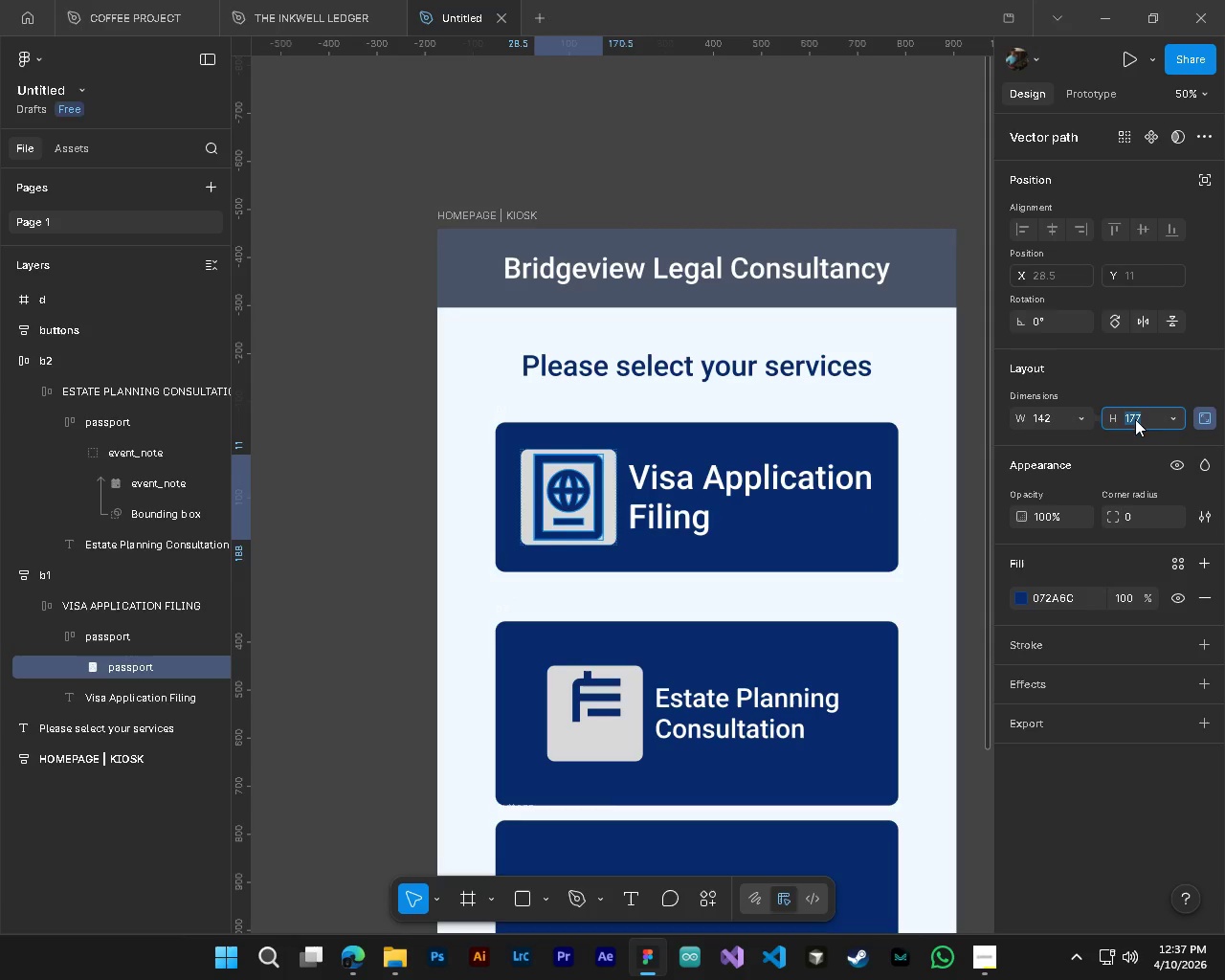 
key(Control+C)
 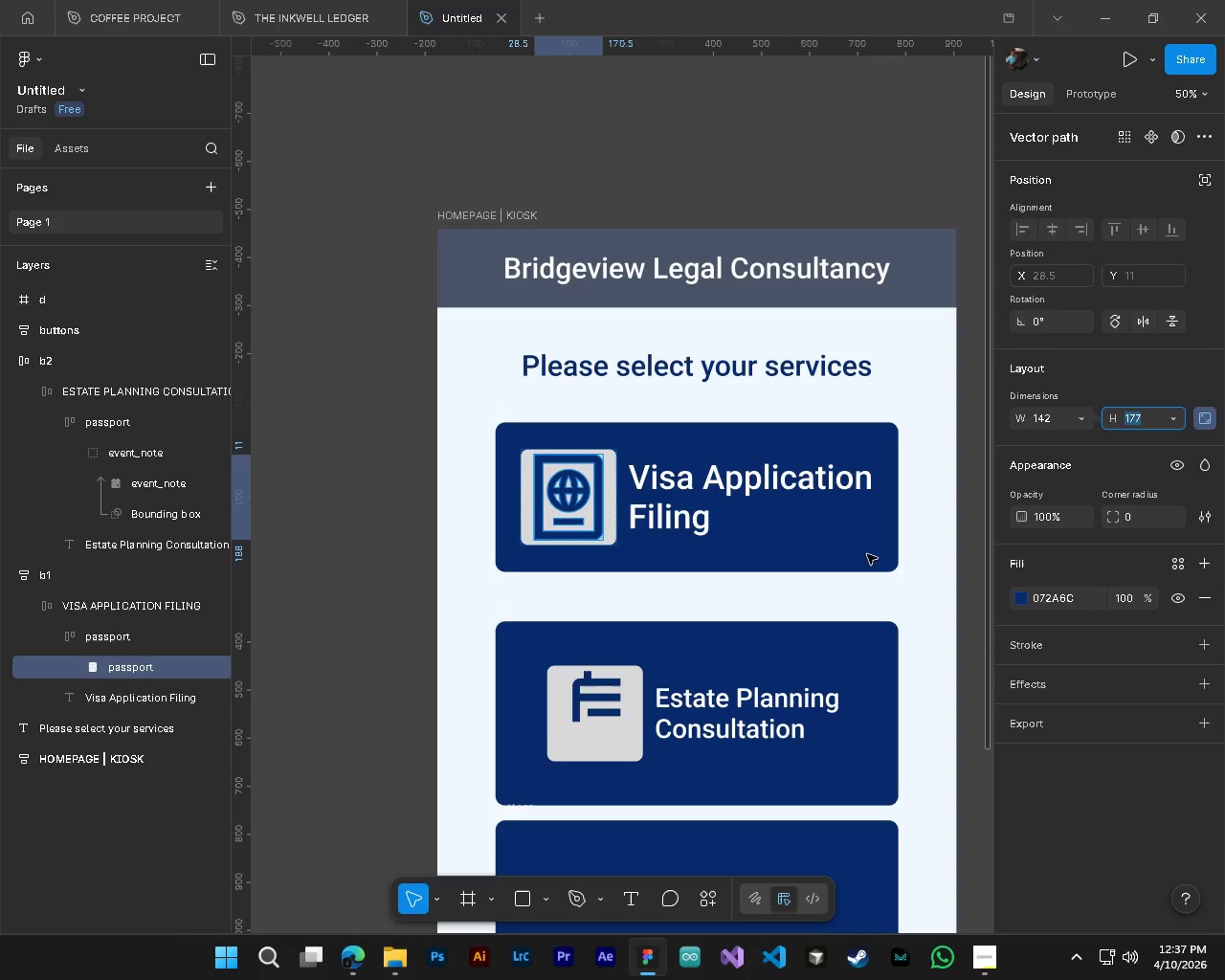 
key(Control+C)
 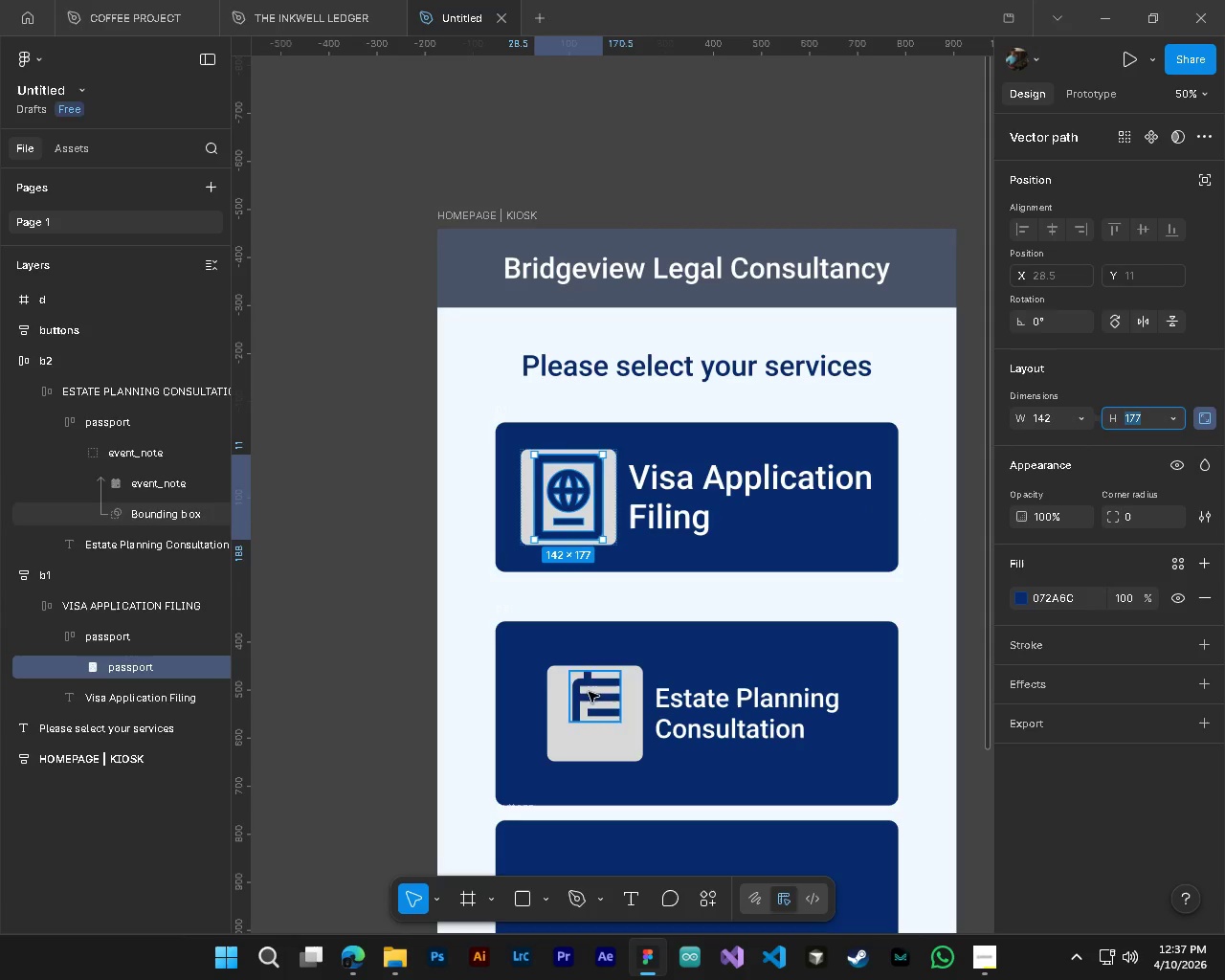 
key(Control+C)
 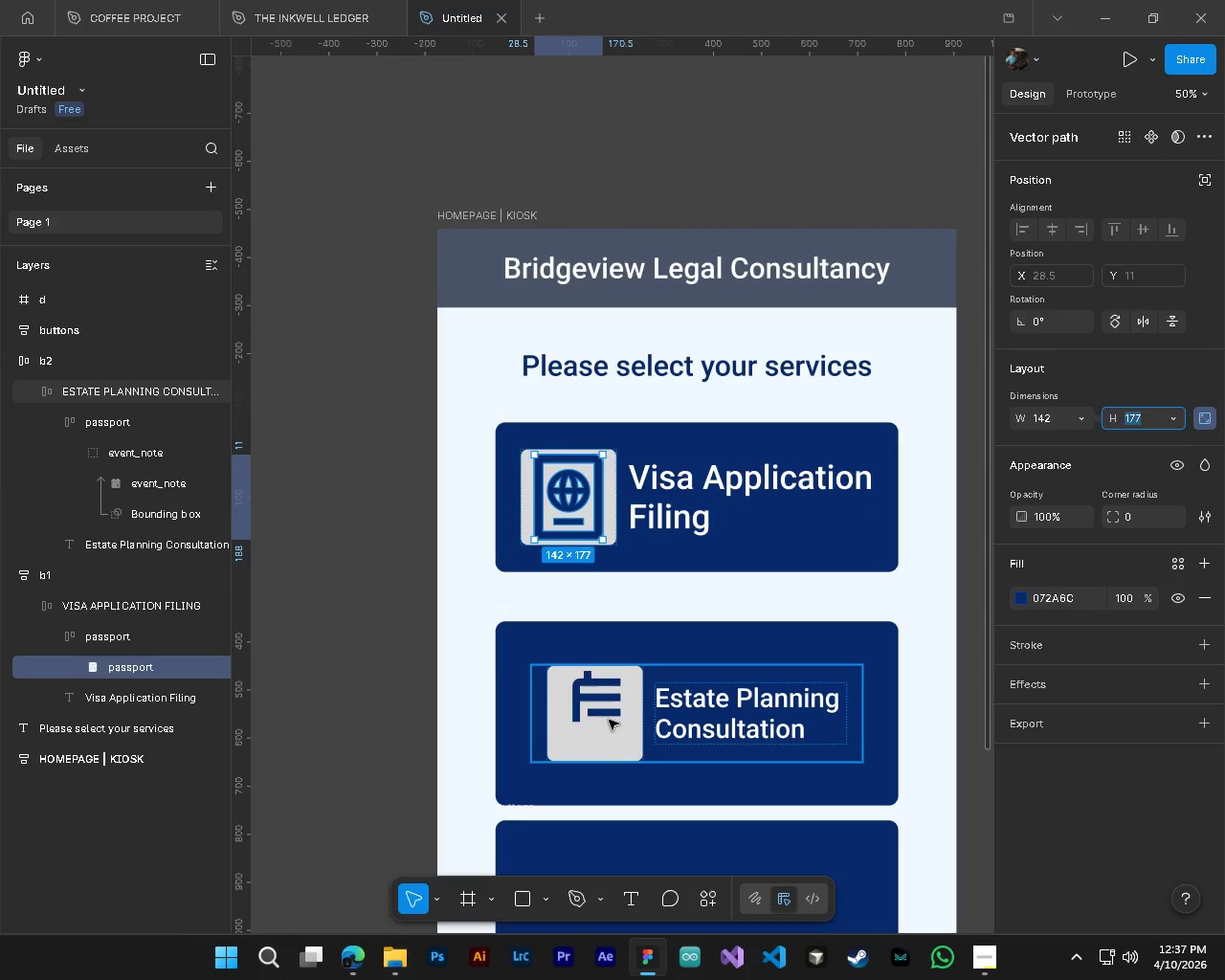 
hold_key(key=ControlLeft, duration=0.88)
left_click([592, 704])
 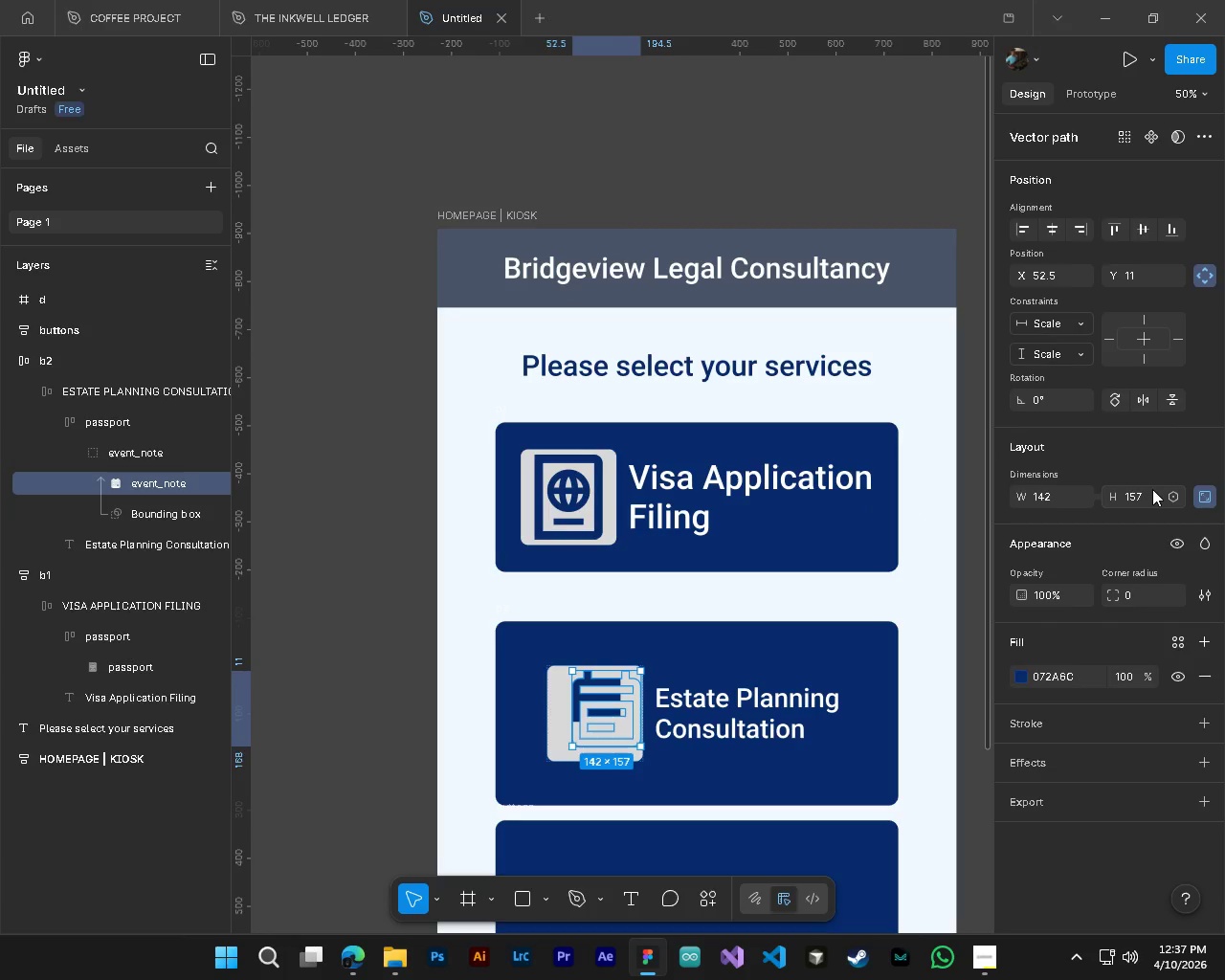 
hold_key(key=ControlLeft, duration=1.25)
left_click([1146, 491])
 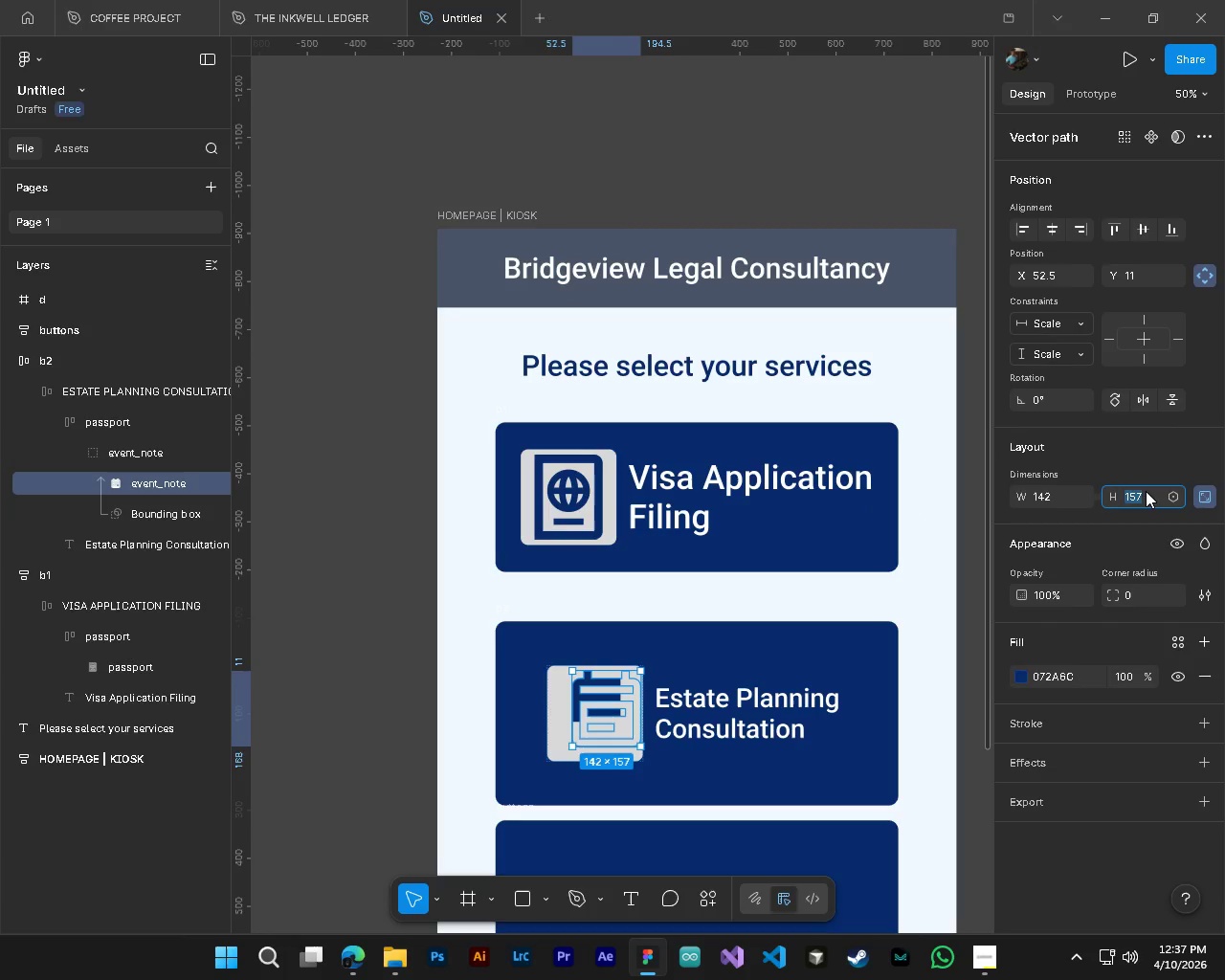 
key(NumpadEnter)
 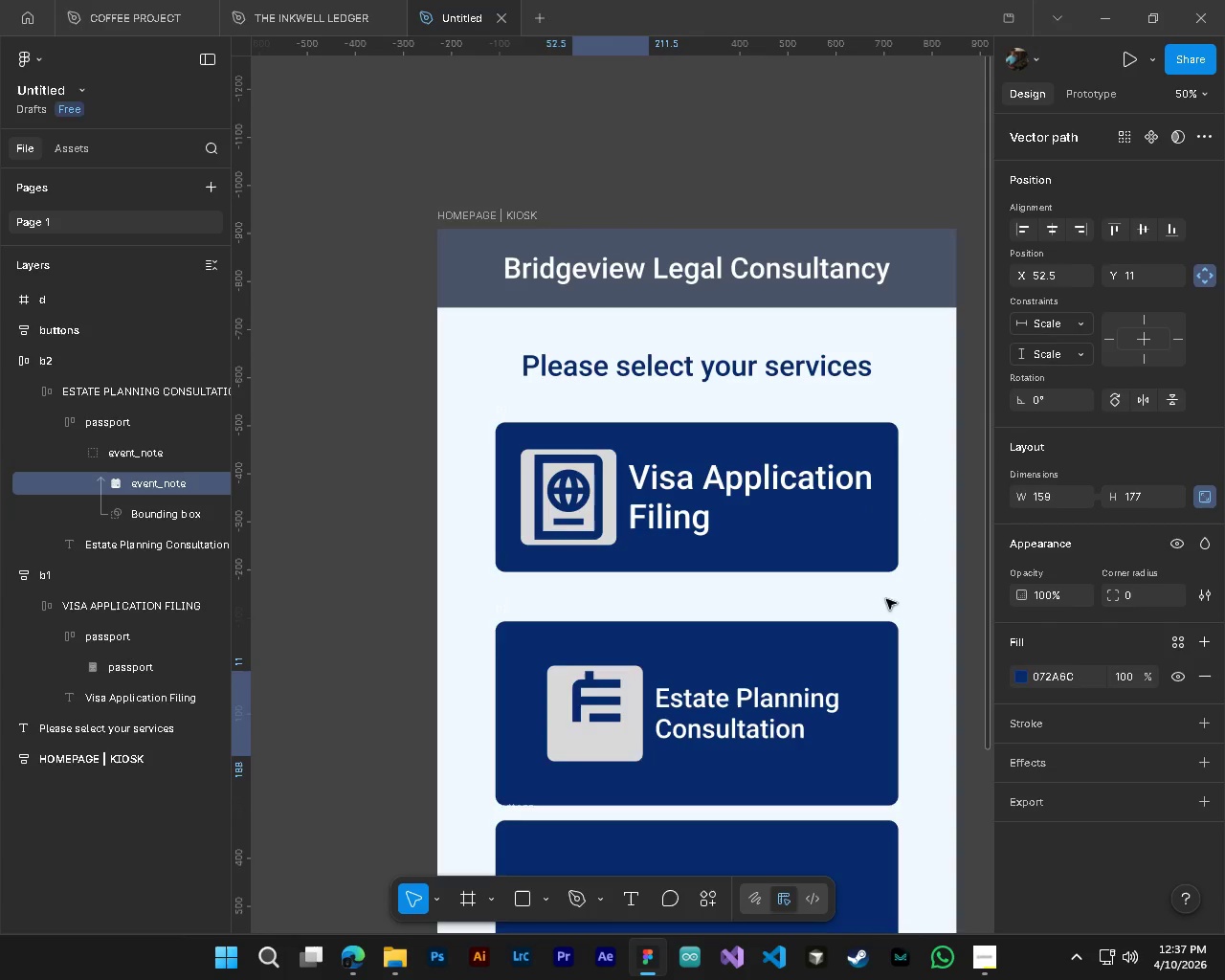 
hold_key(key=ControlLeft, duration=0.73)
 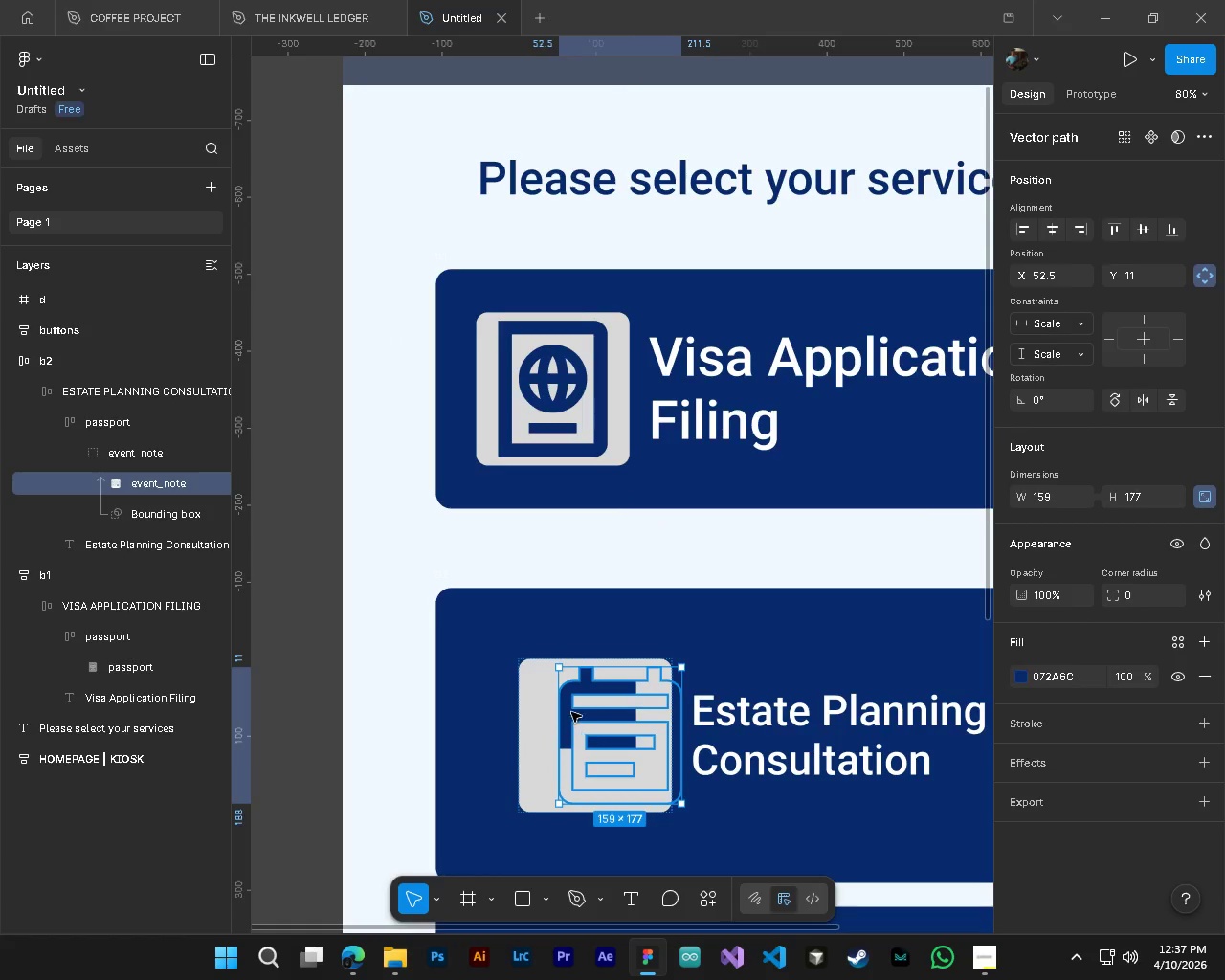 
key(Alt+AltLeft)
 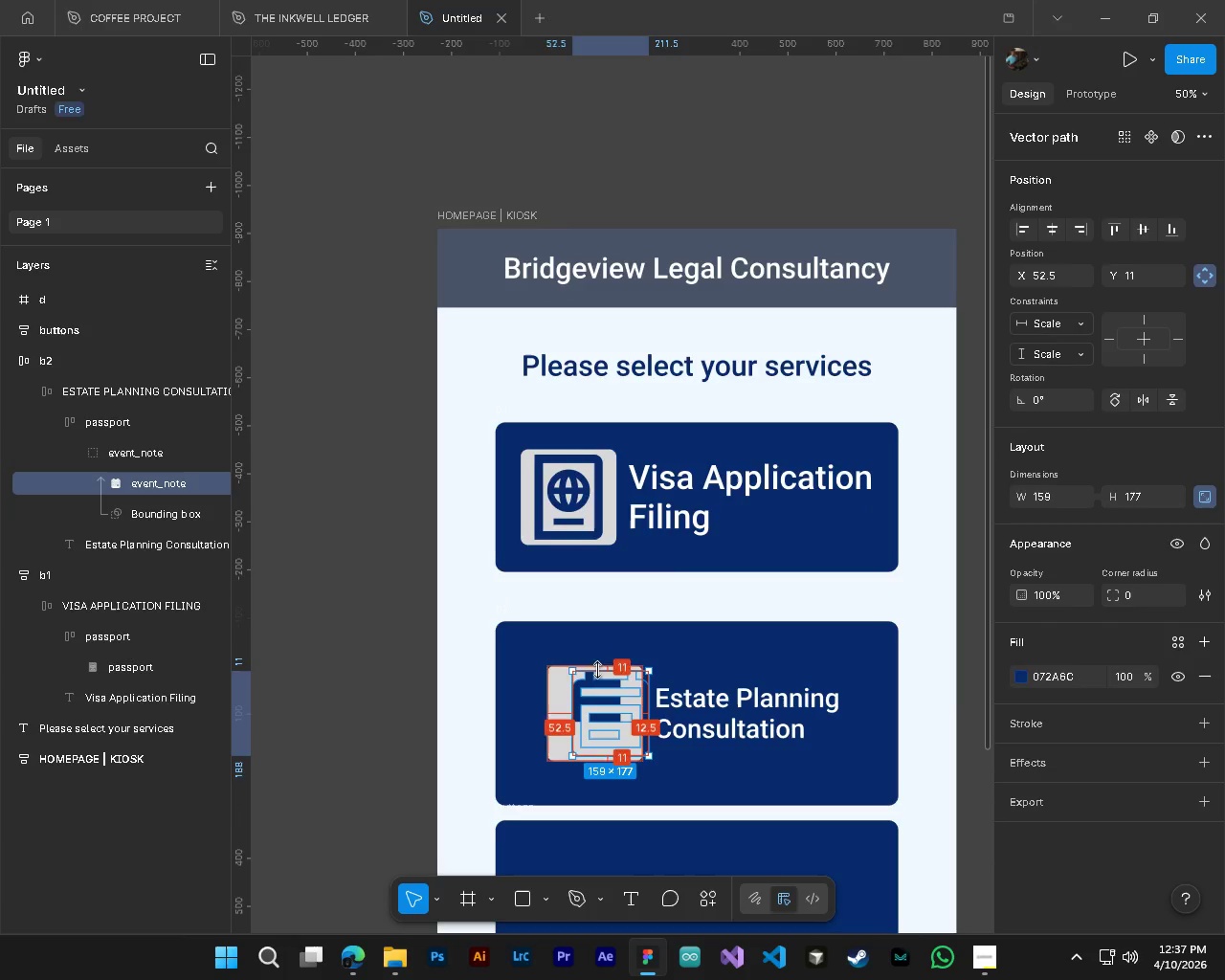 
hold_key(key=AltLeft, duration=0.61)
scroll: coordinate [595, 676], scroll_direction: up, amount: 4.0
 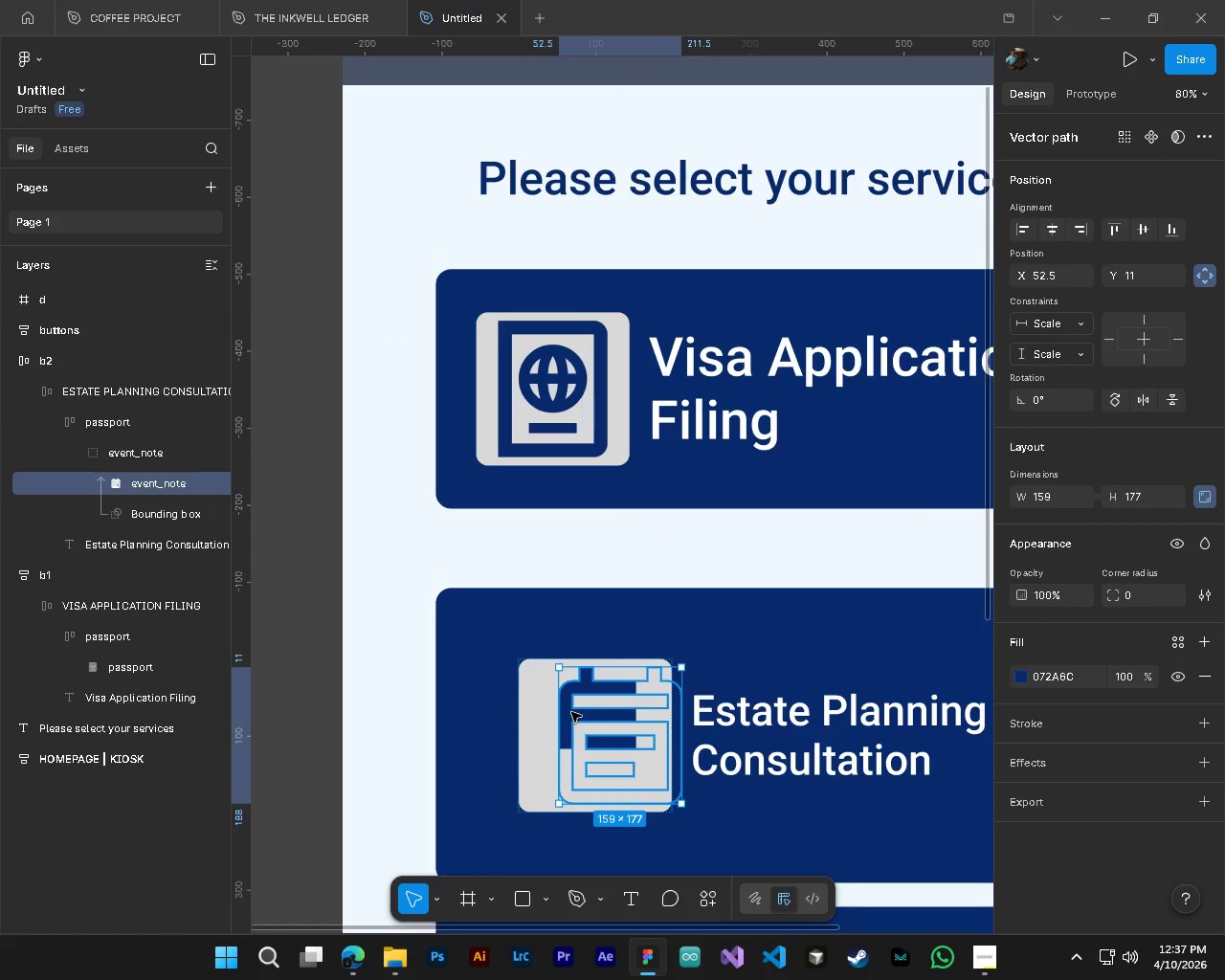 
left_click_drag(start_coordinate=[570, 712], to_coordinate=[546, 712])
 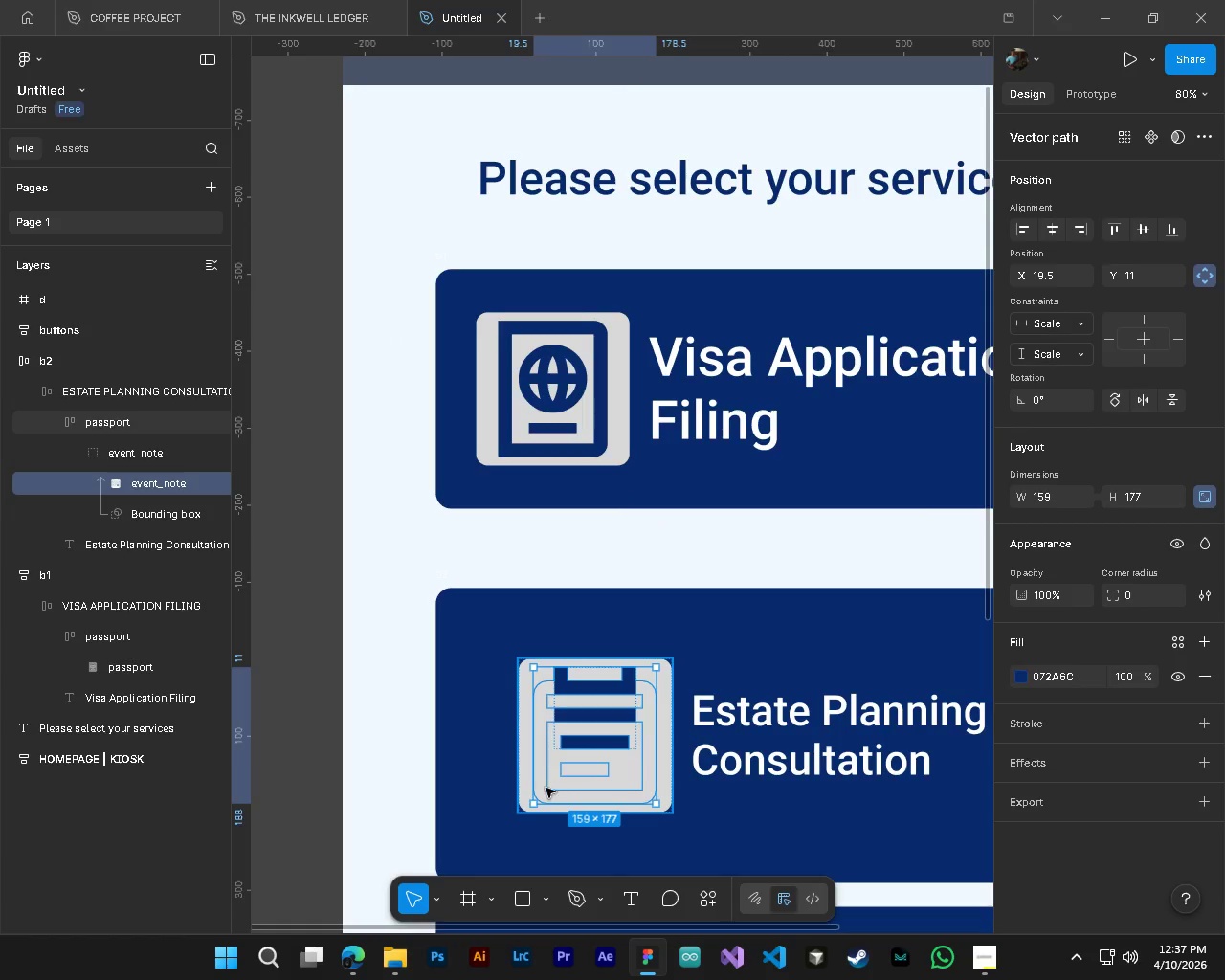 
hold_key(key=ControlLeft, duration=1.06)
 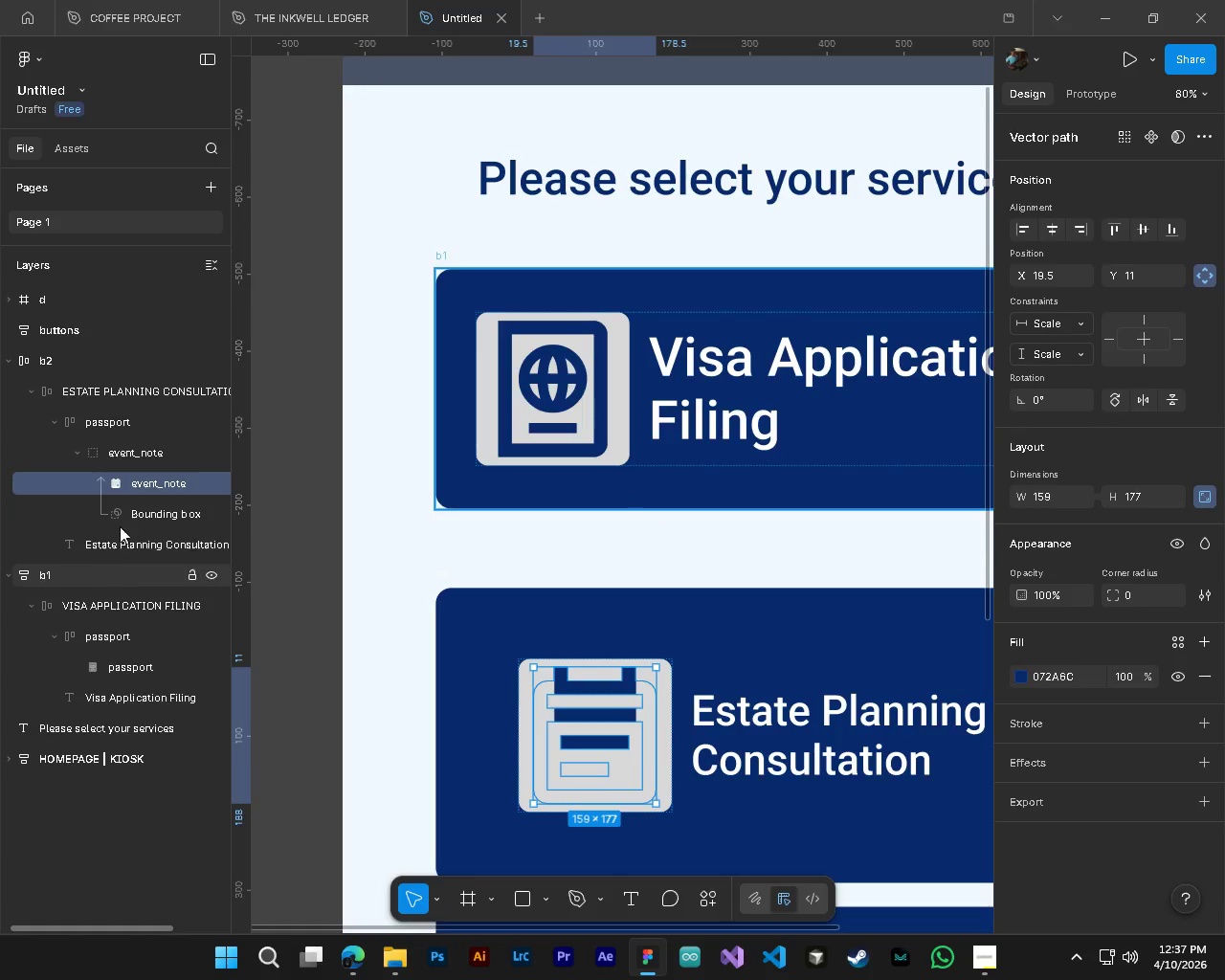 
key(Control+ControlLeft)
 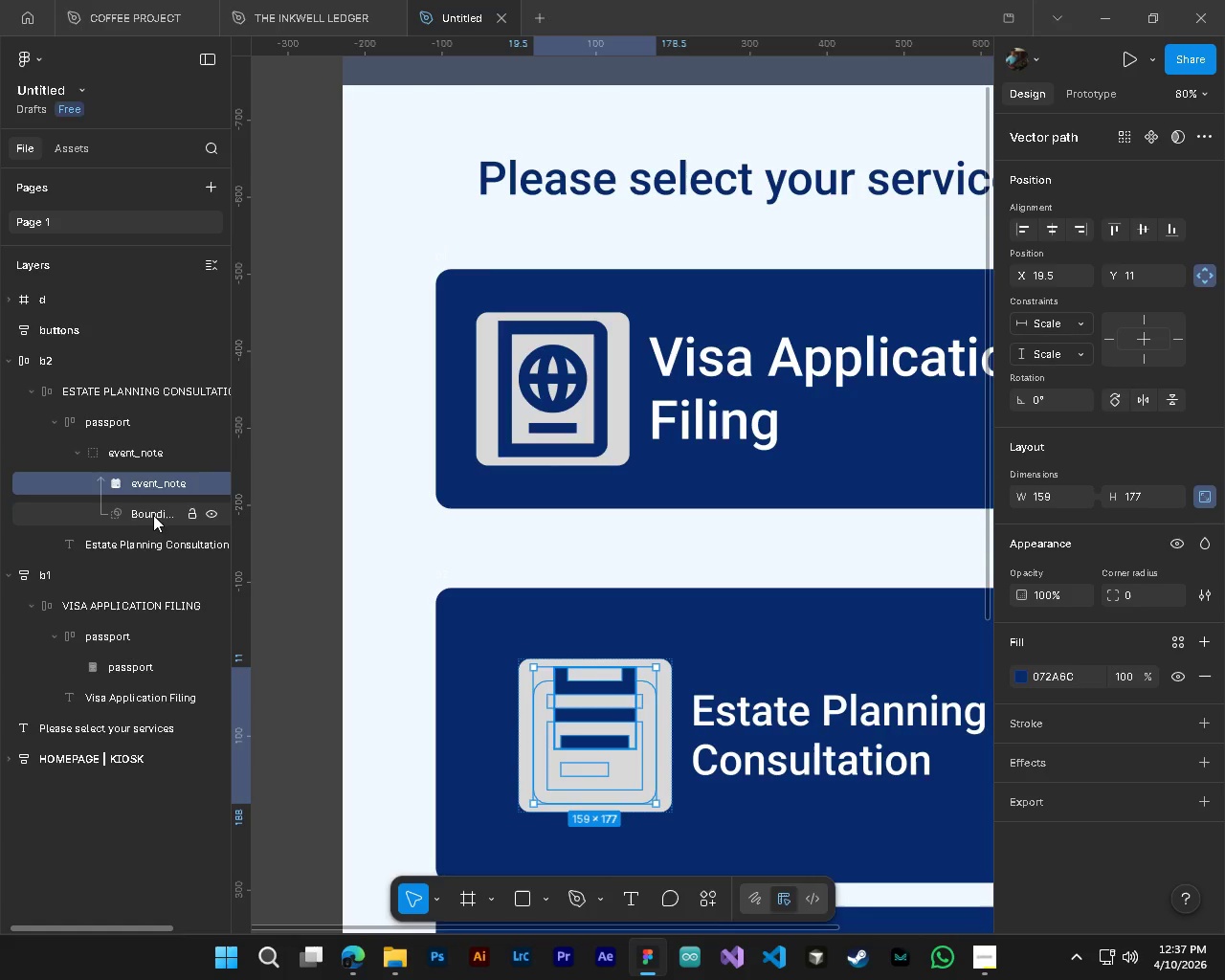 
left_click([150, 516])
 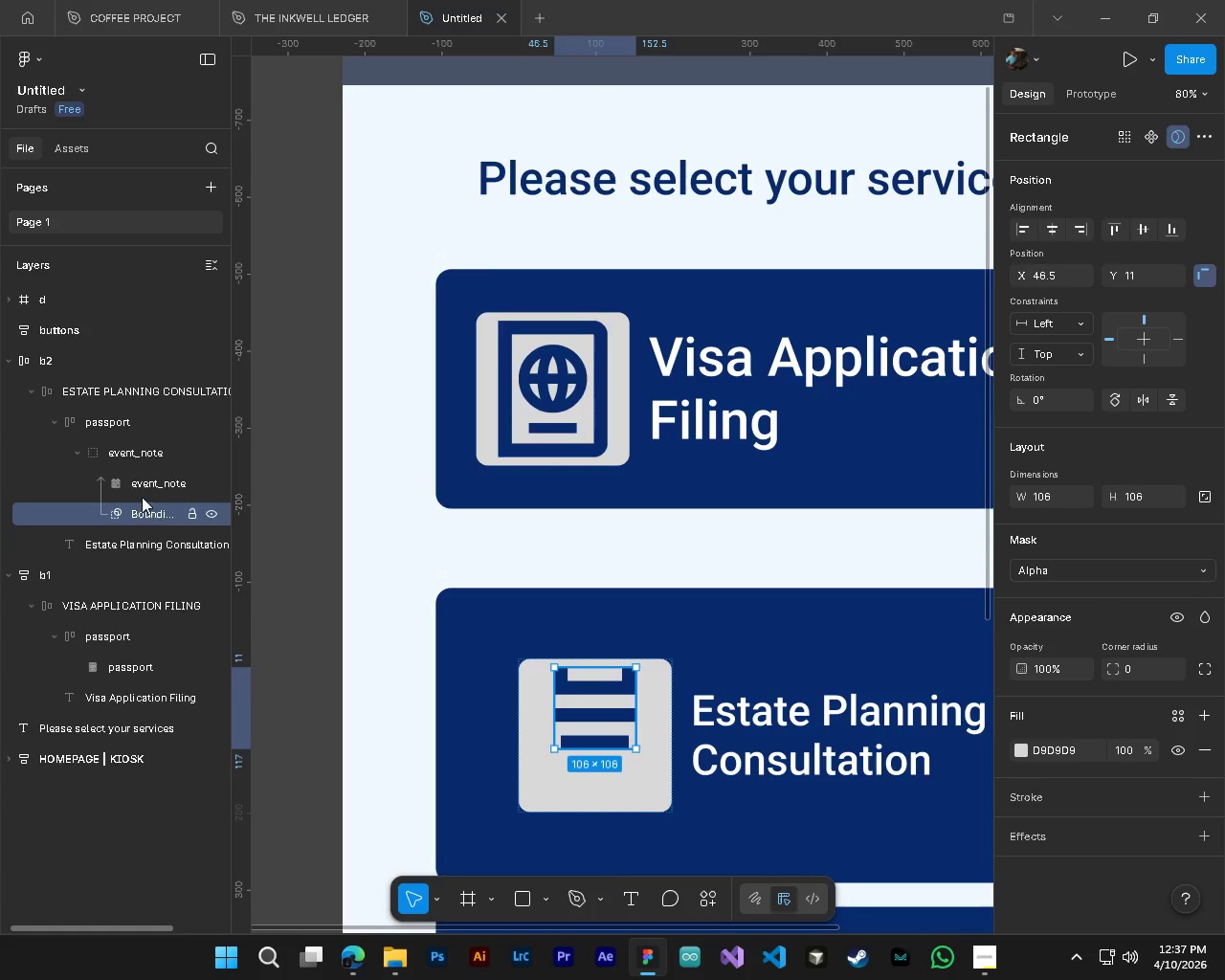 
left_click([134, 482])
 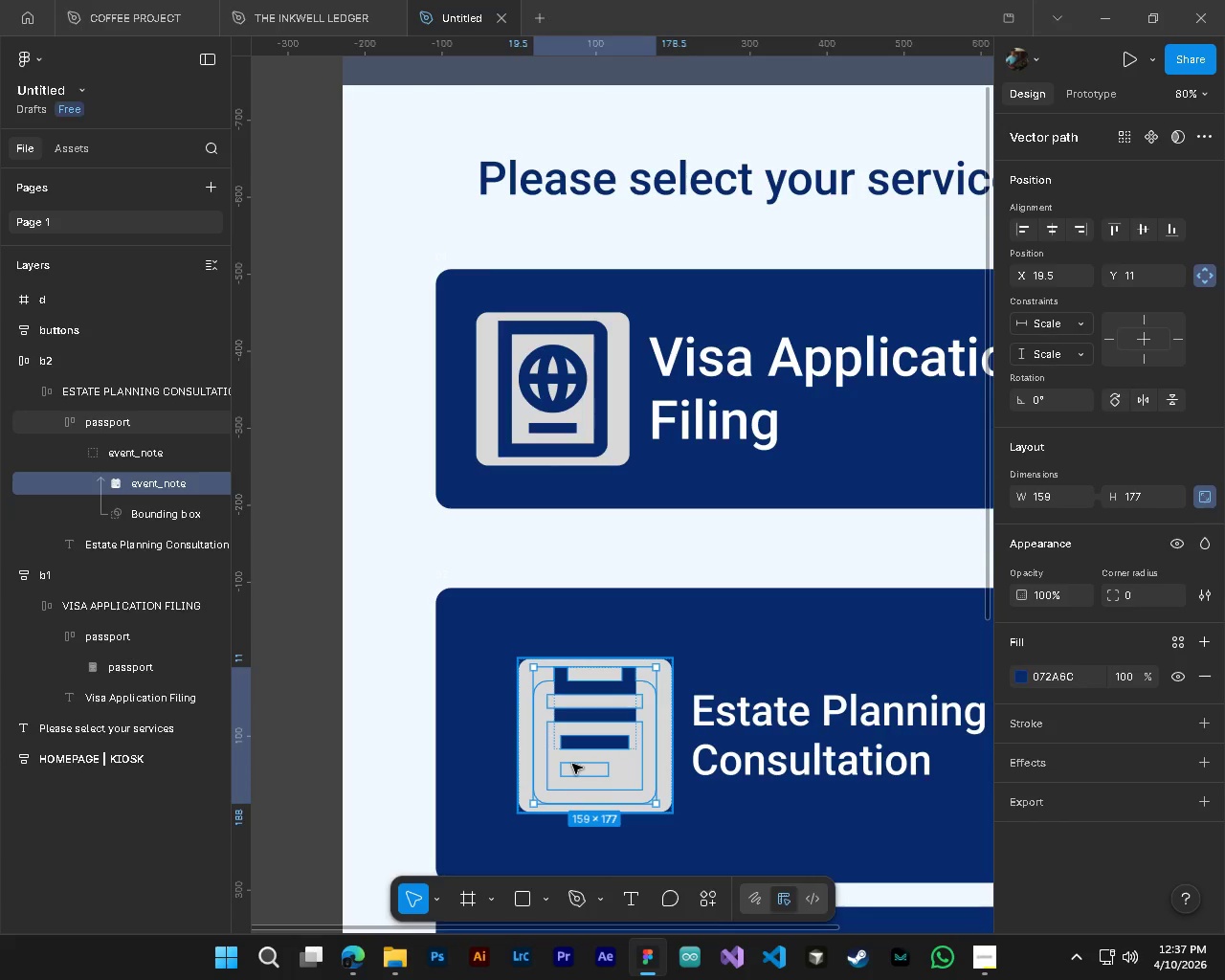 
scroll: coordinate [568, 724], scroll_direction: down, amount: 8.0
 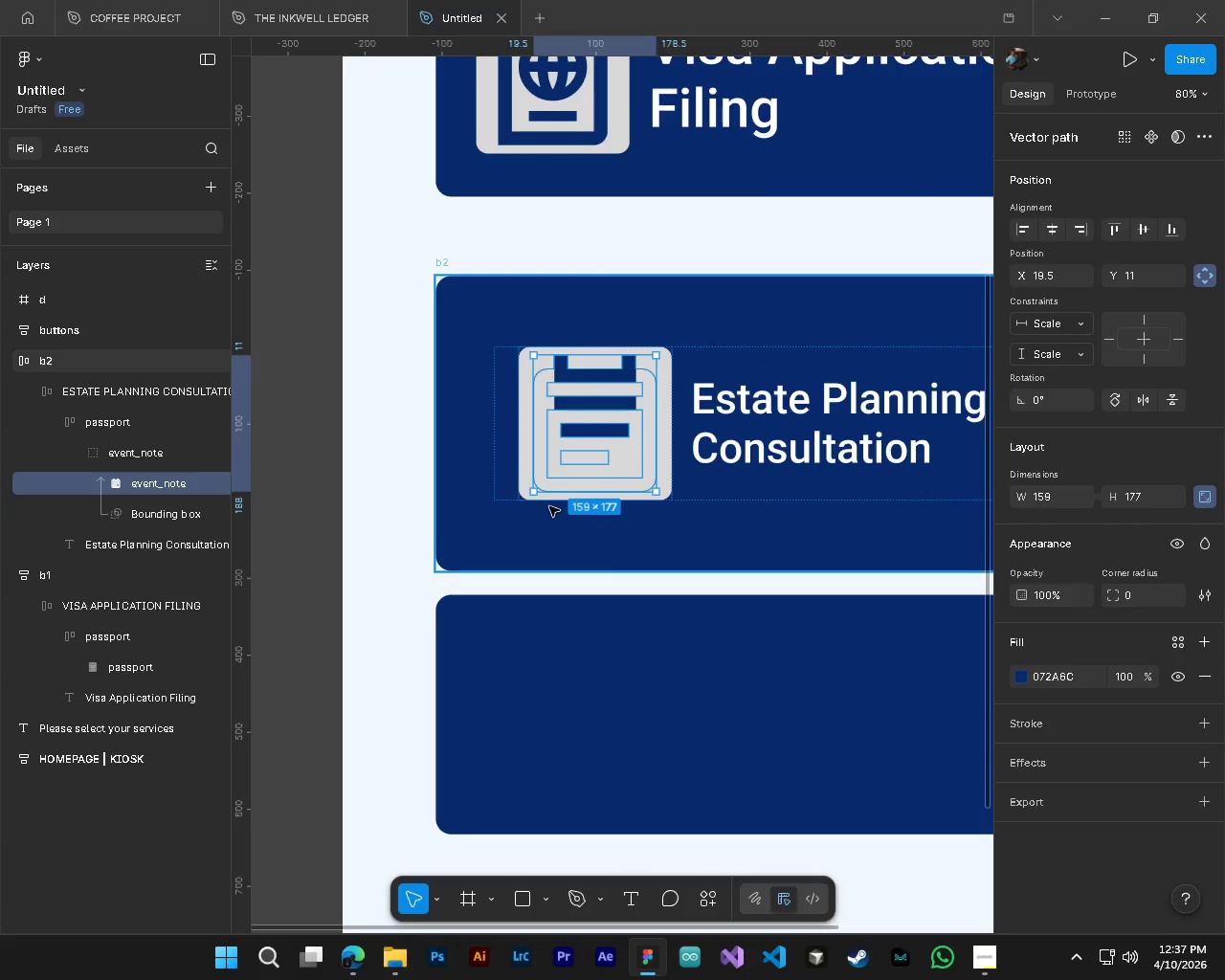 
hold_key(key=ControlLeft, duration=0.69)
 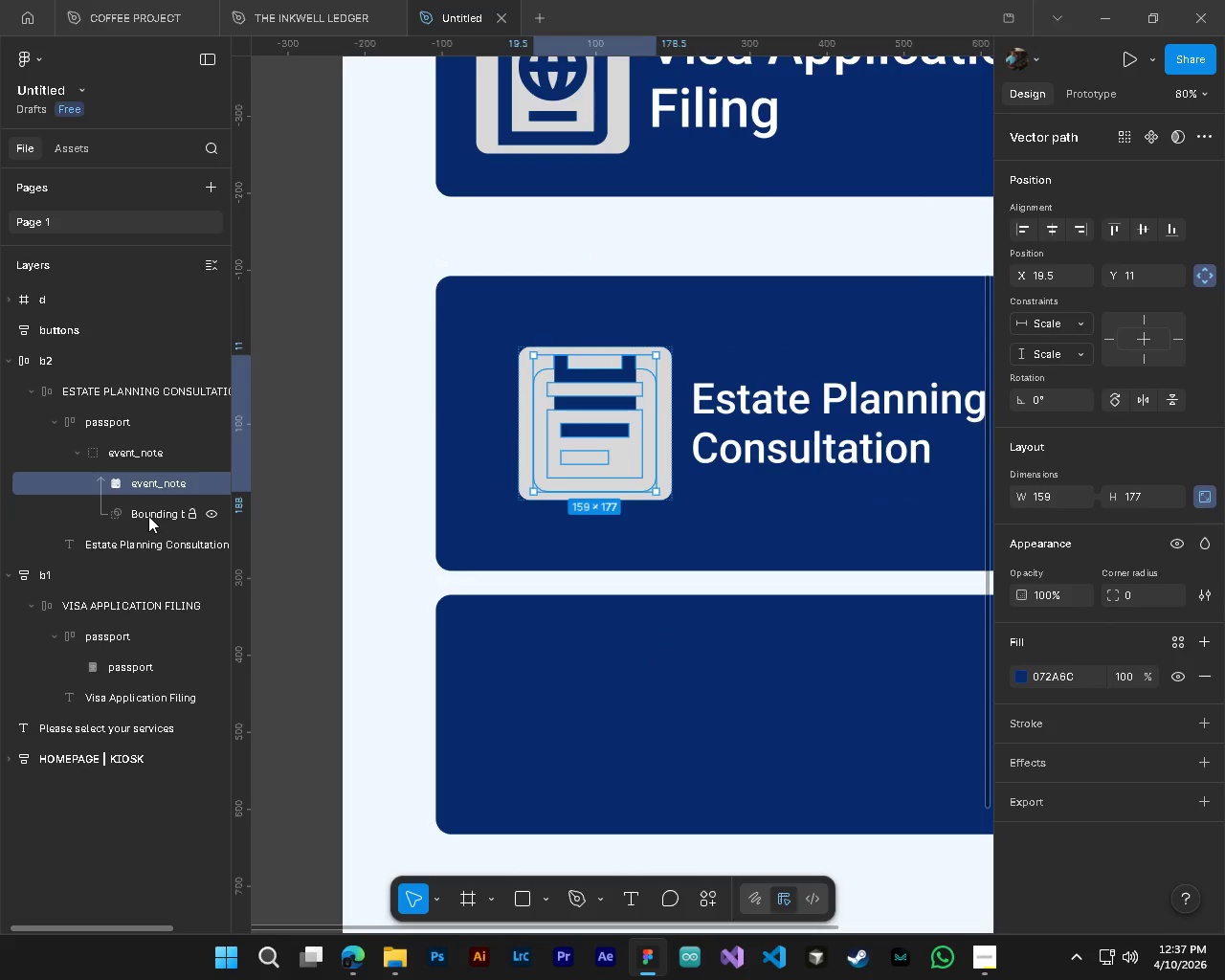 
key(Alt+Control+AltLeft)
 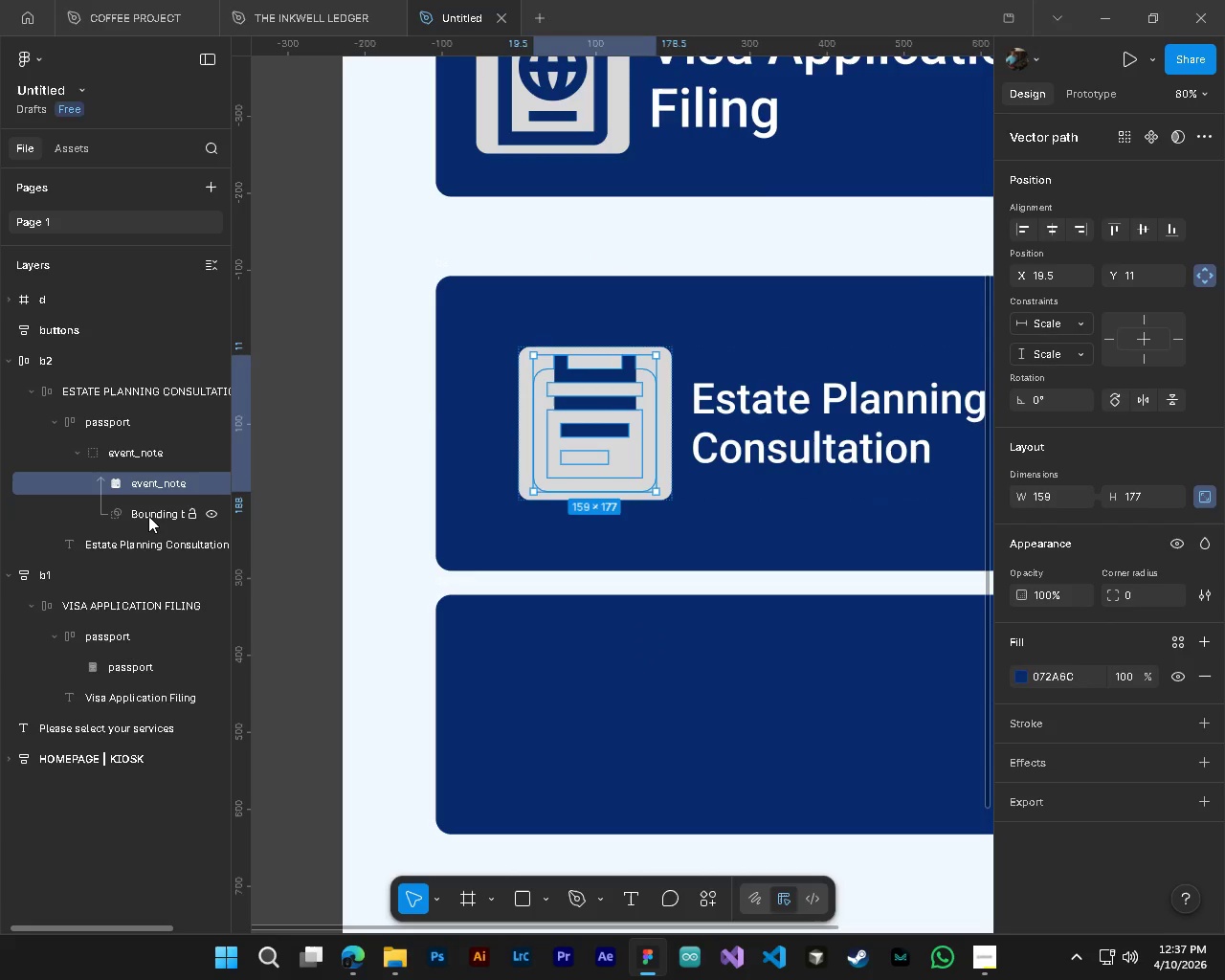 
left_click([148, 516])
 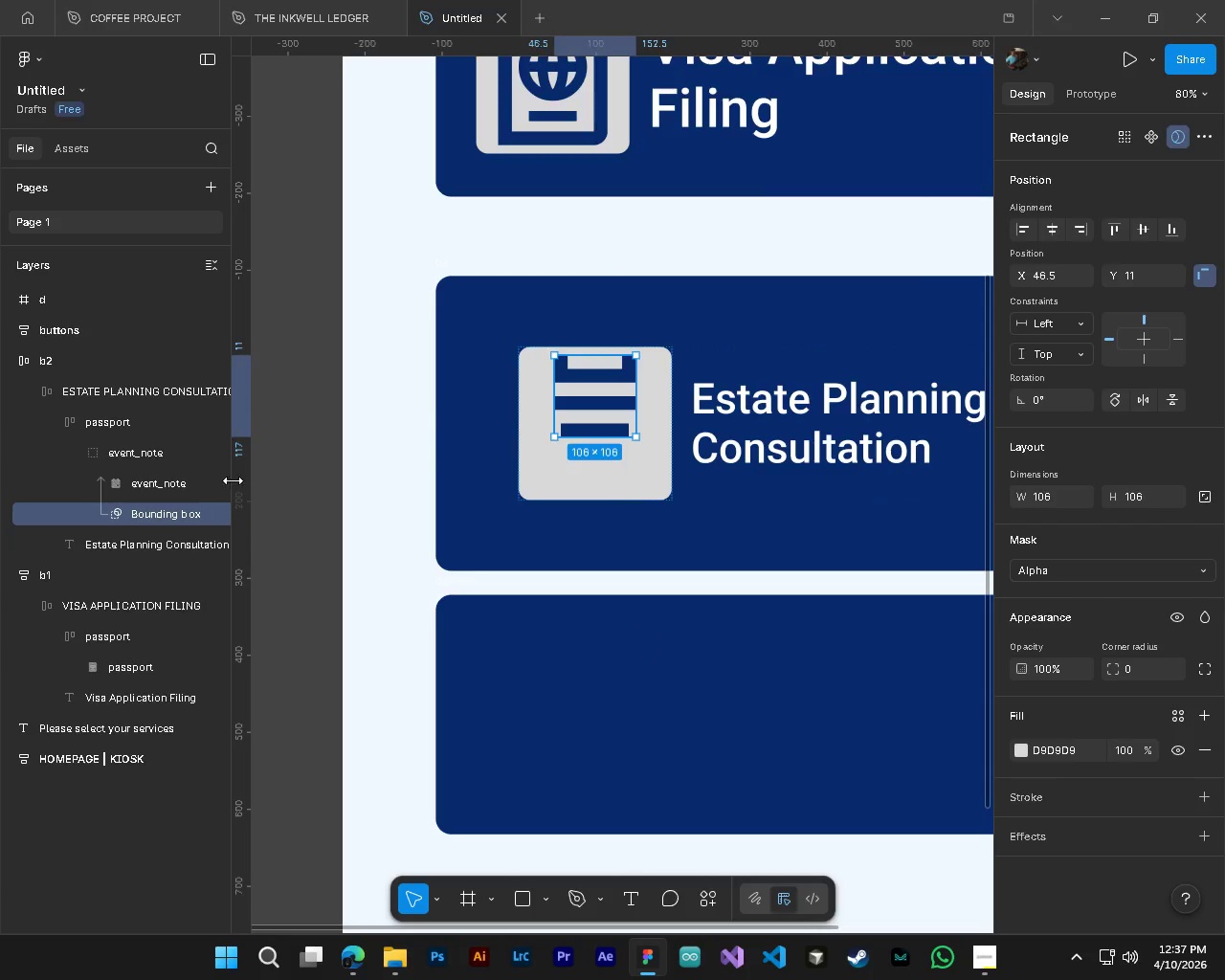 
left_click([140, 475])
 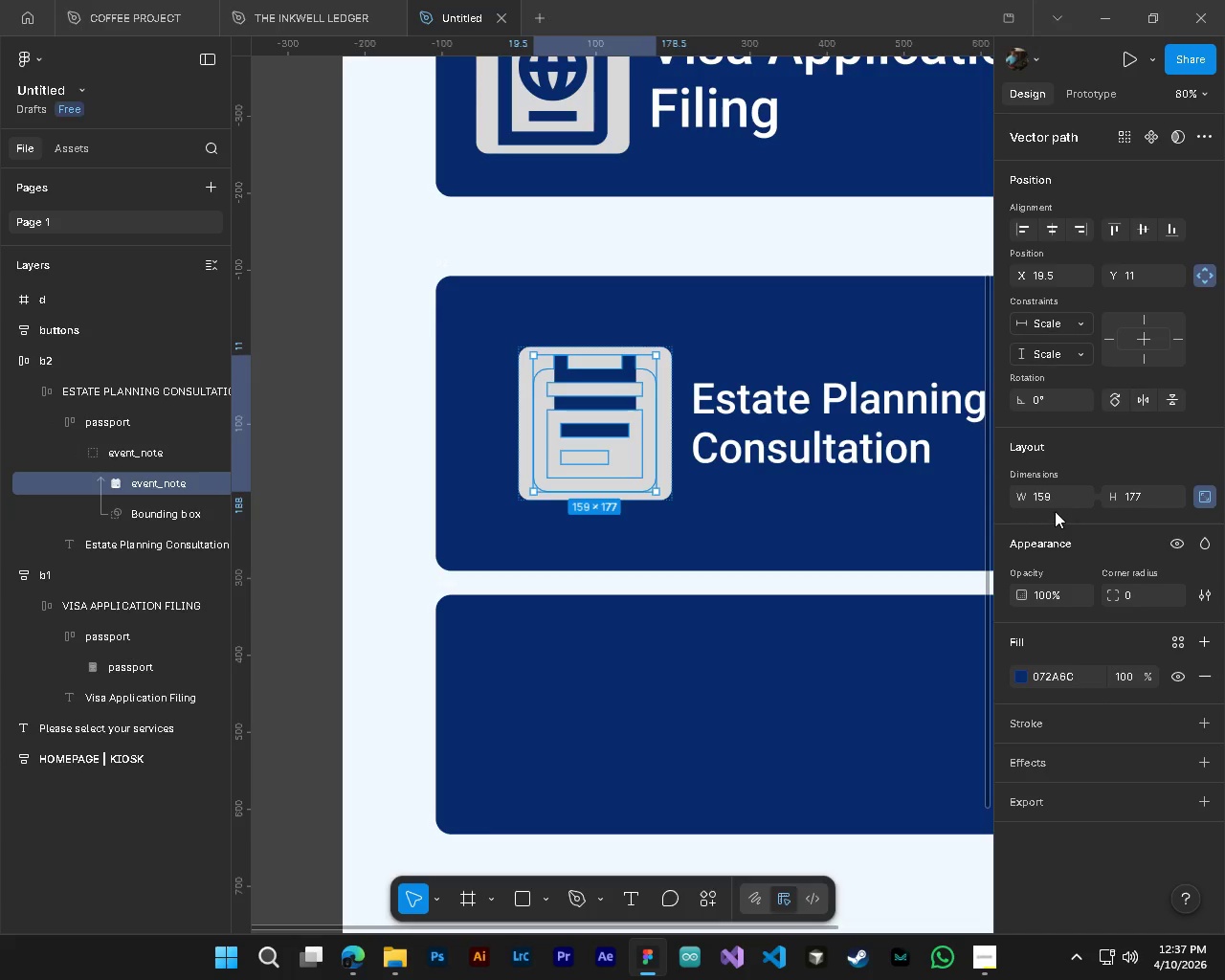 
left_click([1053, 501])
 